 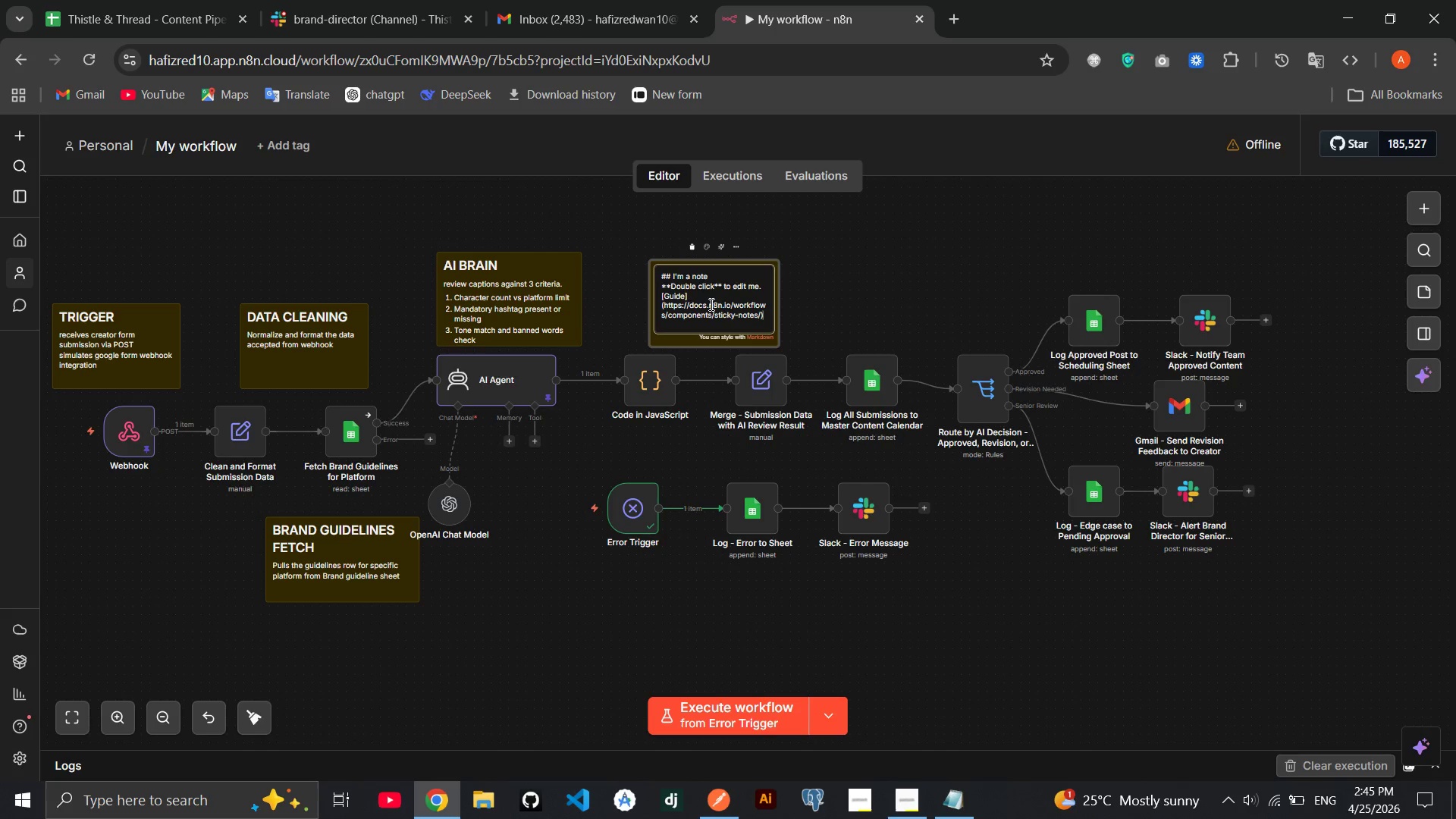 
left_click_drag(start_coordinate=[764, 311], to_coordinate=[767, 315])
 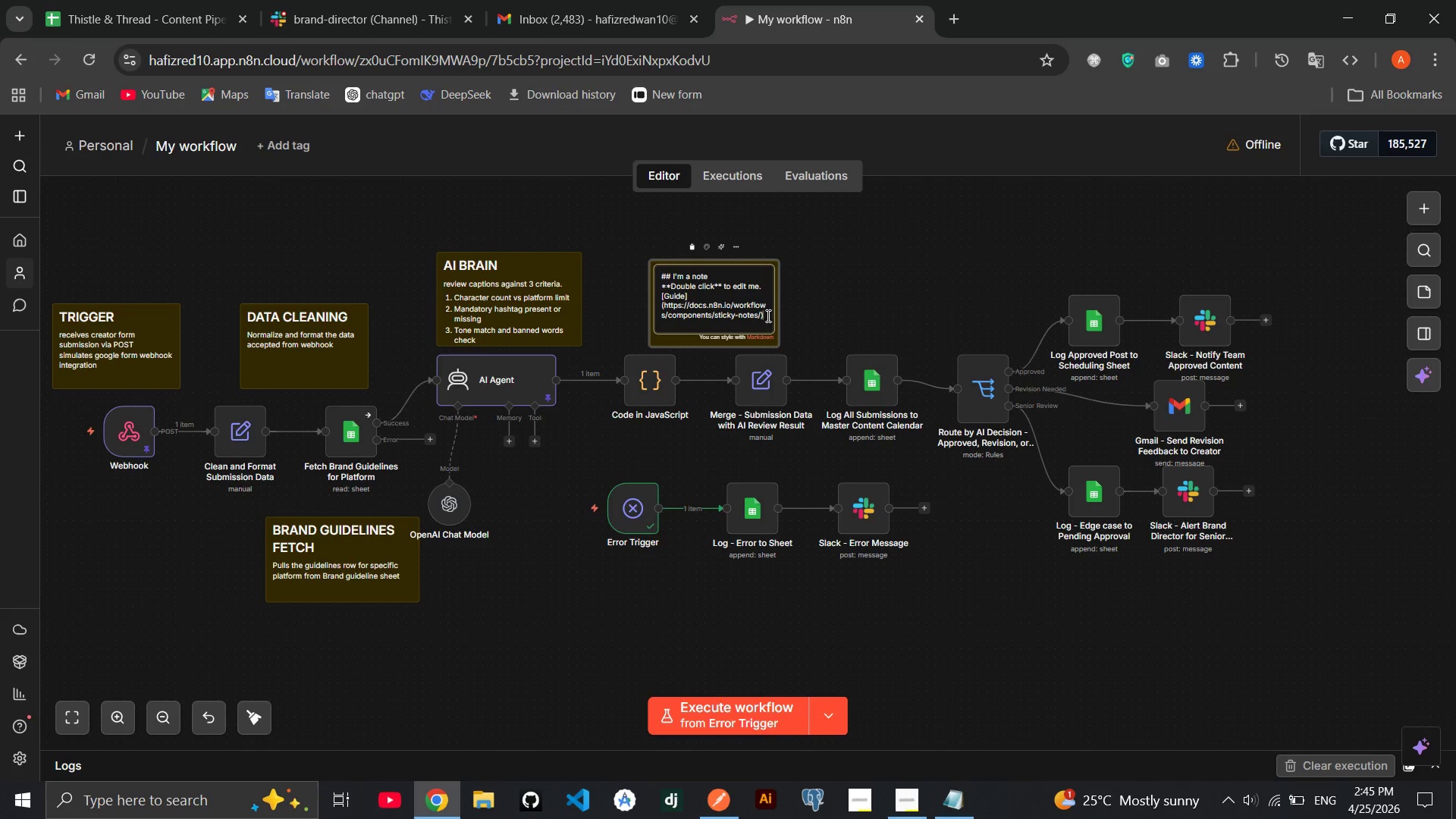 
left_click_drag(start_coordinate=[767, 315], to_coordinate=[673, 275])
 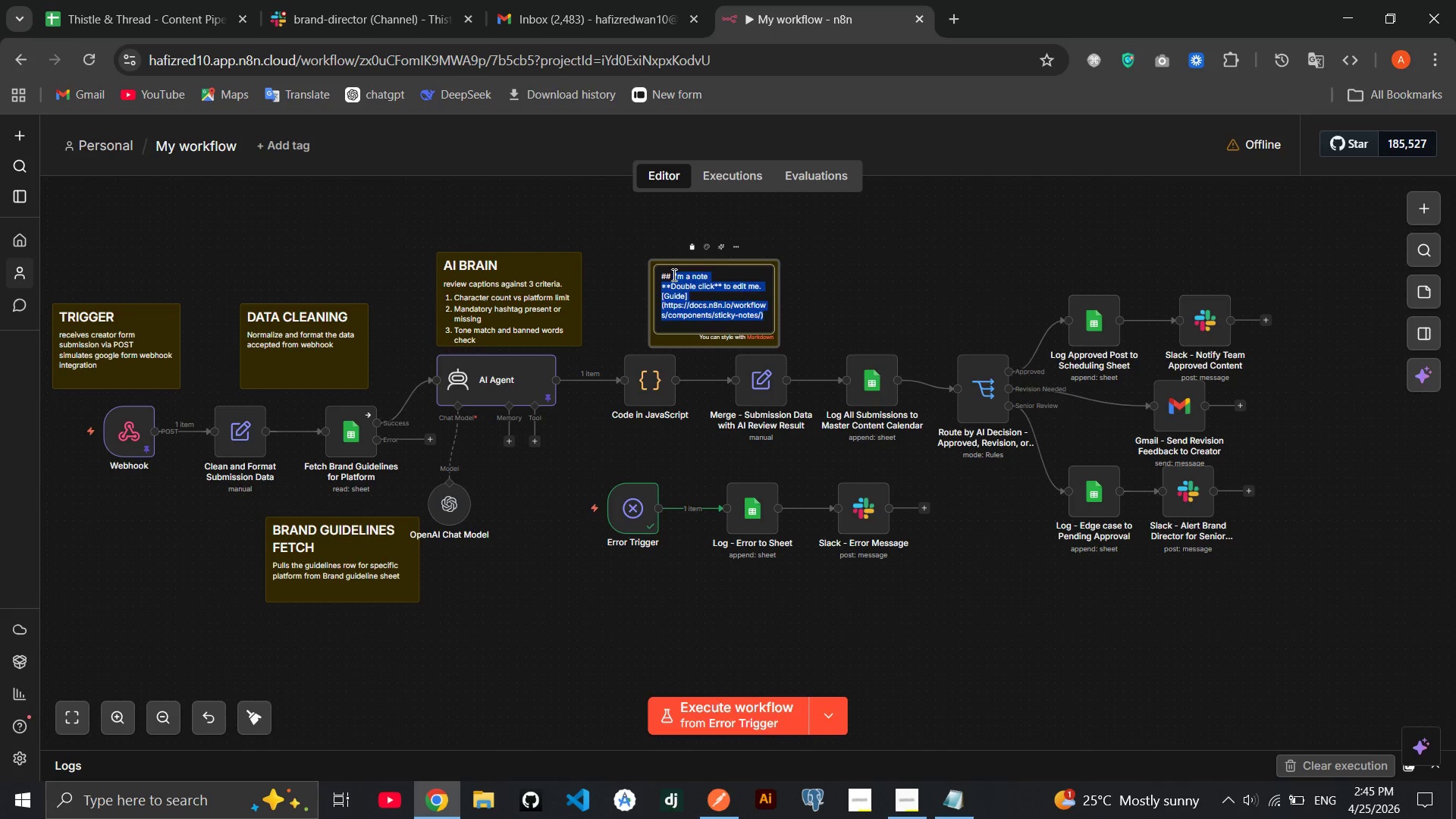 
key(Backspace)
 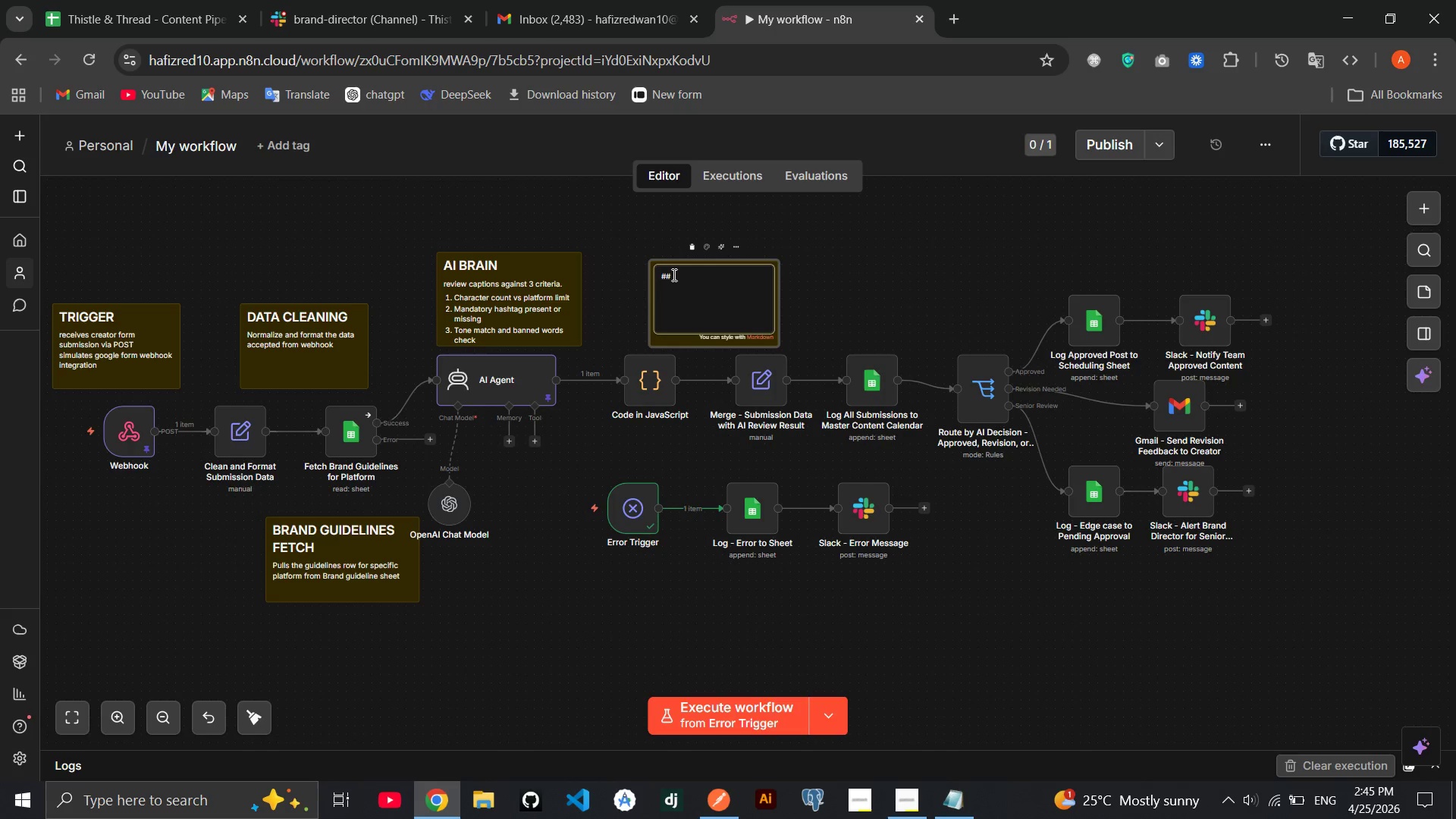 
wait(8.0)
 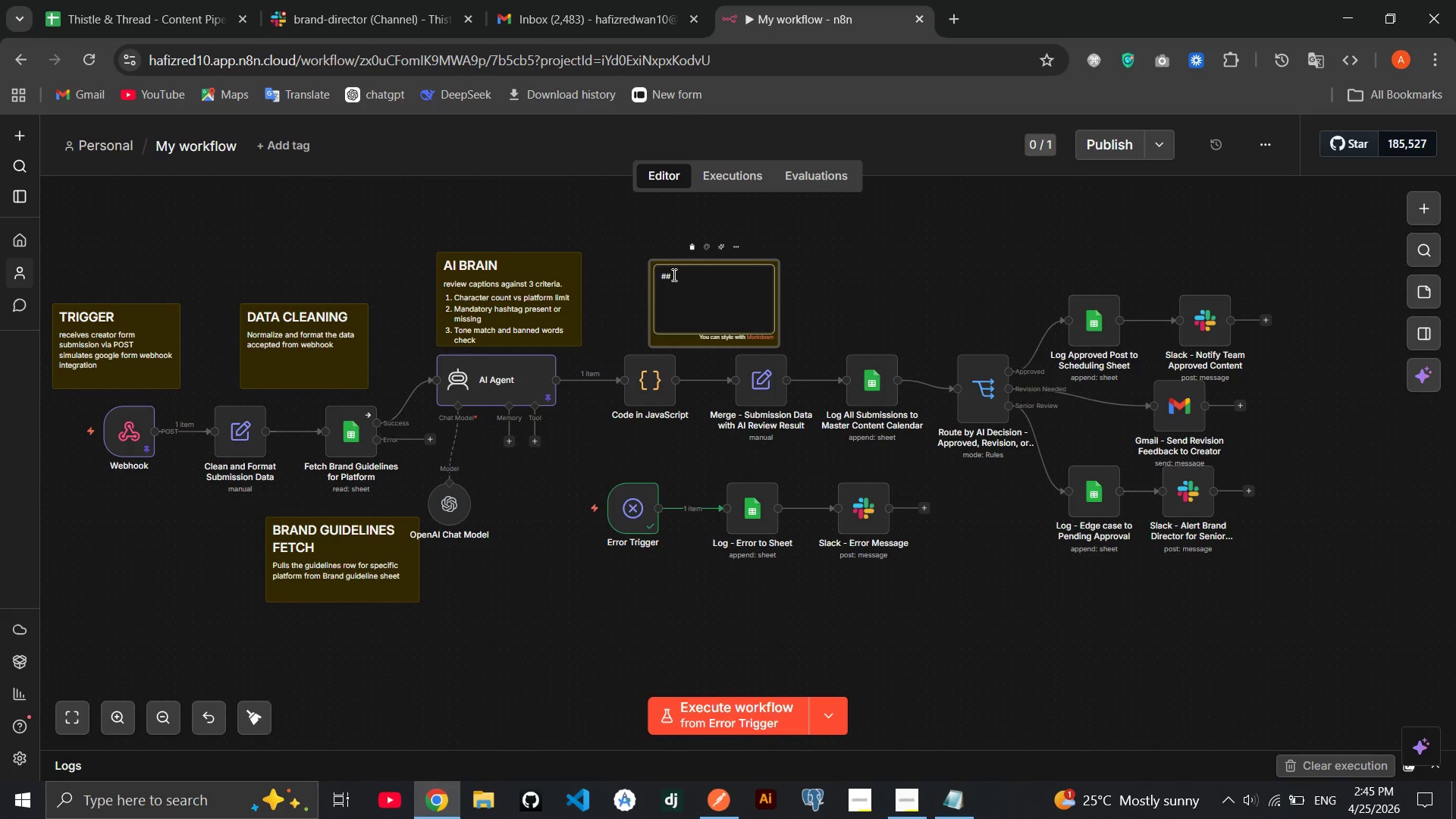 
type(Safe )
 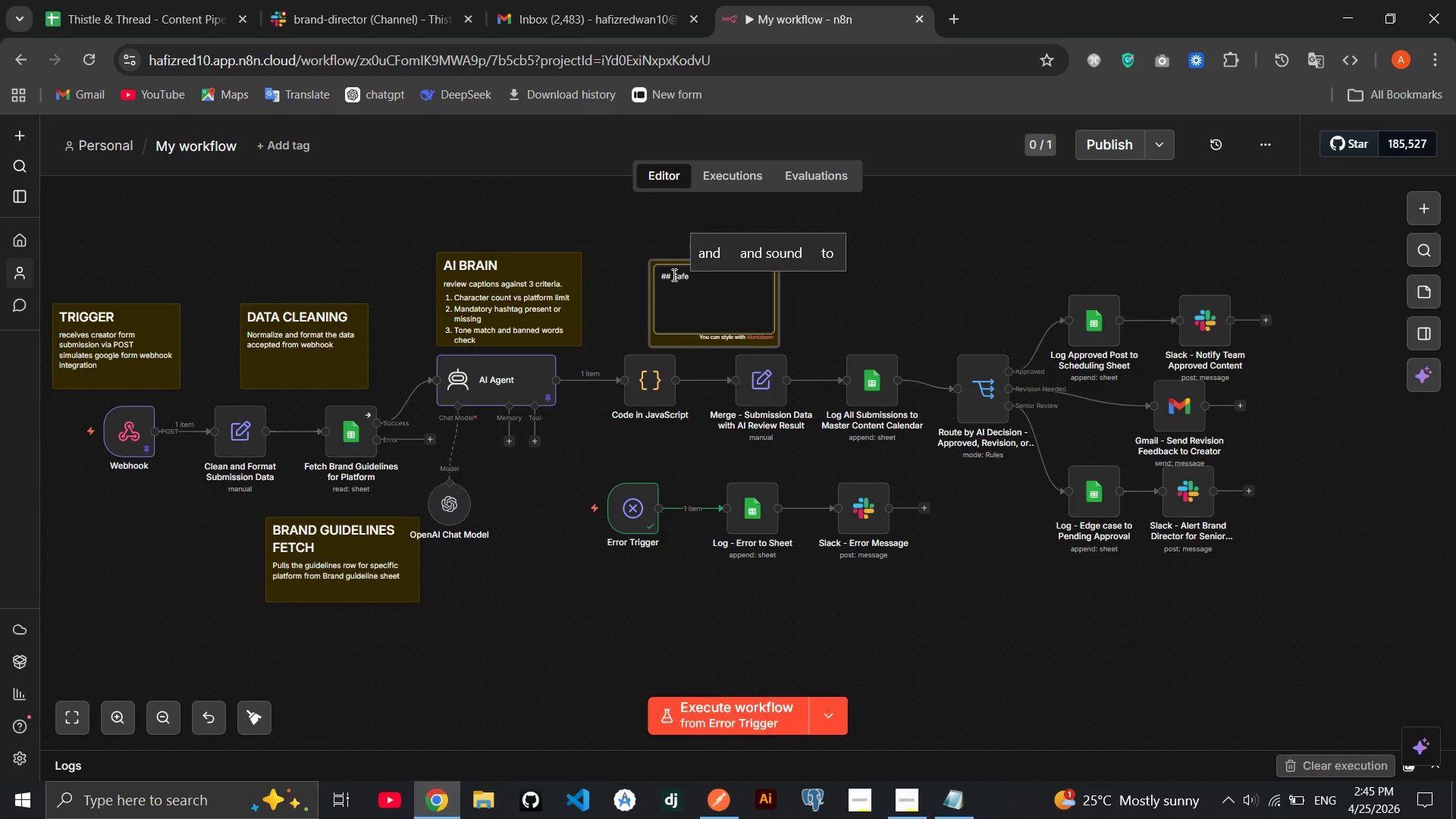 
wait(22.64)
 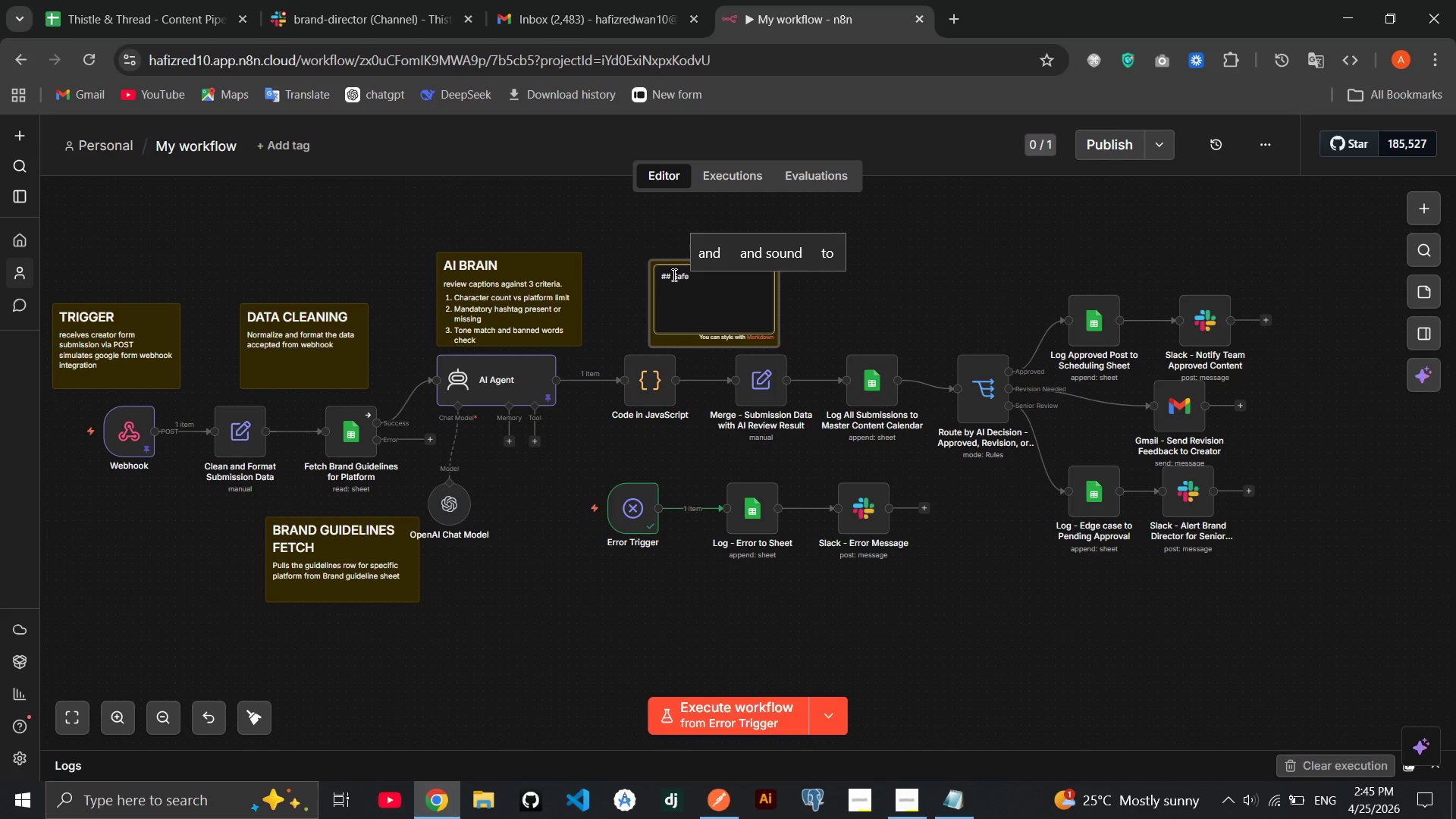 
key(Backspace)
key(Backspace)
key(Backspace)
key(Backspace)
type(AFE JSON PARSR)
 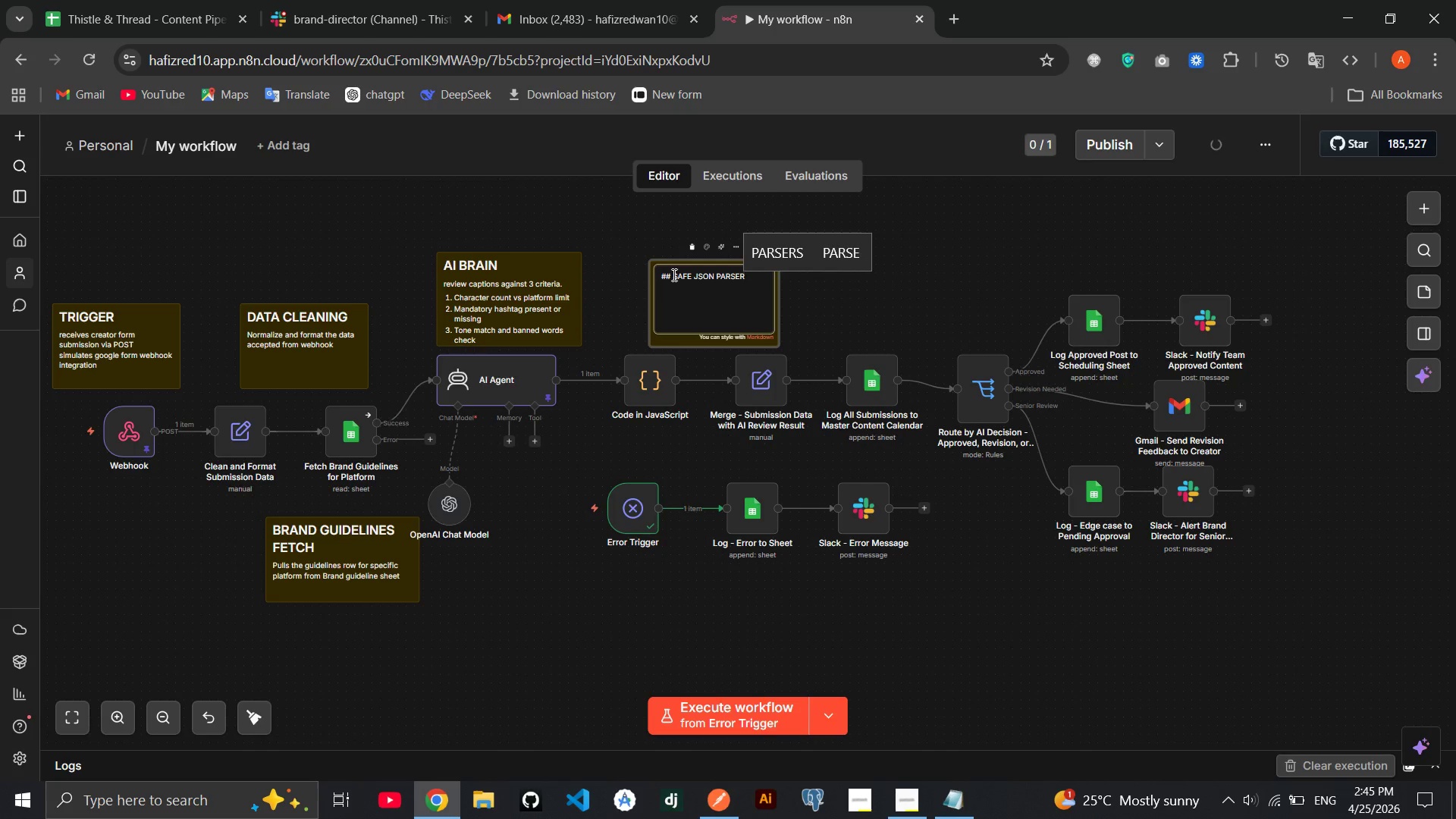 
hold_key(key=E, duration=0.36)
 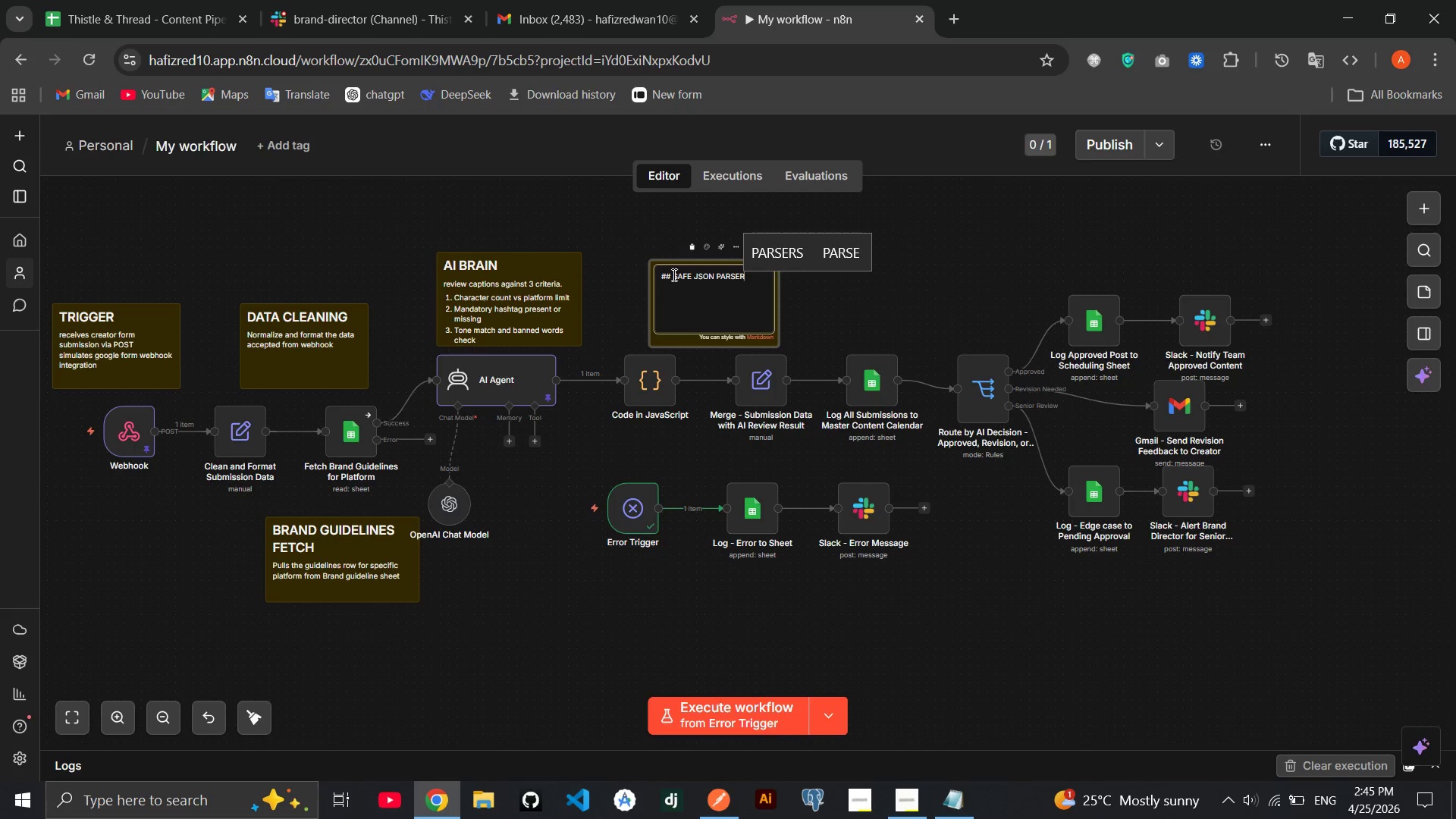 
key(Enter)
 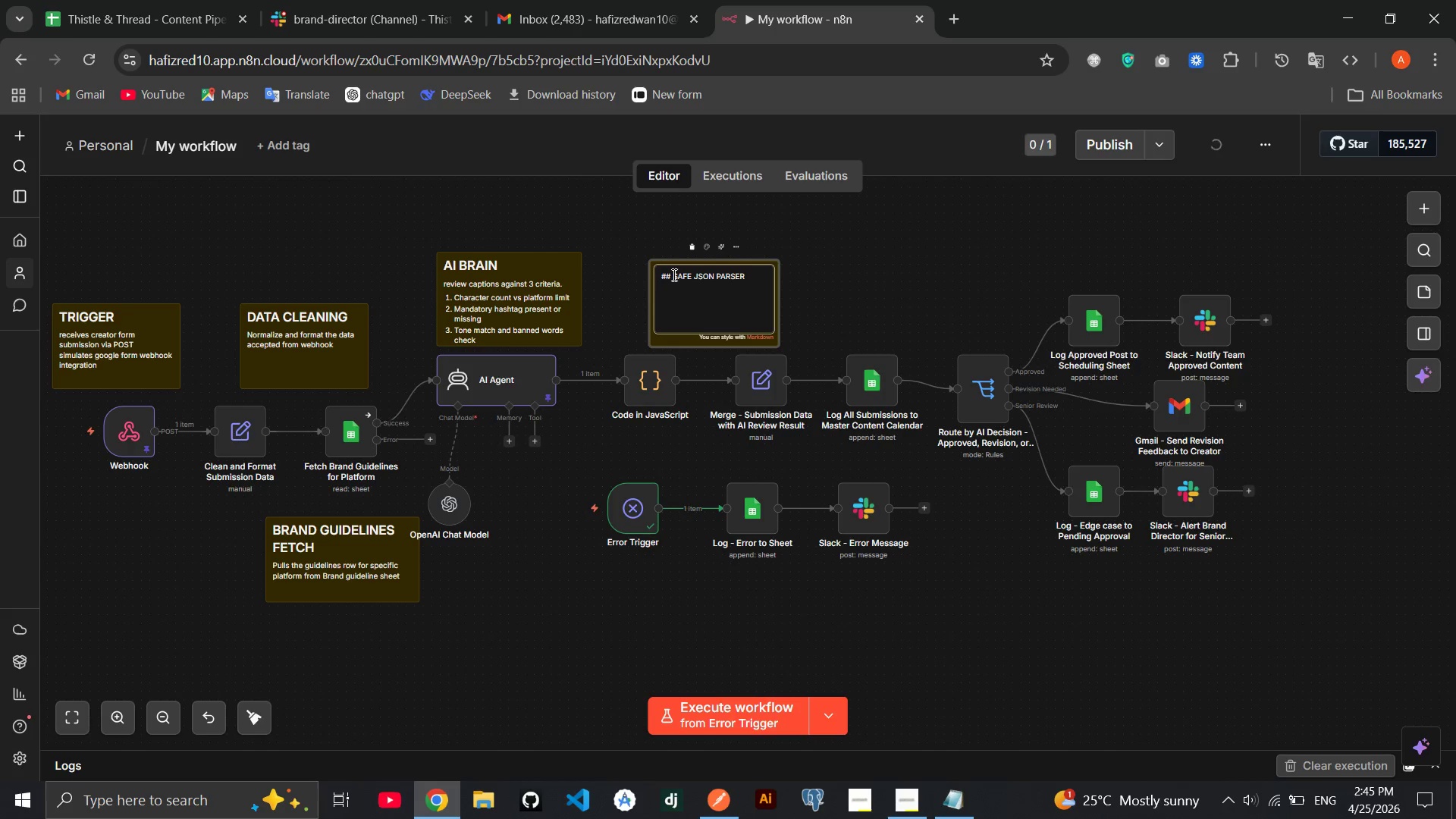 
type(code node with javascript to parse the data received from AI agent )
 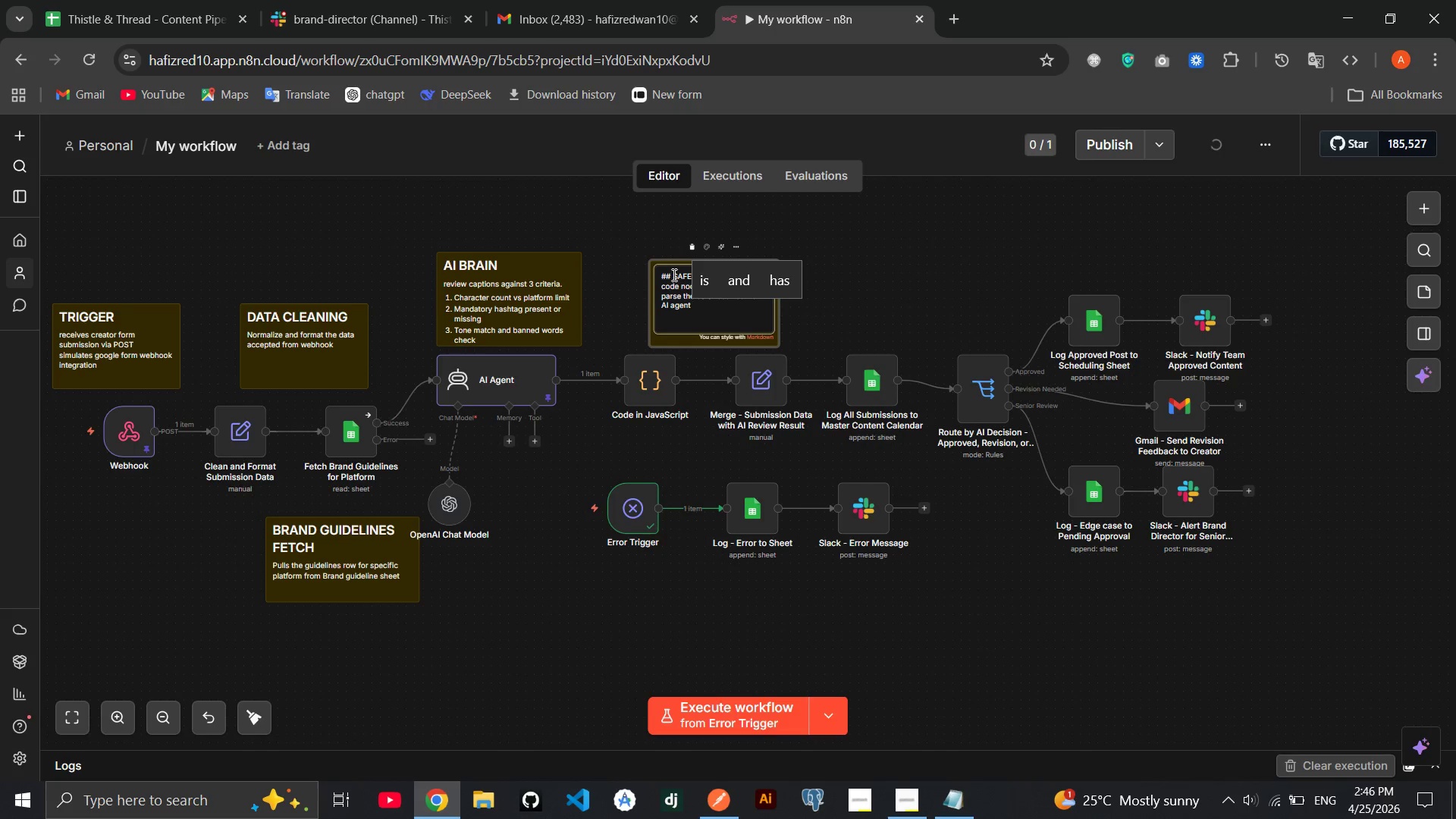 
wait(7.66)
 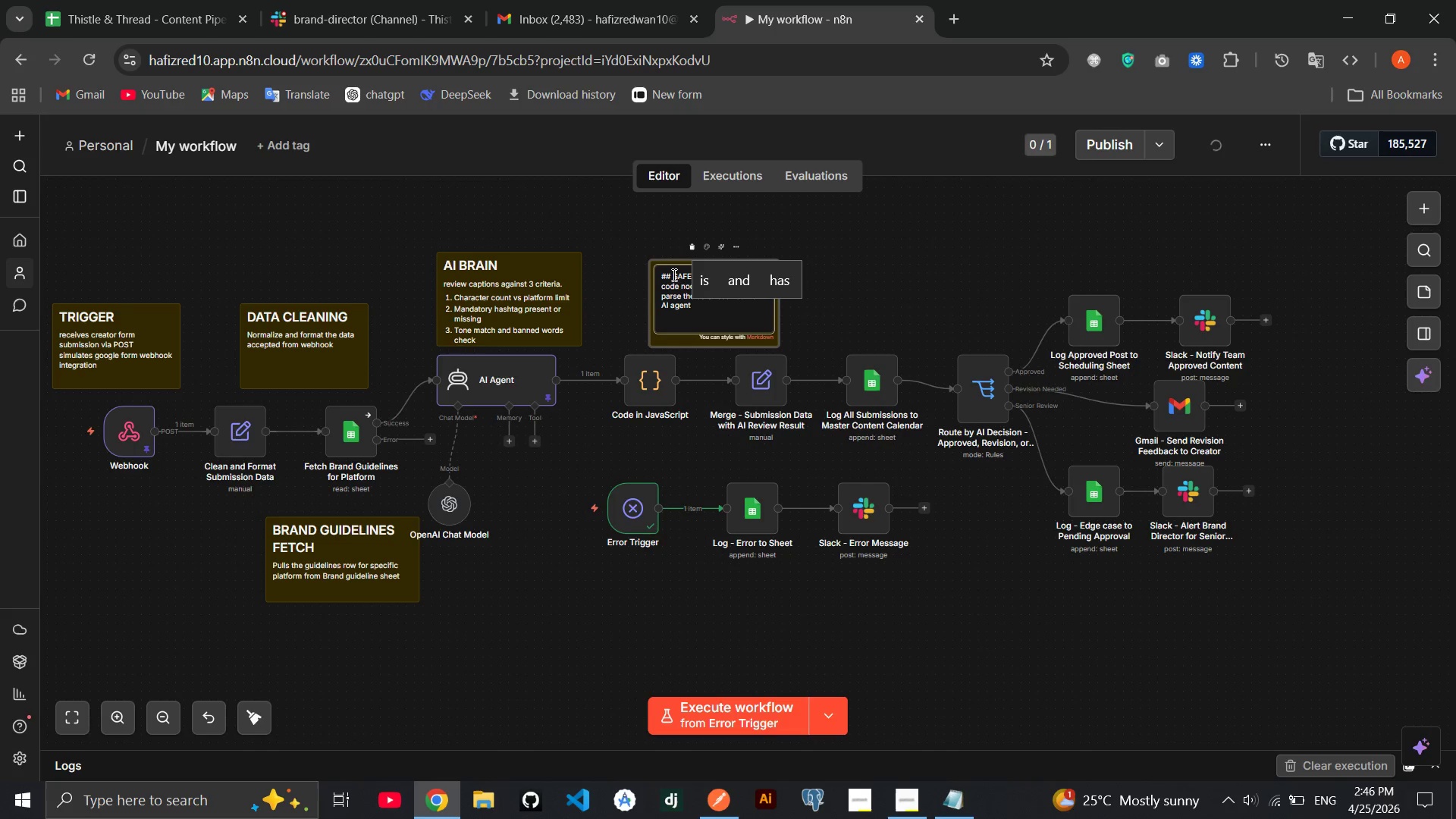 
left_click([852, 292])
 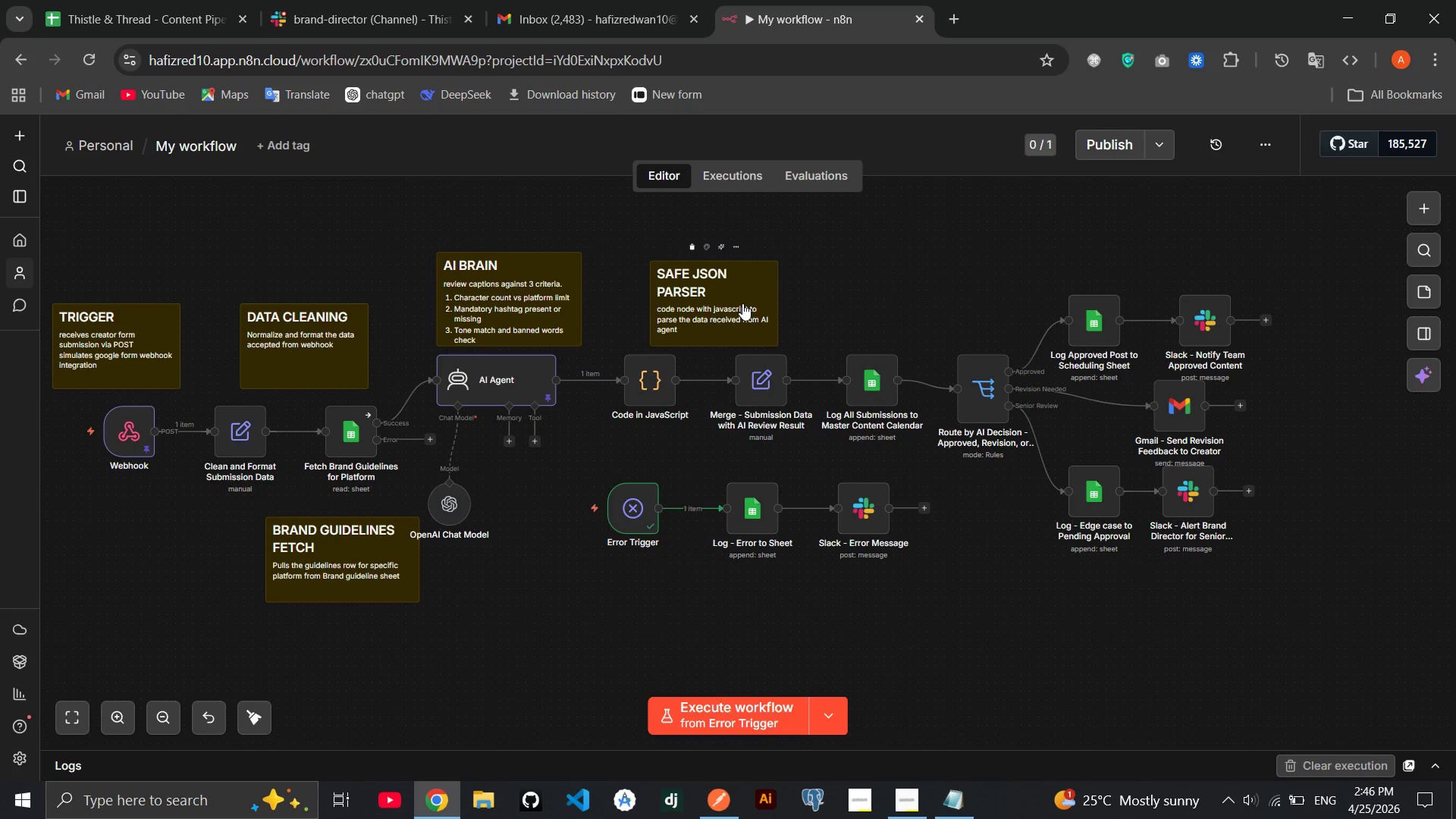 
left_click_drag(start_coordinate=[742, 303], to_coordinate=[711, 303])
 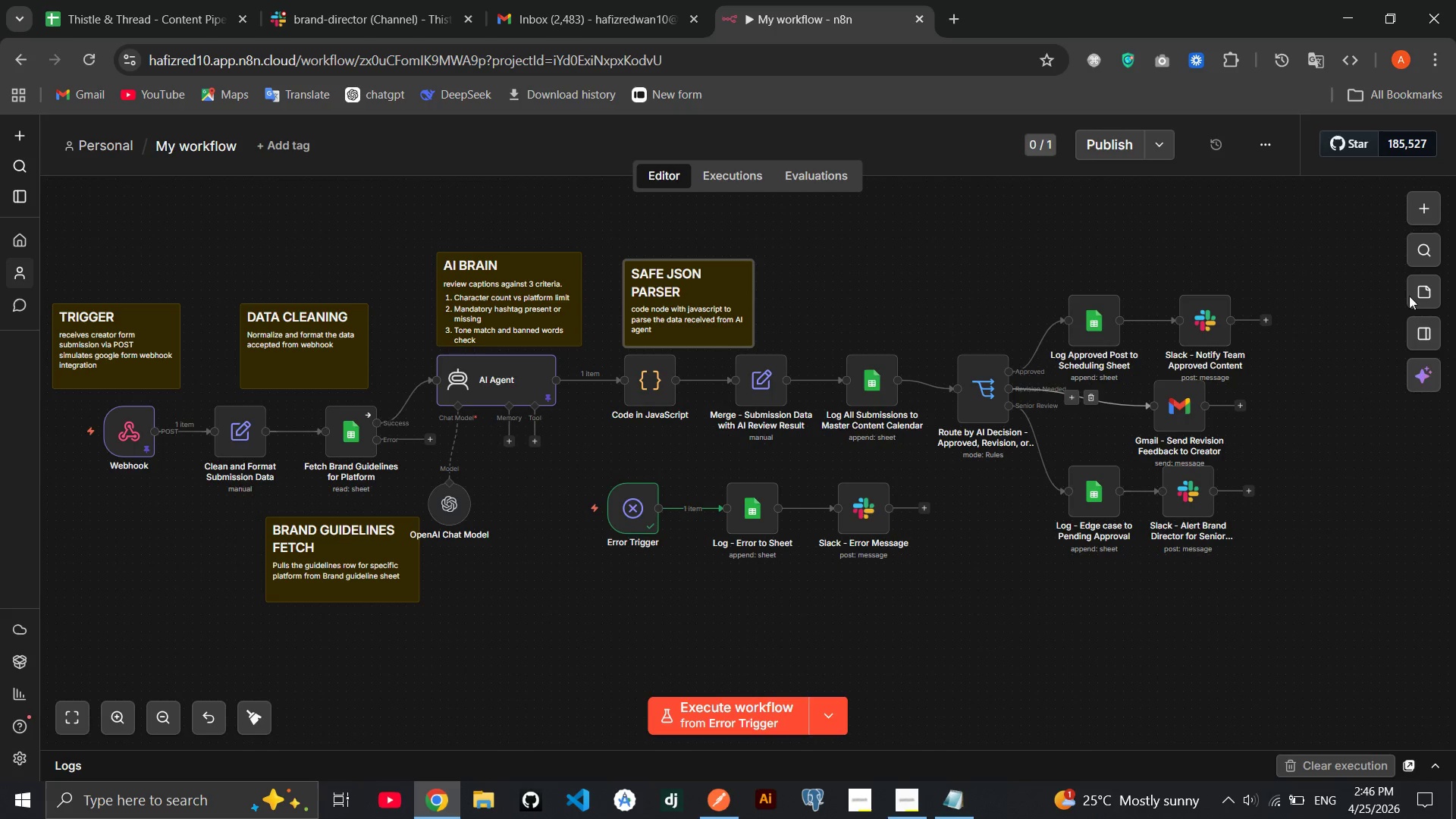 
left_click([1418, 290])
 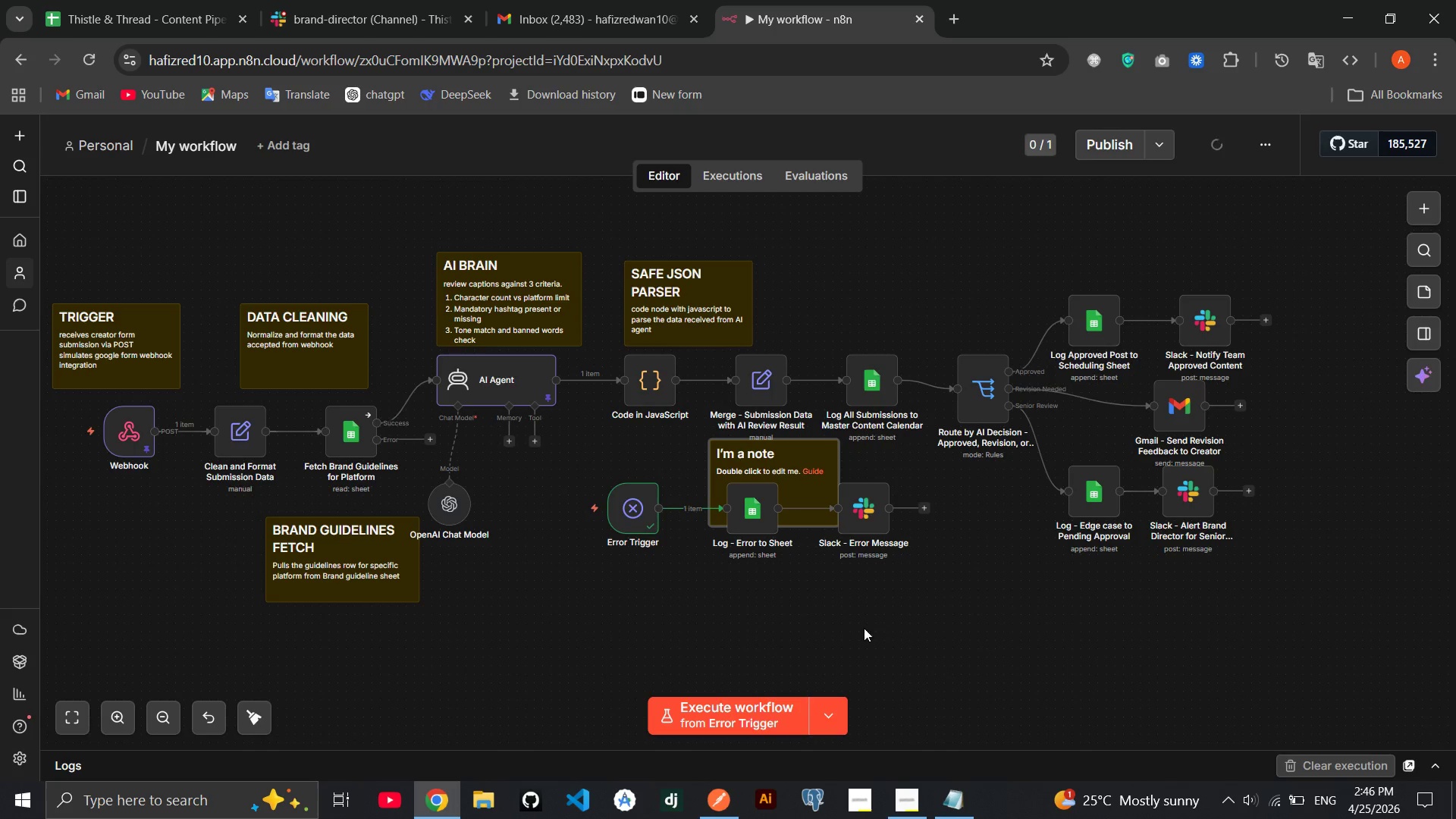 
mouse_move([888, 782])
 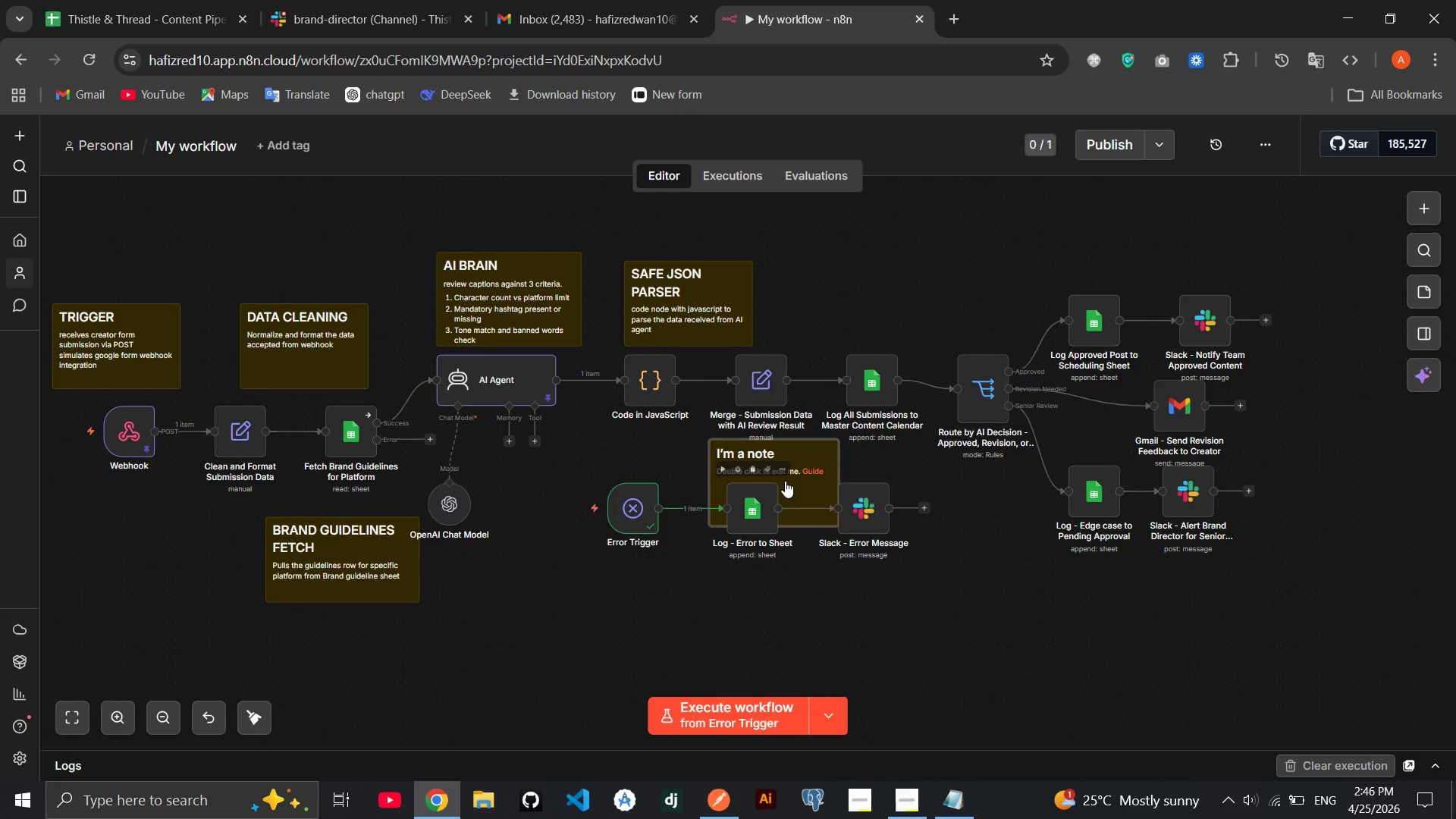 
left_click_drag(start_coordinate=[802, 451], to_coordinate=[883, 380])
 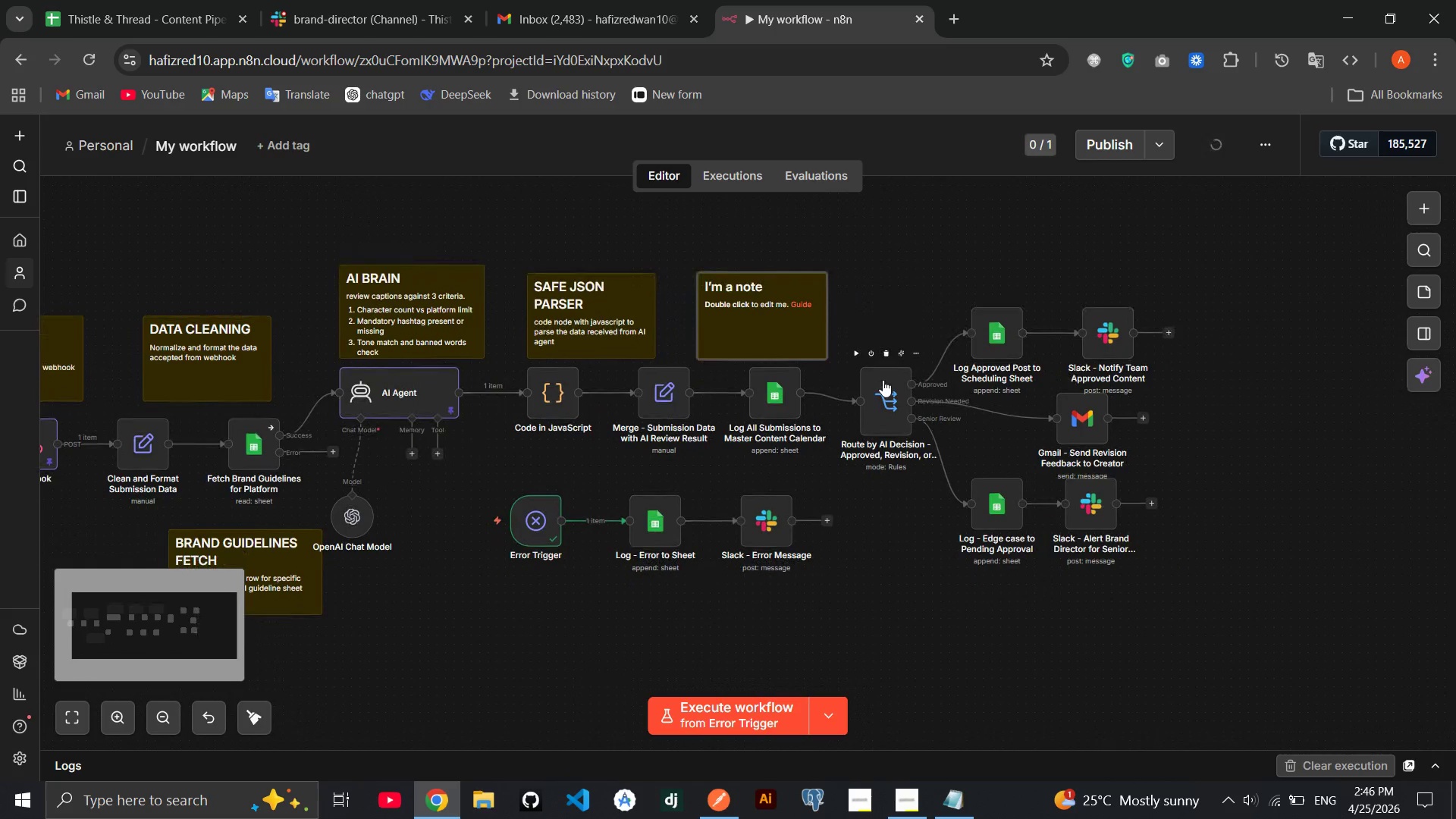 
double_click([777, 298])
 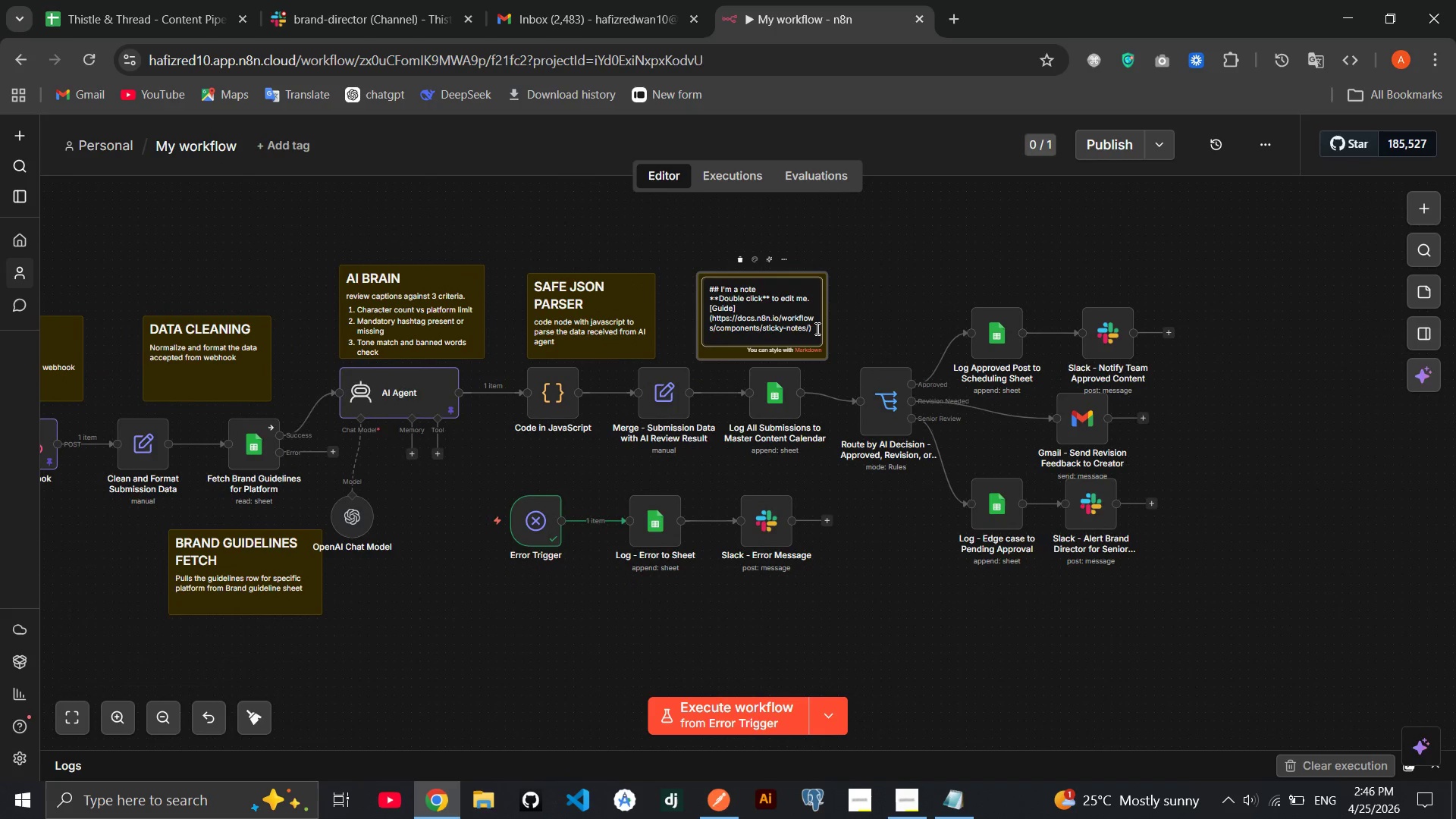 
left_click_drag(start_coordinate=[816, 328], to_coordinate=[720, 290])
 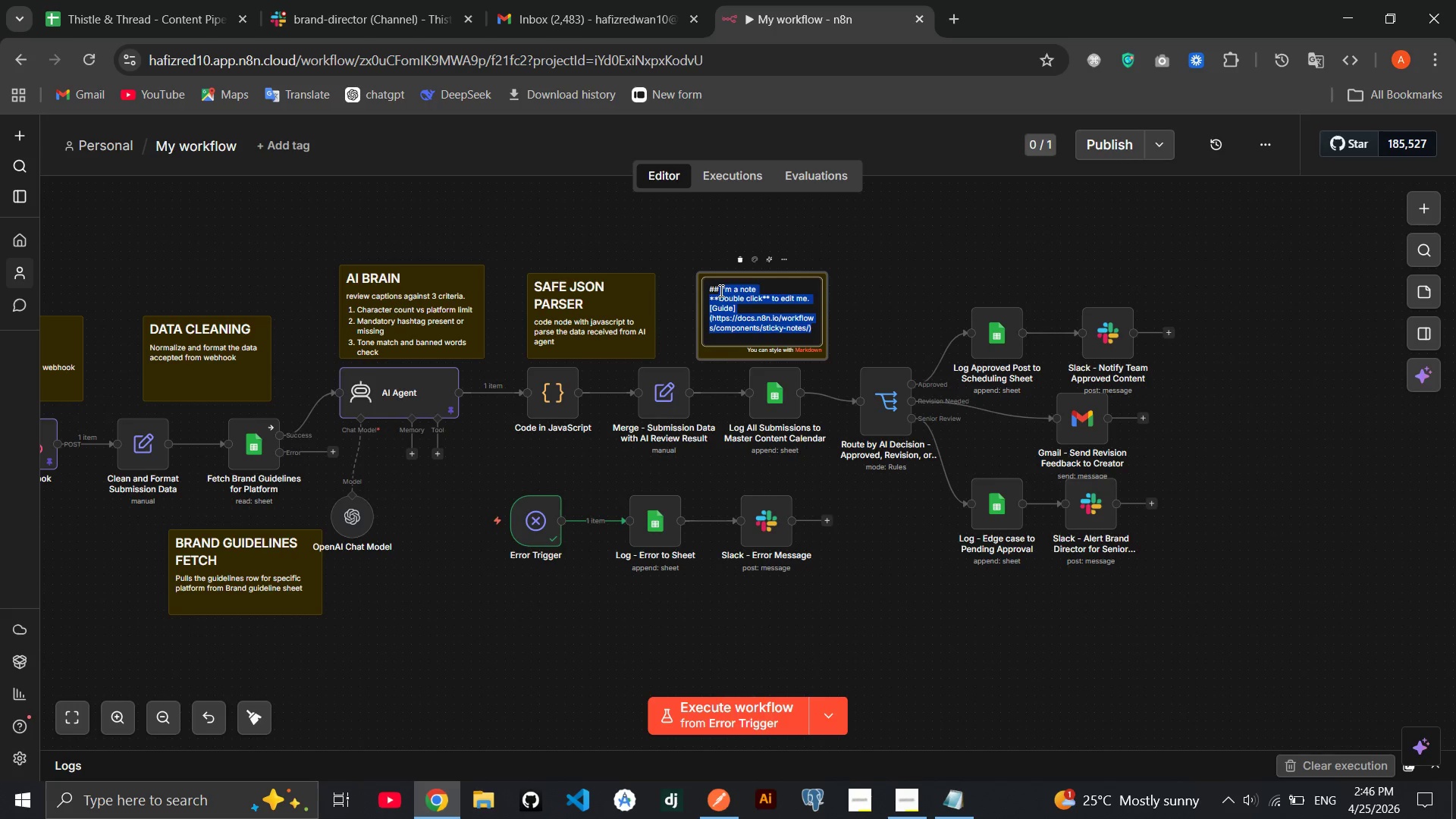 
type(Data)
 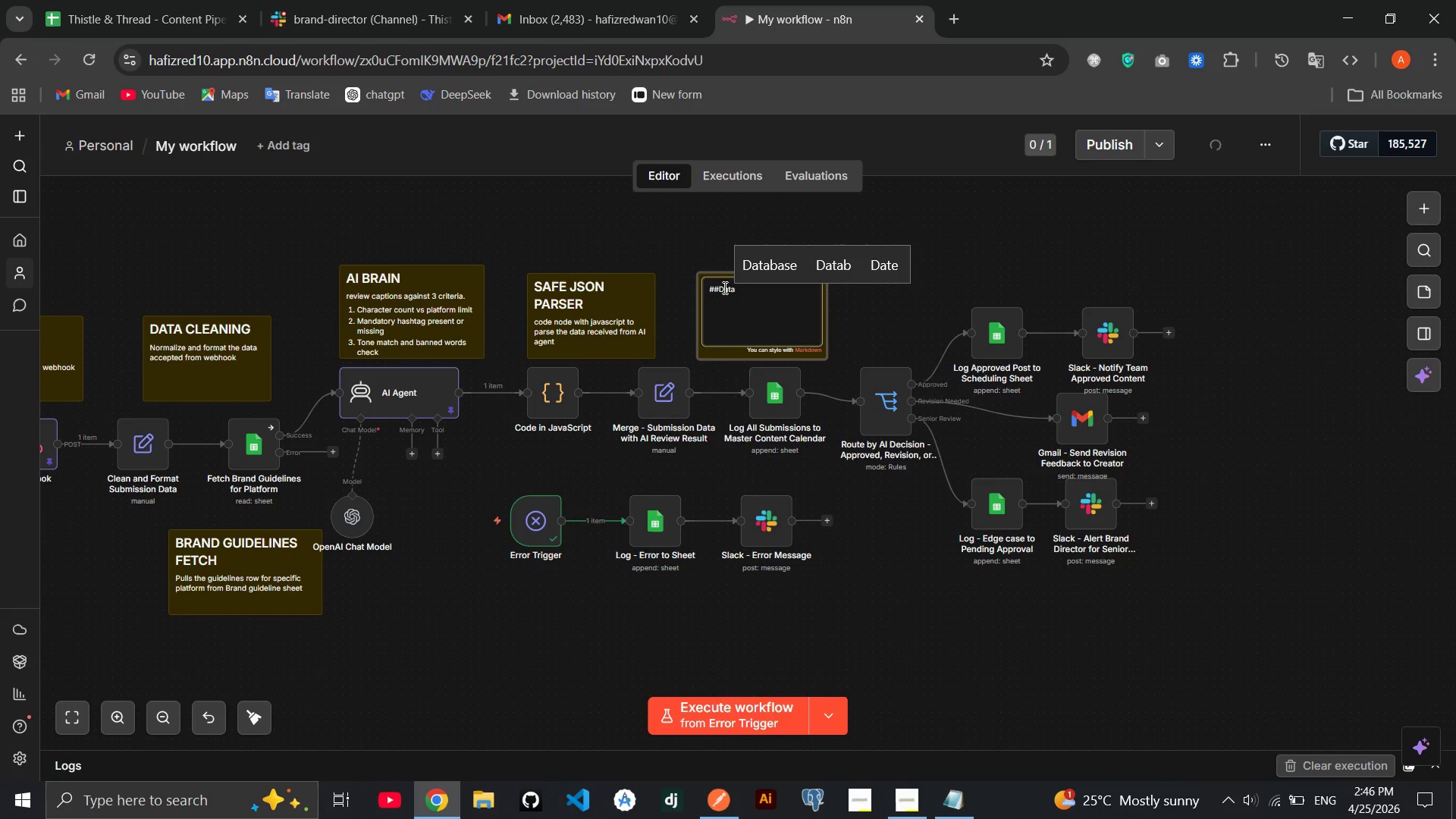 
left_click([720, 287])
 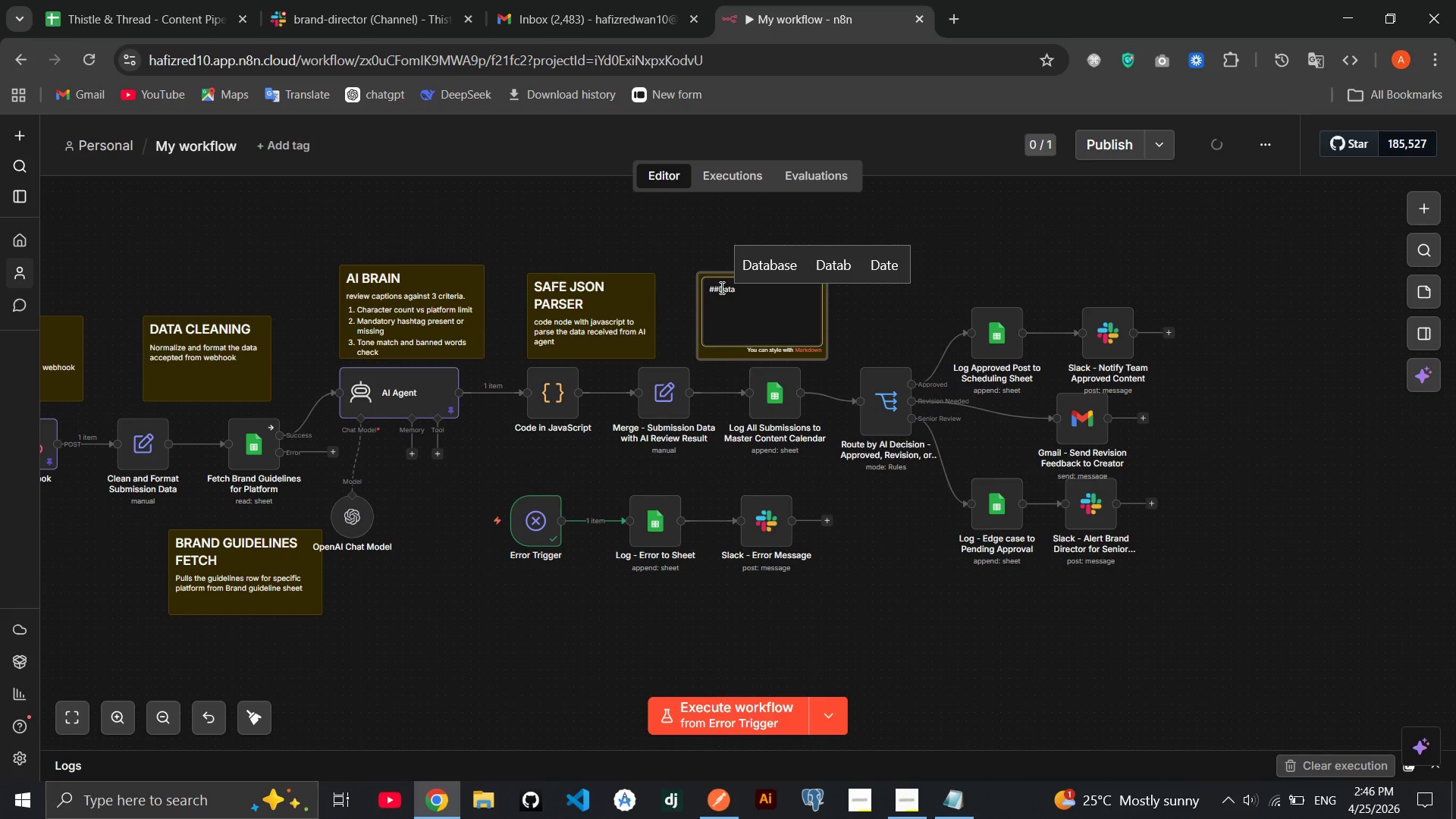 
key(Space)
 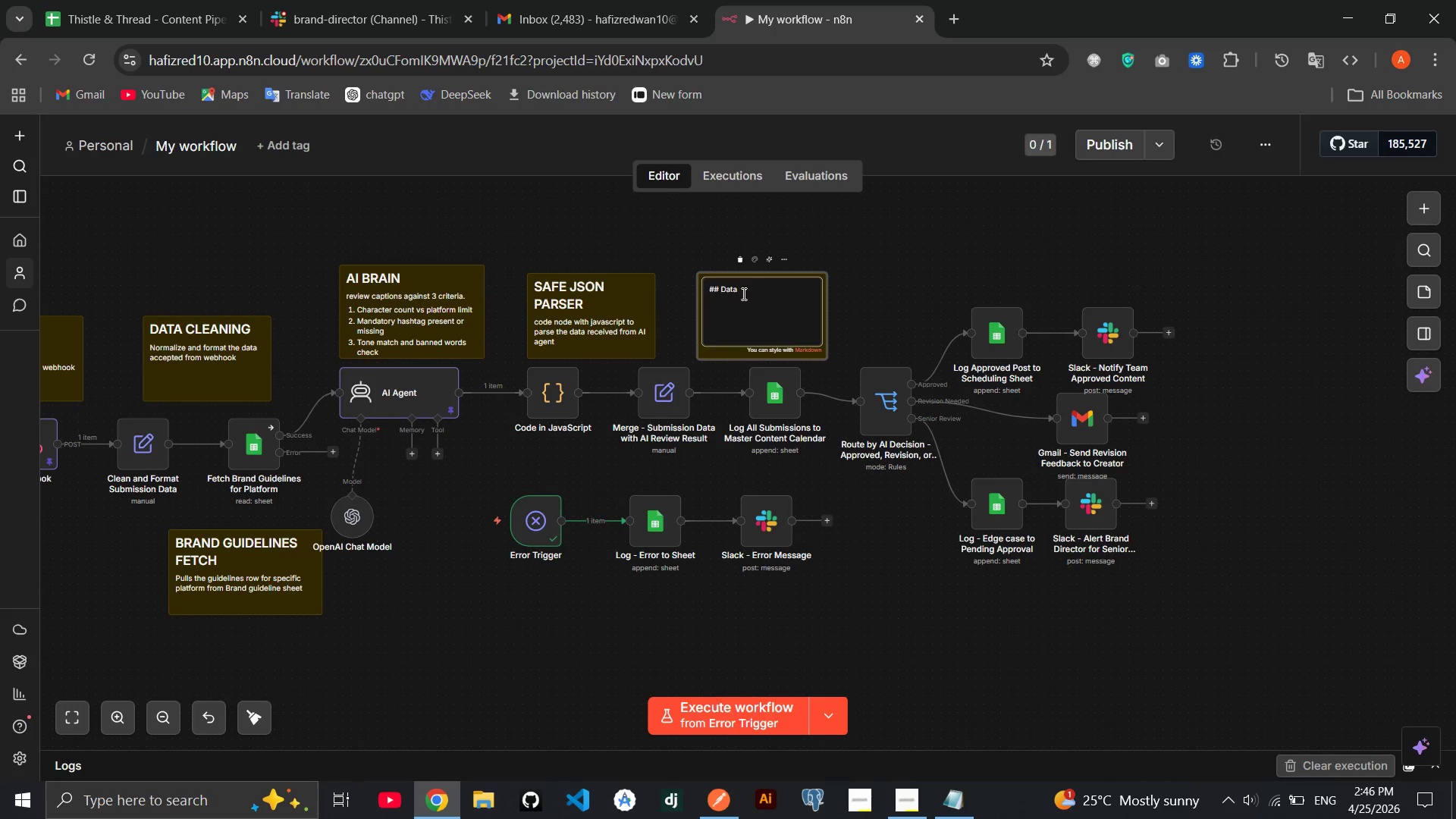 
left_click([742, 293])
 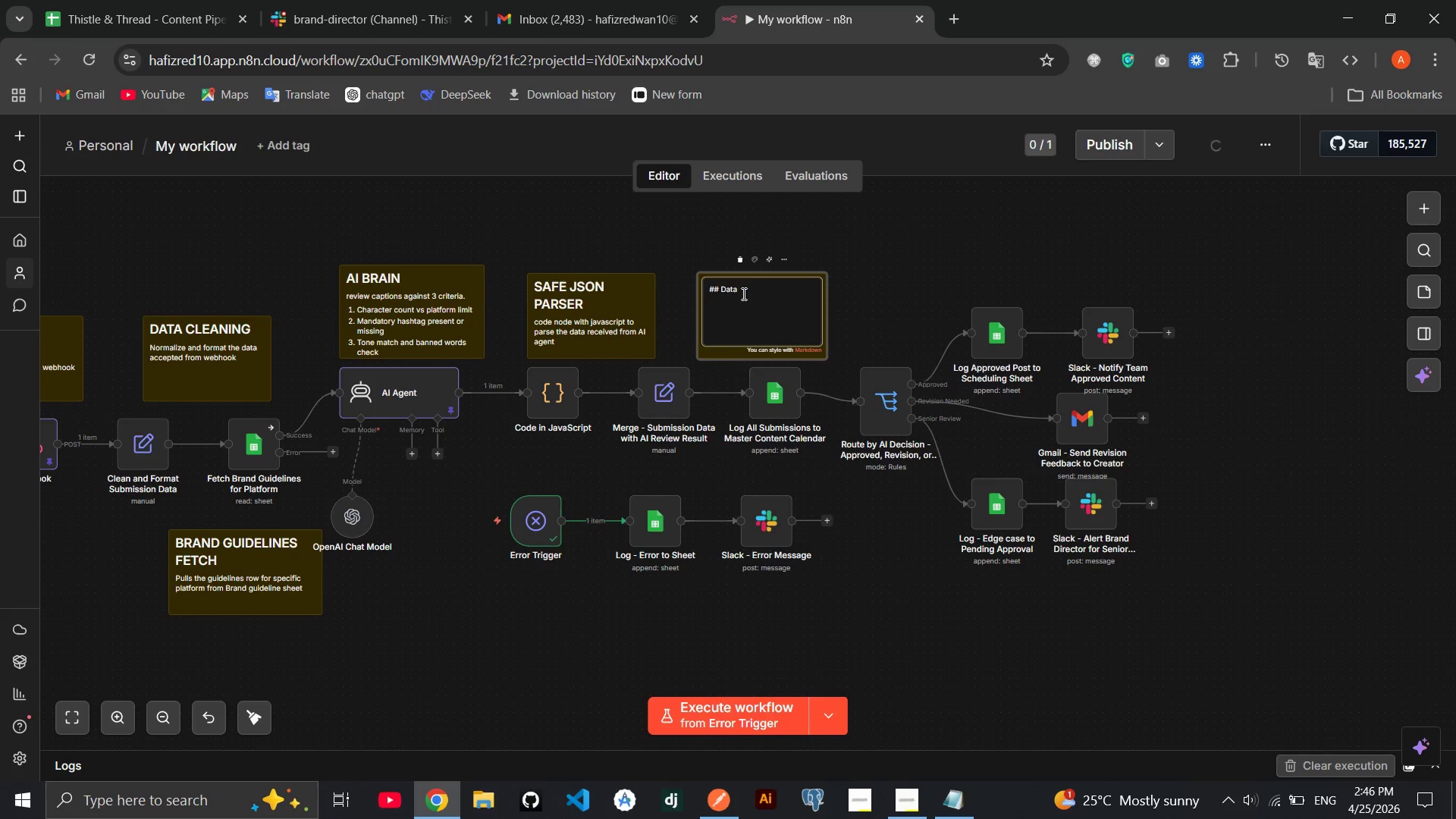 
type( Merge Node)
 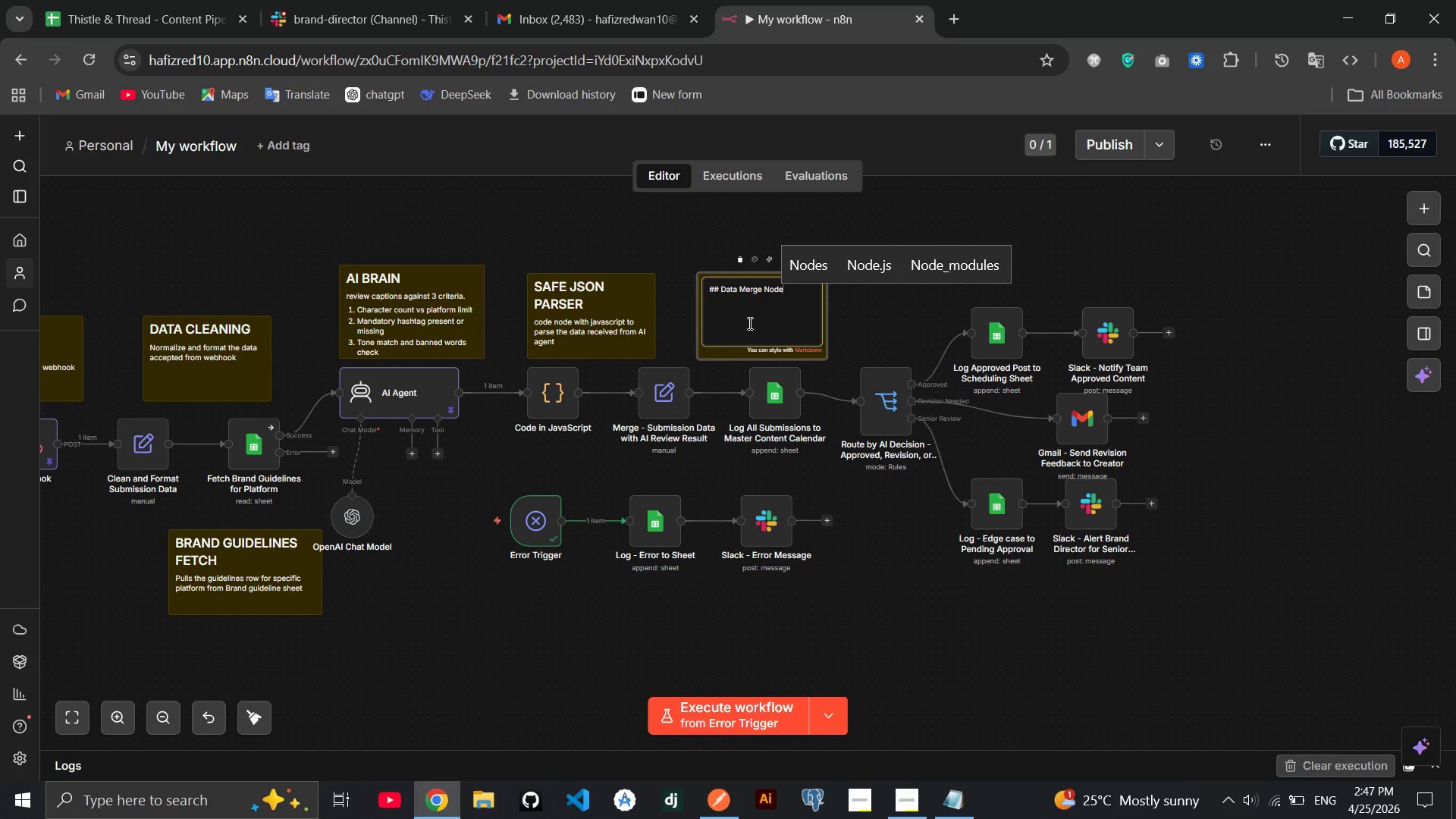 
left_click([753, 321])
 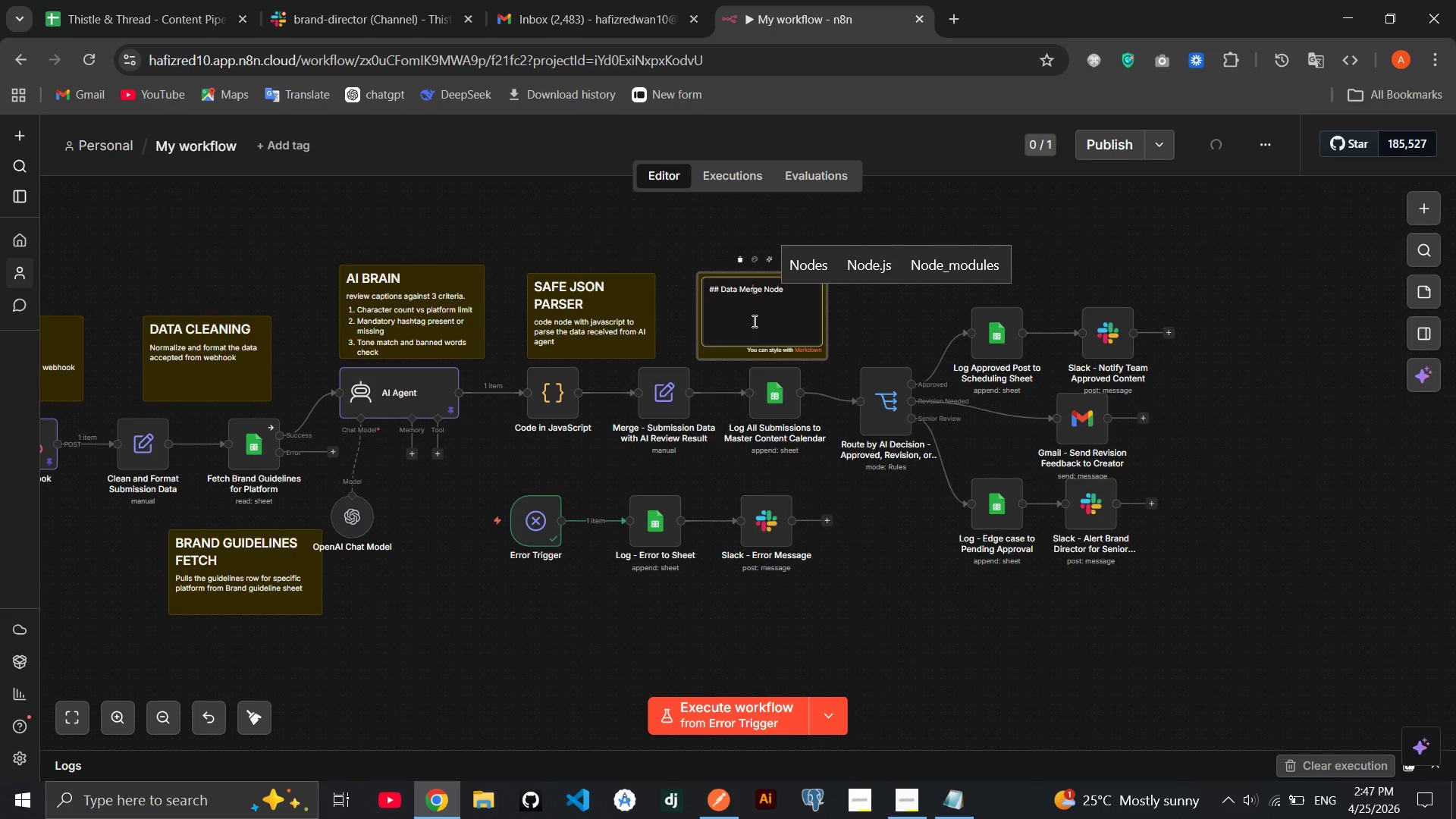 
key(End)
 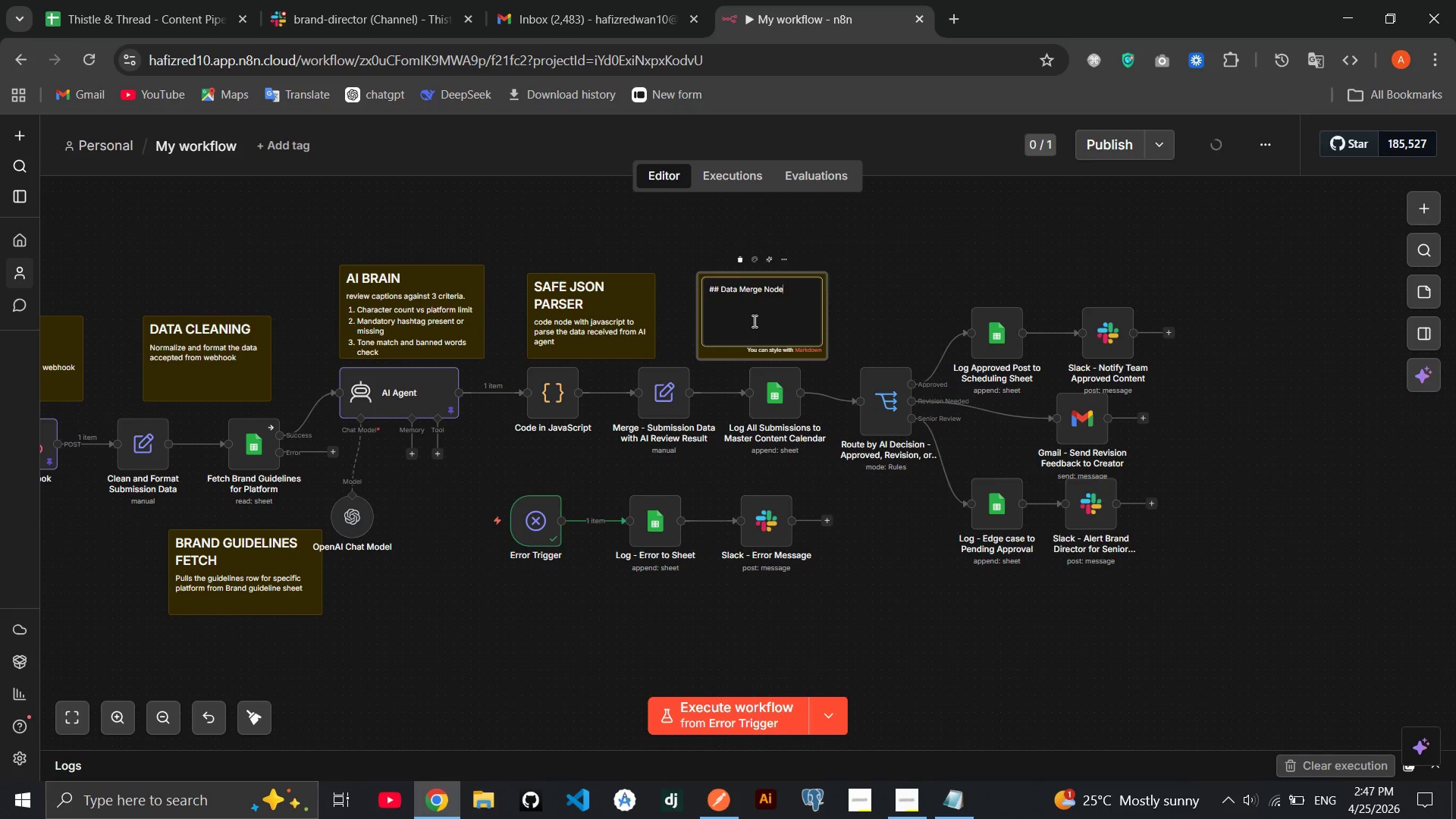 
key(Enter)
 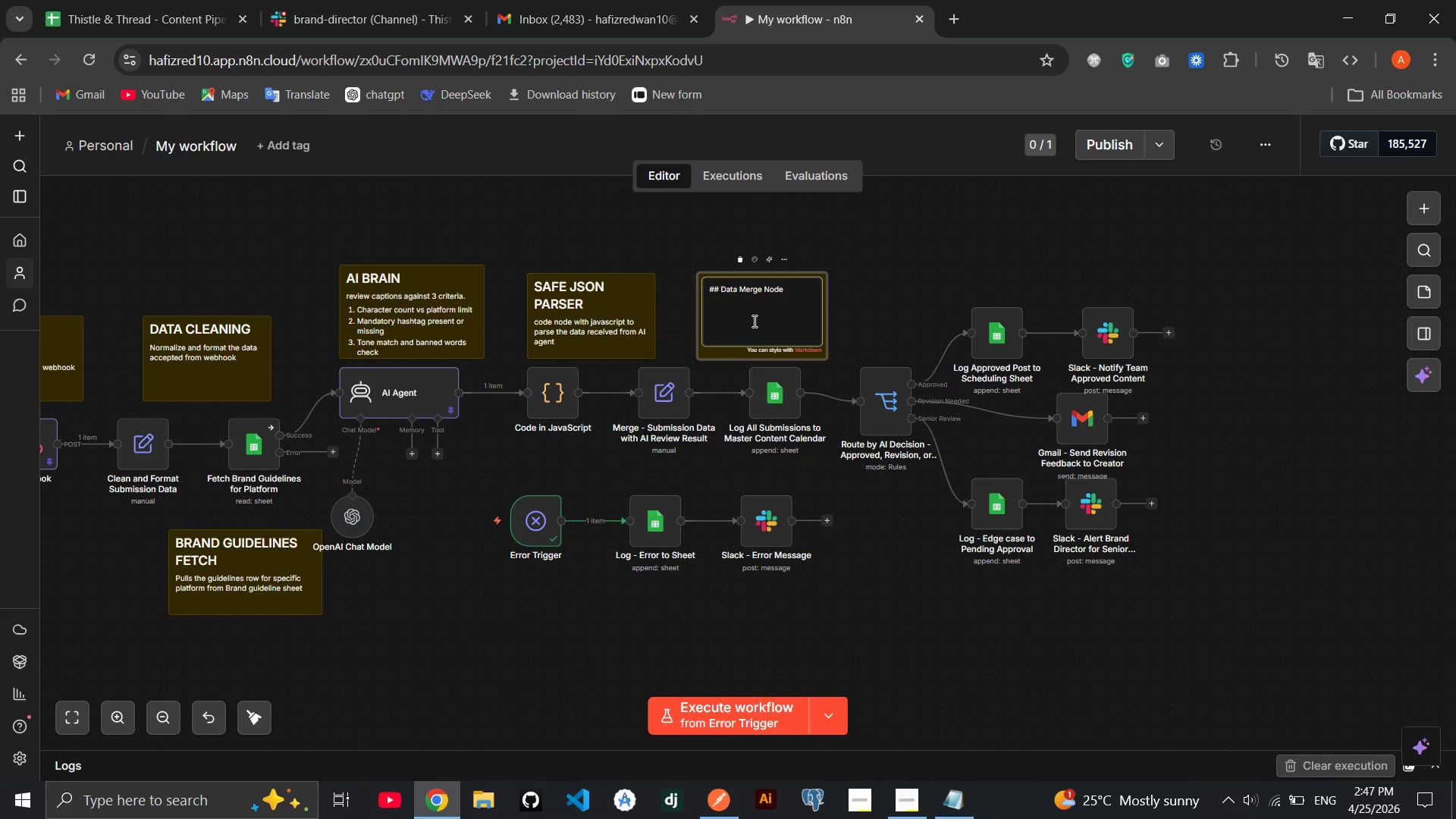 
type(merge data)
key(Backspace)
key(Backspace)
key(Backspace)
key(Backspace)
type(submissin data and AI review result)
 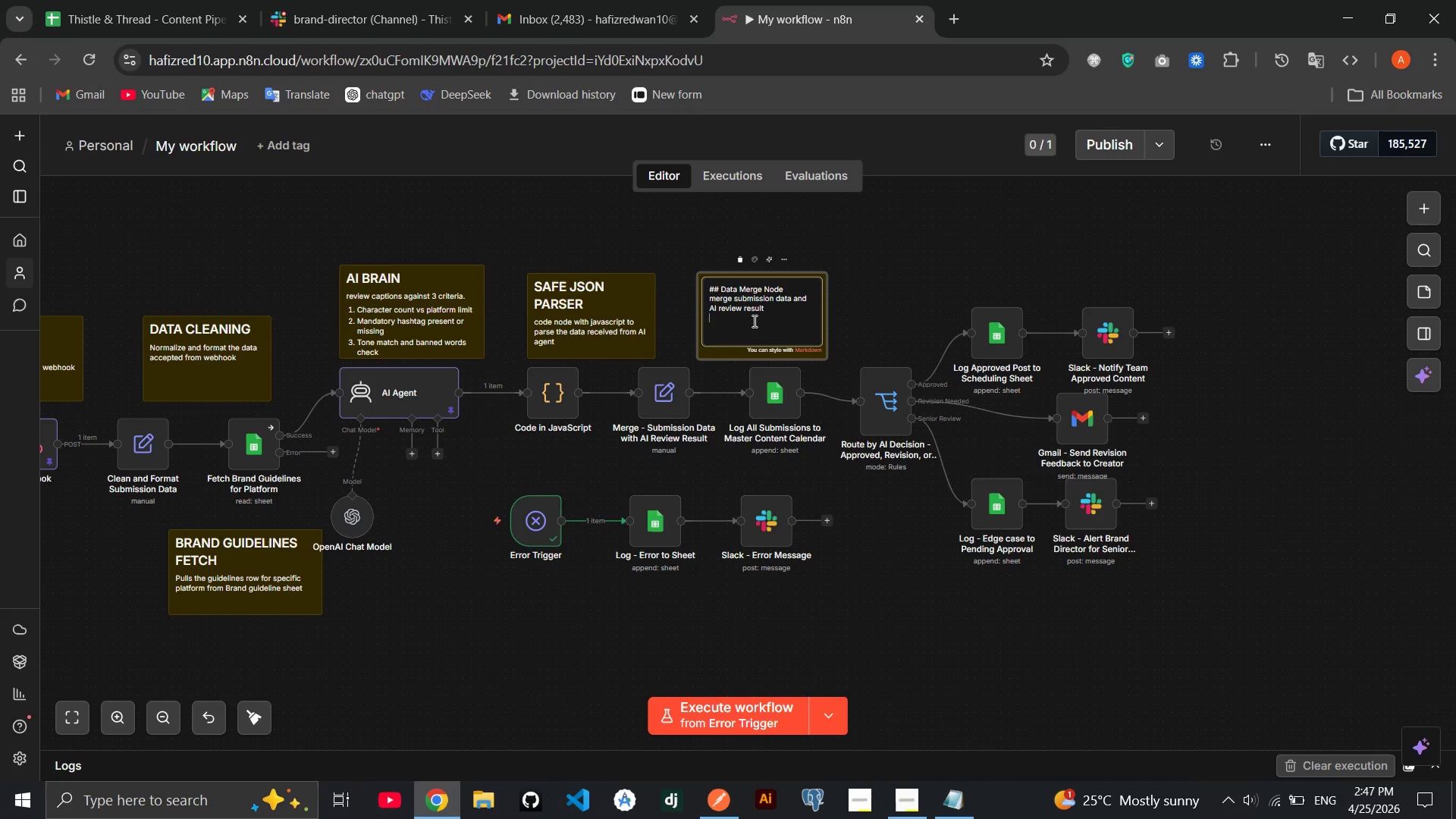 
hold_key(key=O, duration=0.52)
 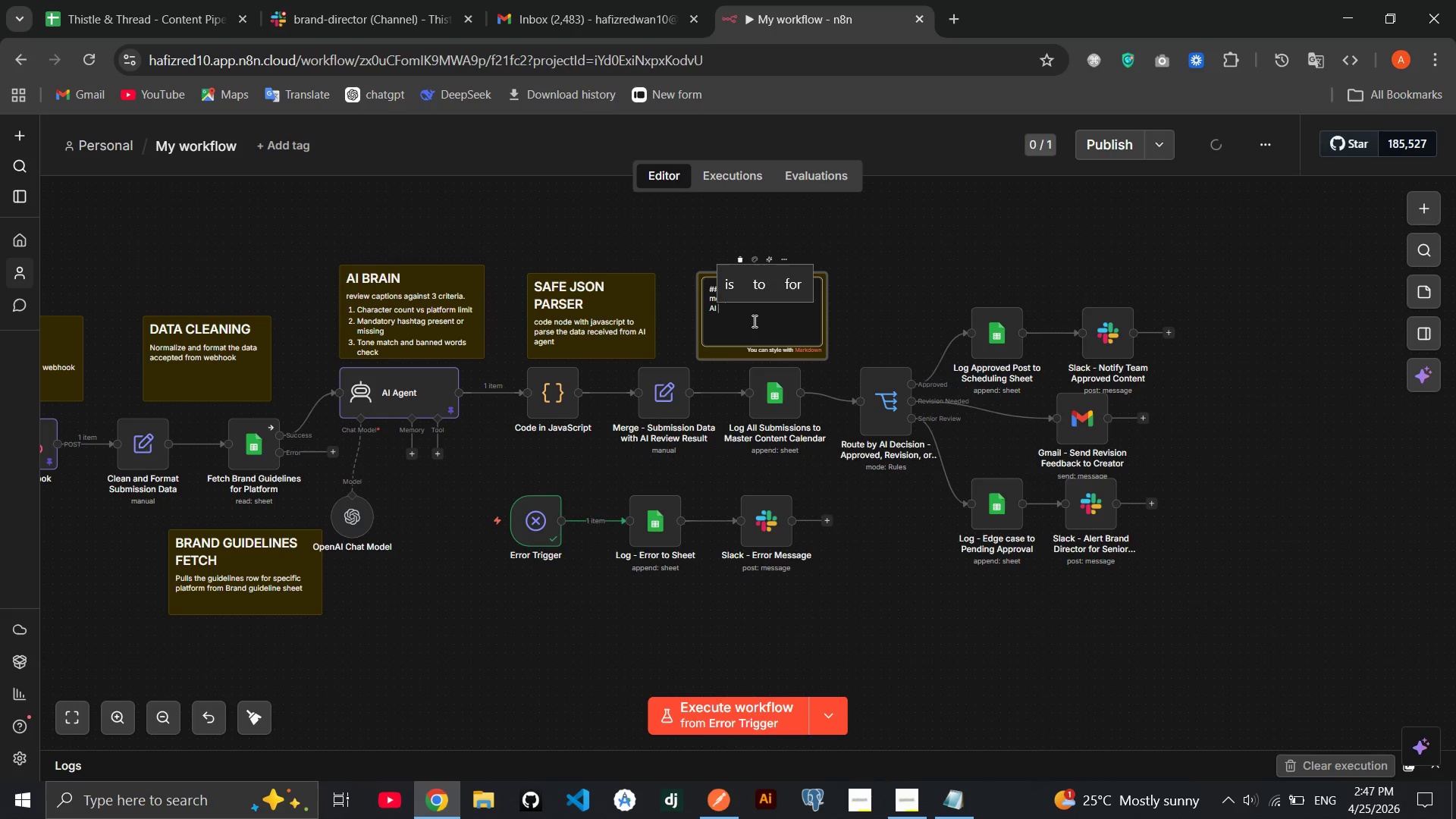 
key(Enter)
 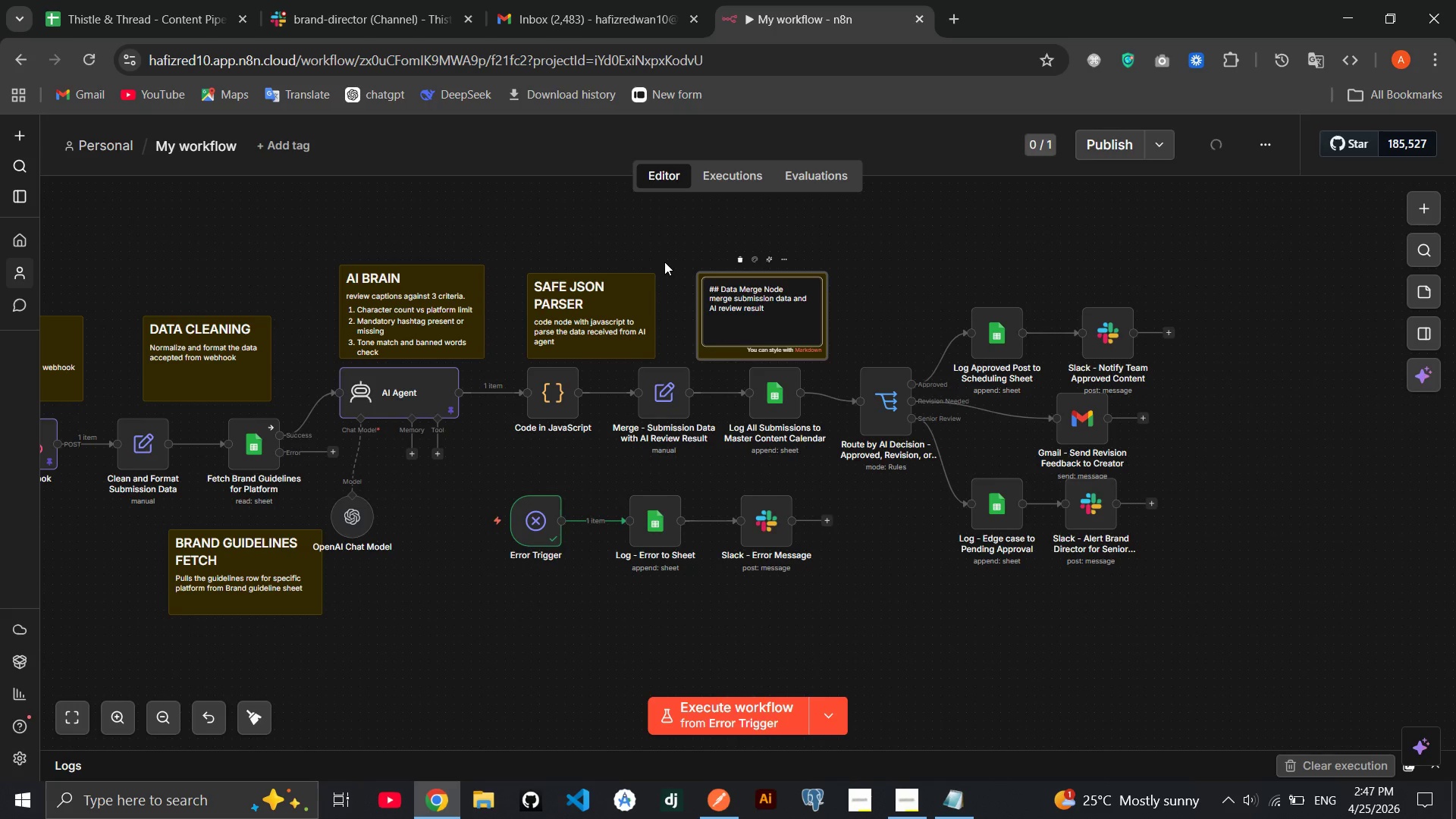 
left_click([664, 262])
 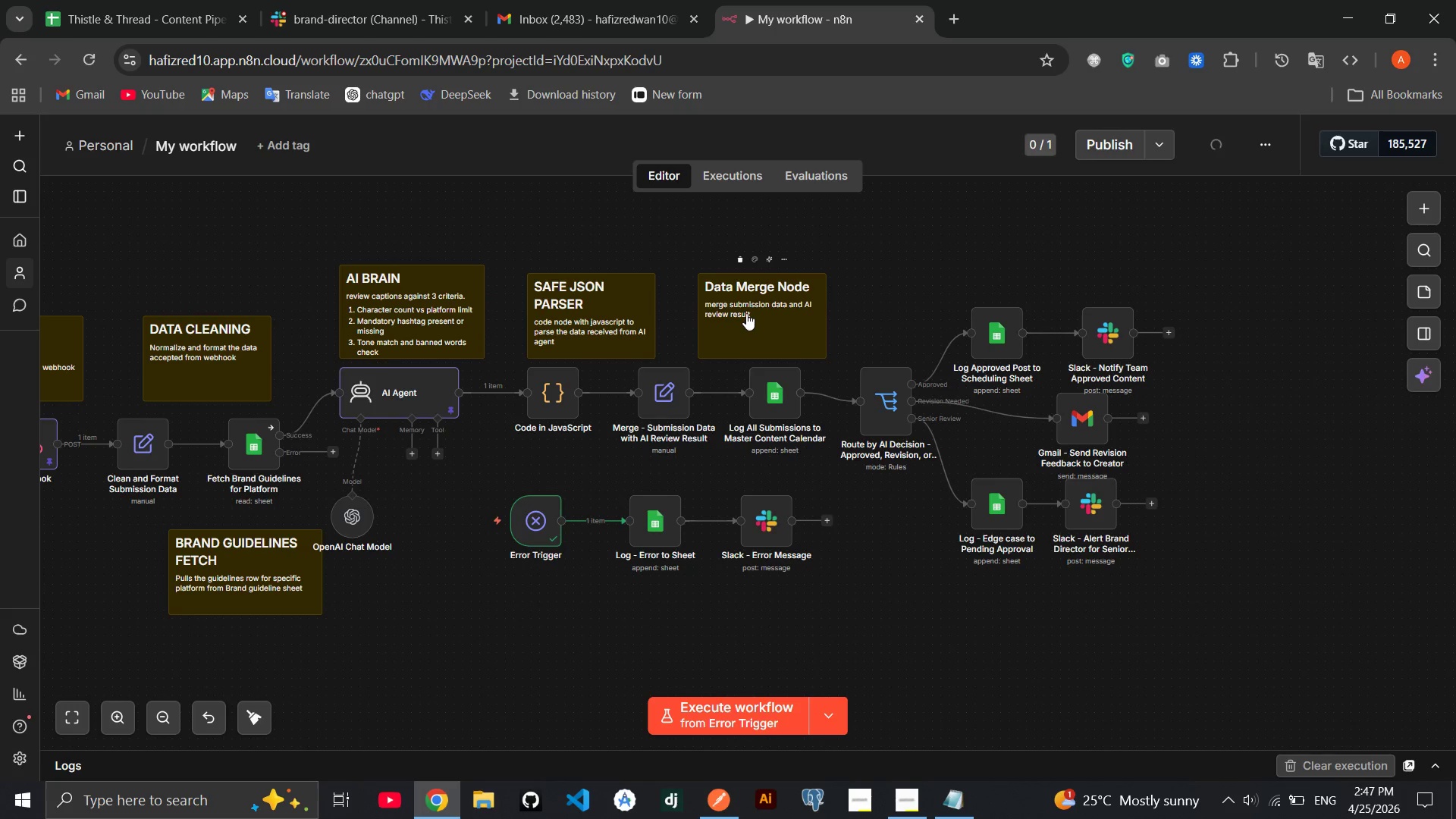 
left_click_drag(start_coordinate=[746, 313], to_coordinate=[712, 313])
 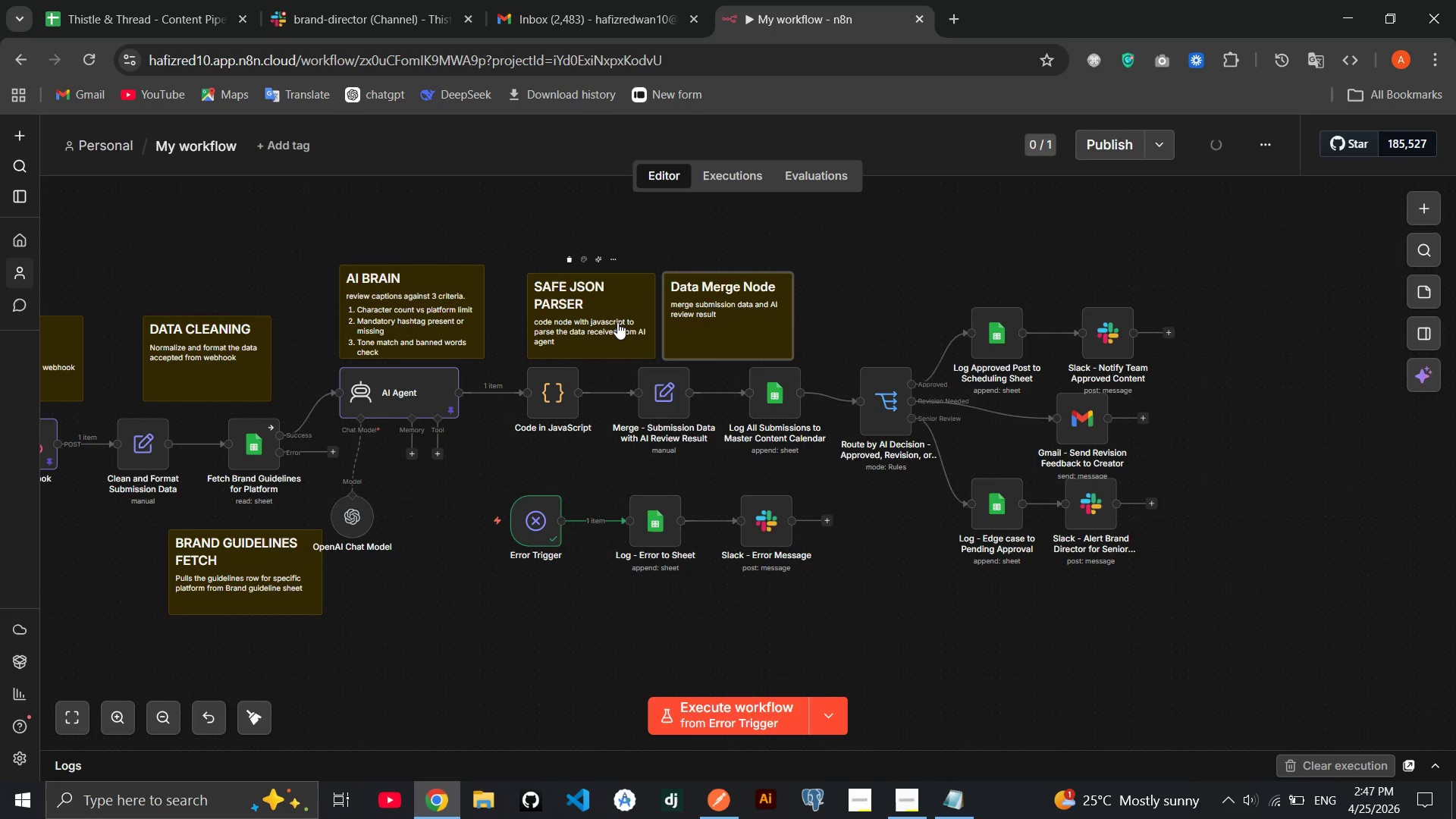 
left_click_drag(start_coordinate=[617, 322], to_coordinate=[546, 472])
 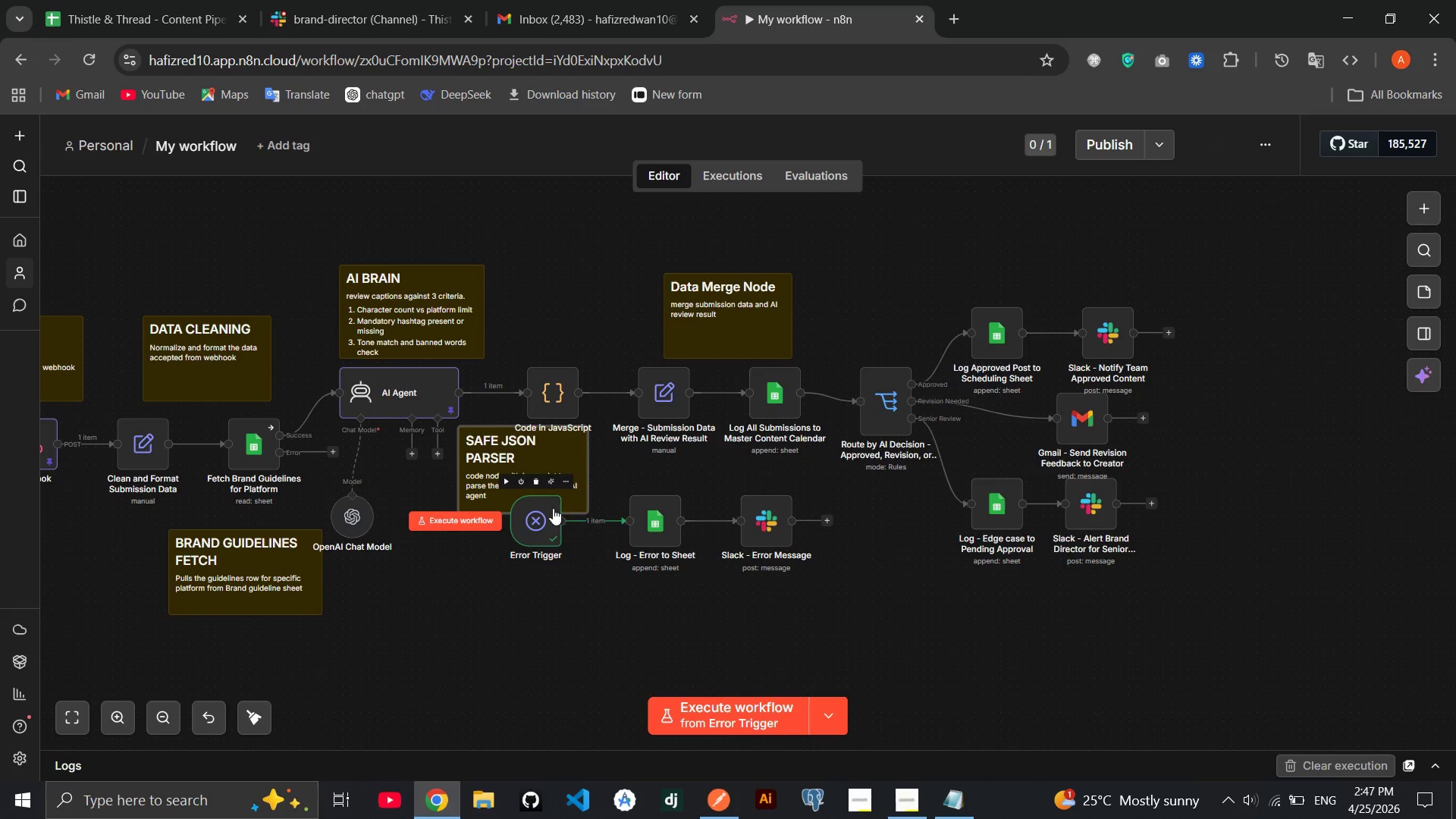 
left_click_drag(start_coordinate=[553, 508], to_coordinate=[570, 554])
 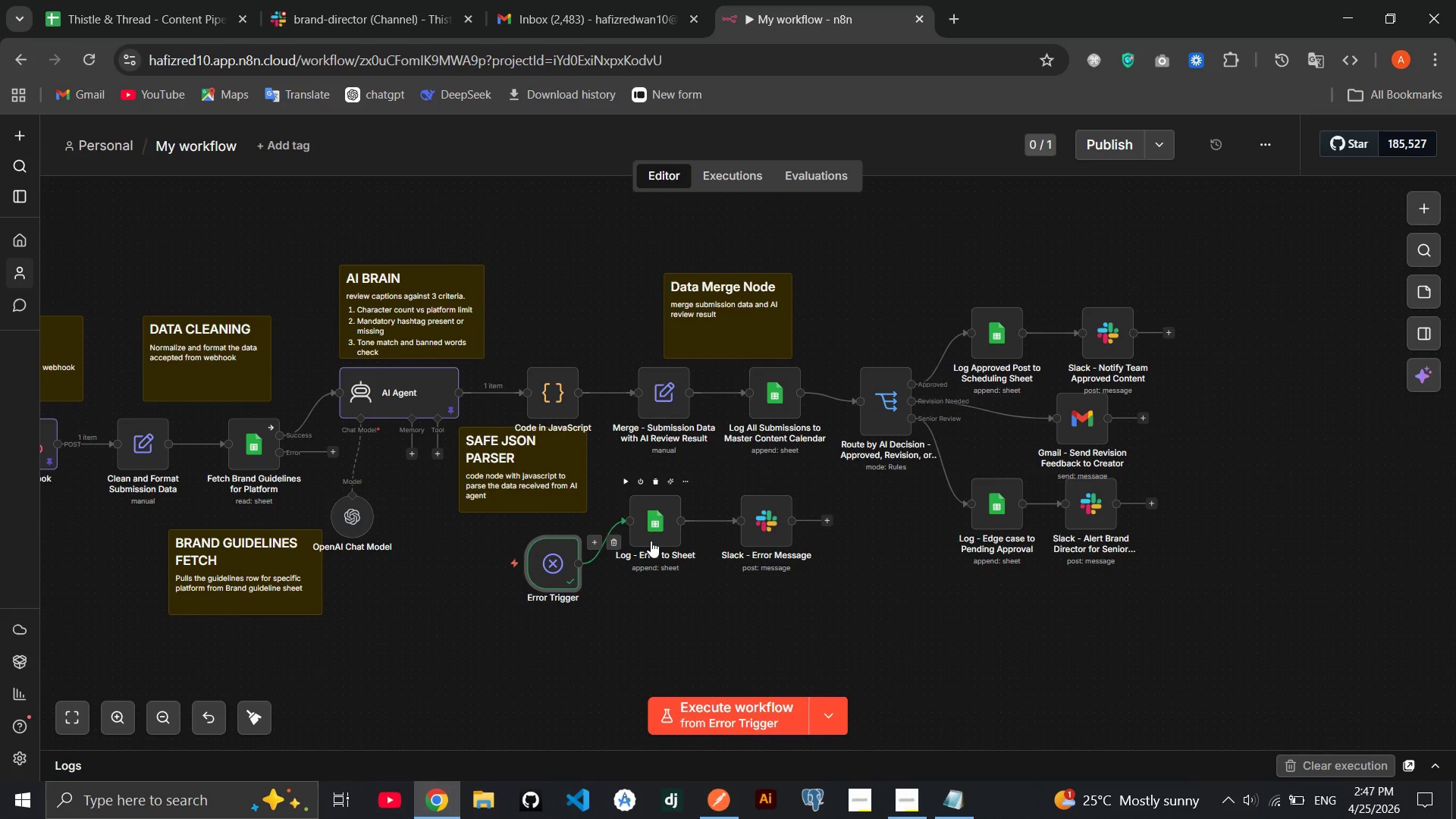 
left_click_drag(start_coordinate=[651, 541], to_coordinate=[653, 579])
 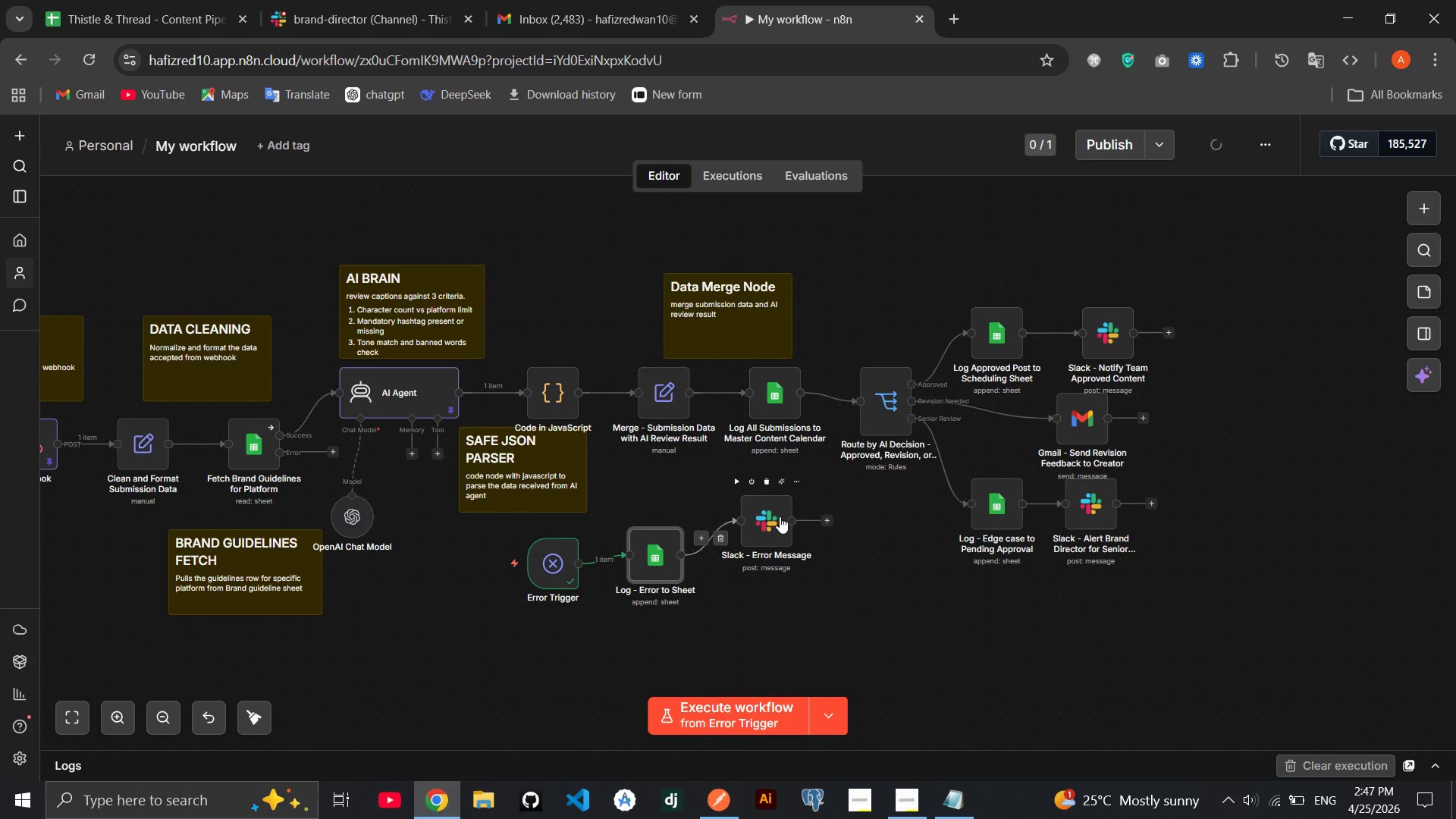 
left_click_drag(start_coordinate=[780, 516], to_coordinate=[777, 560])
 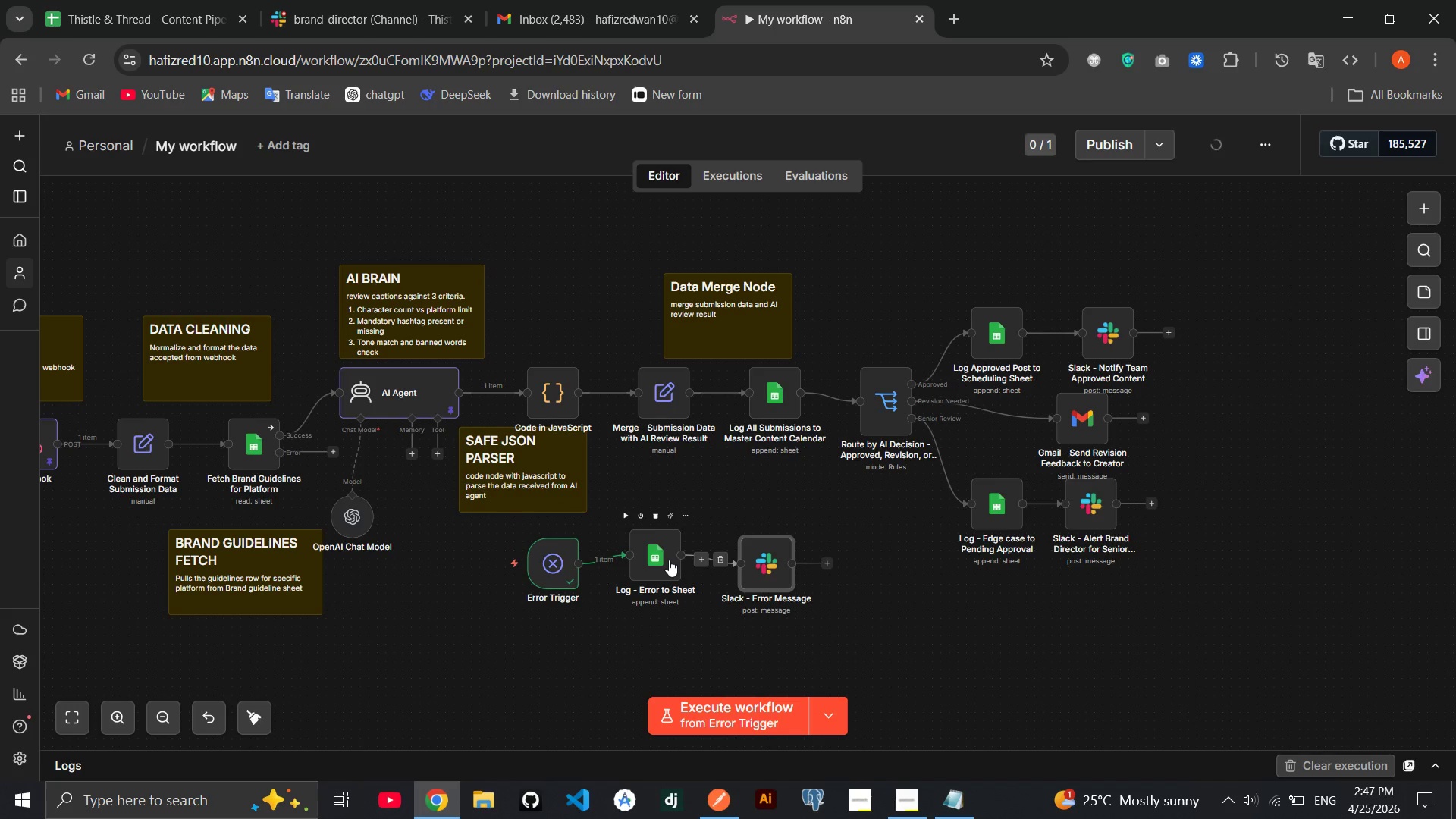 
left_click_drag(start_coordinate=[669, 560], to_coordinate=[669, 568])
 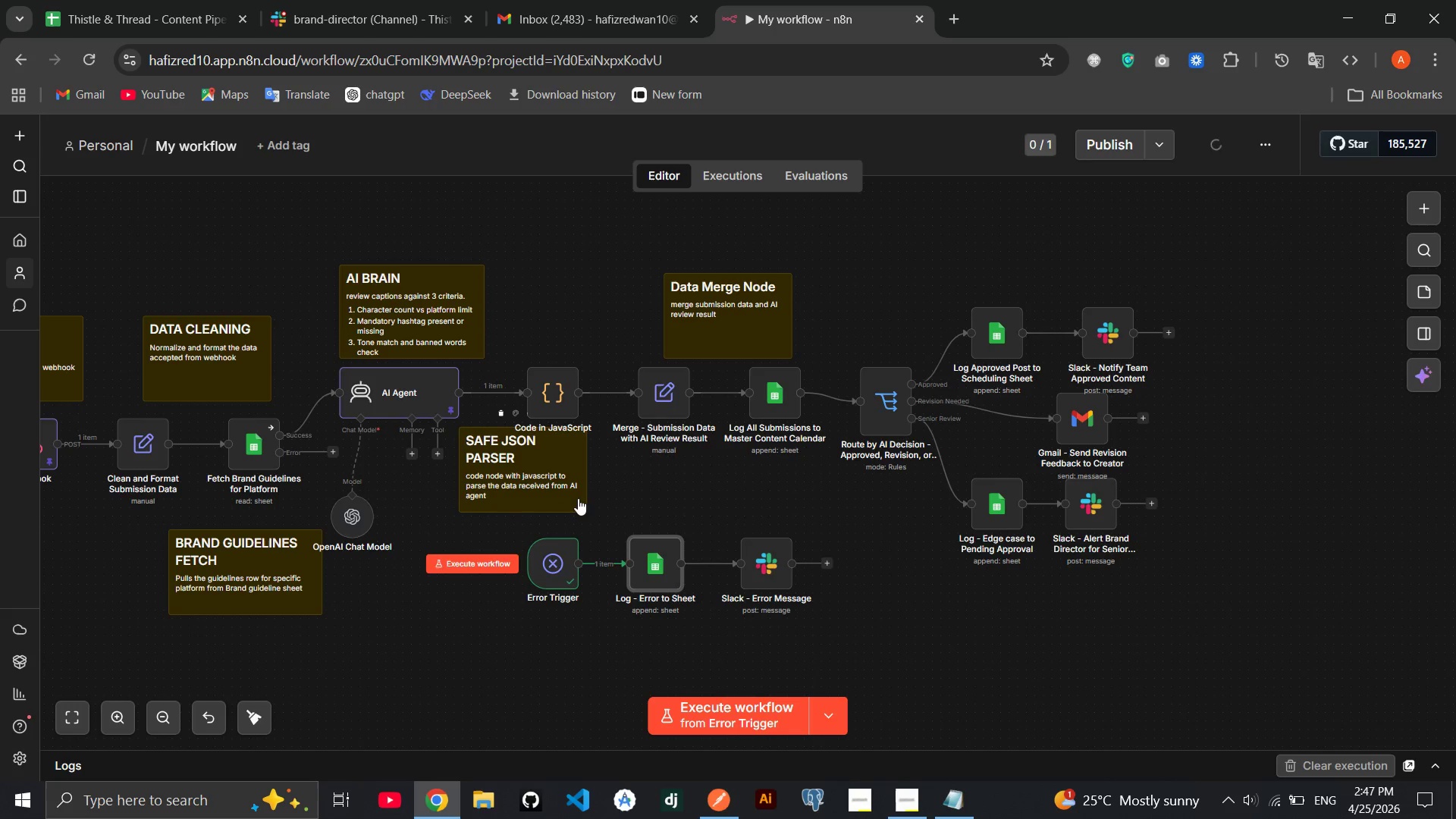 
left_click_drag(start_coordinate=[578, 498], to_coordinate=[726, 522])
 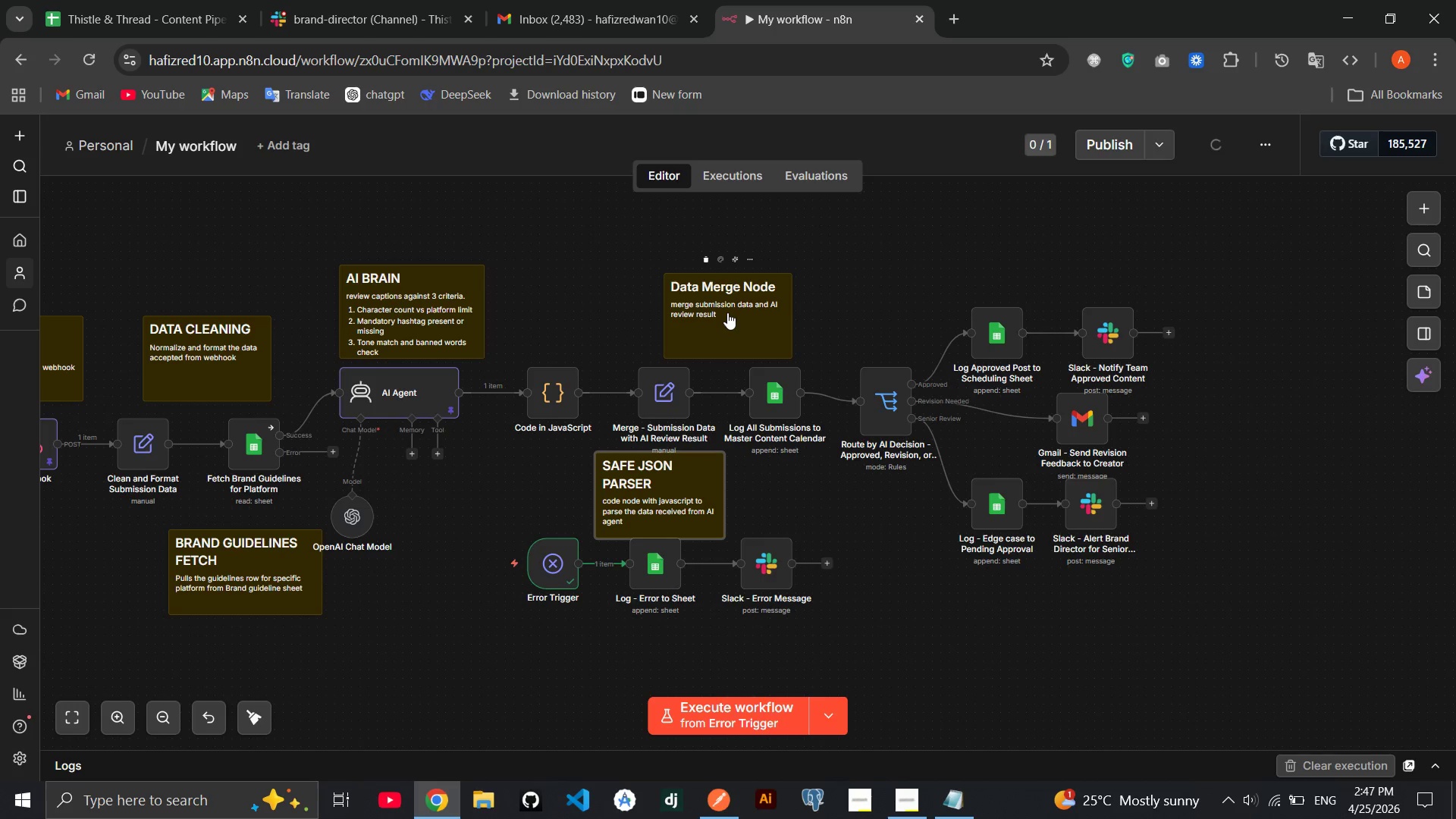 
left_click_drag(start_coordinate=[727, 312], to_coordinate=[673, 318])
 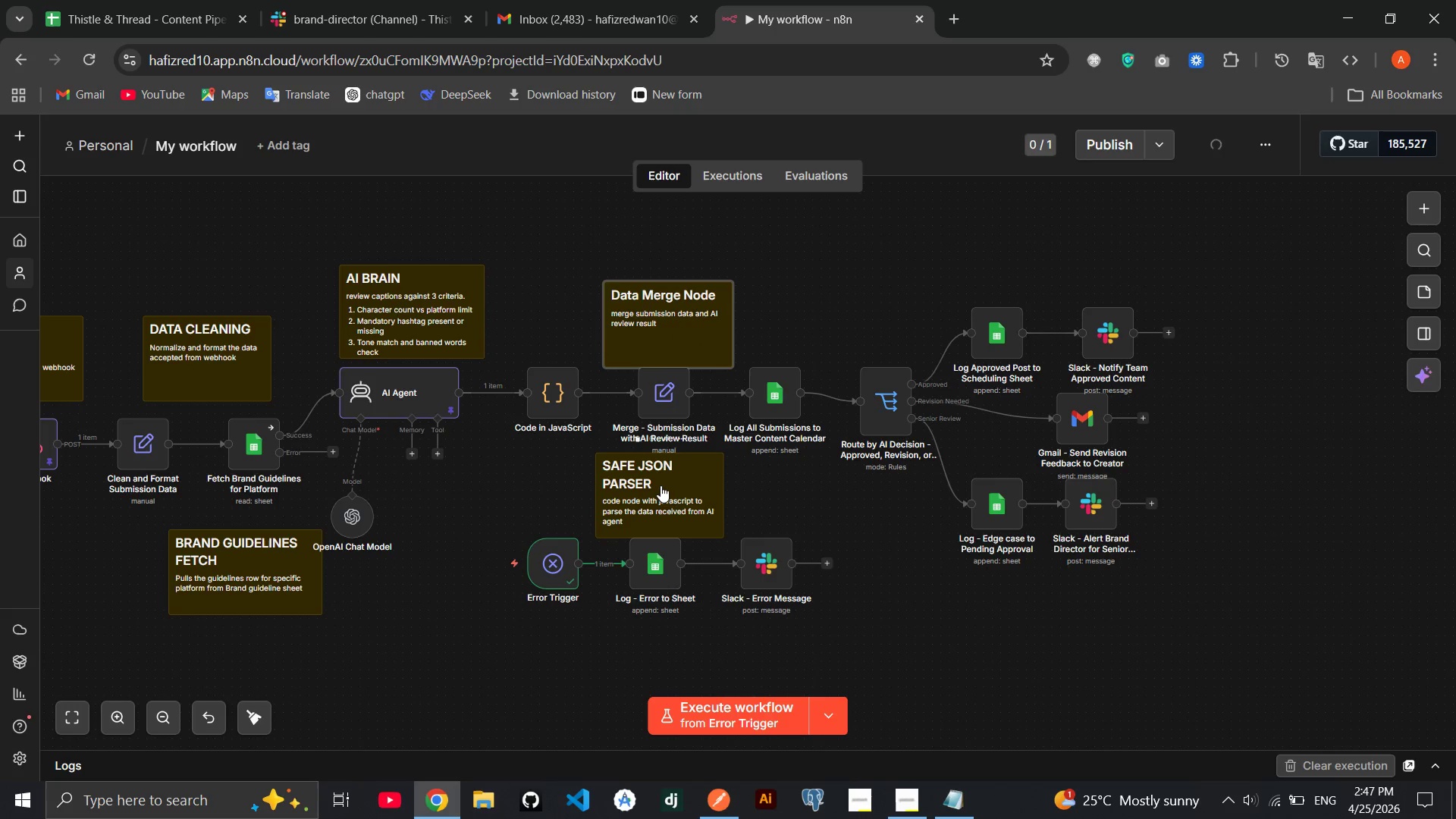 
left_click_drag(start_coordinate=[661, 485], to_coordinate=[519, 475])
 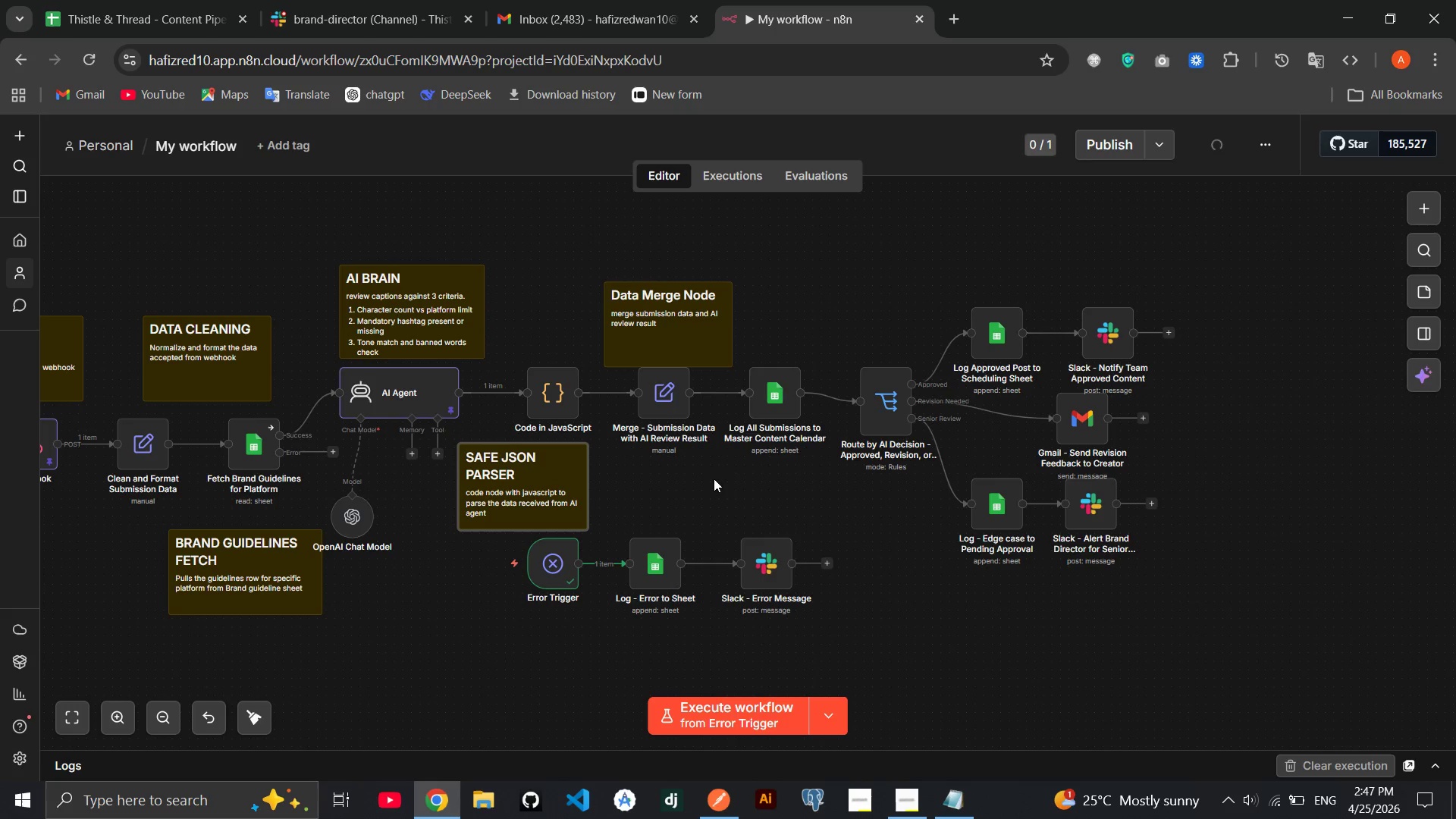 
left_click([714, 479])
 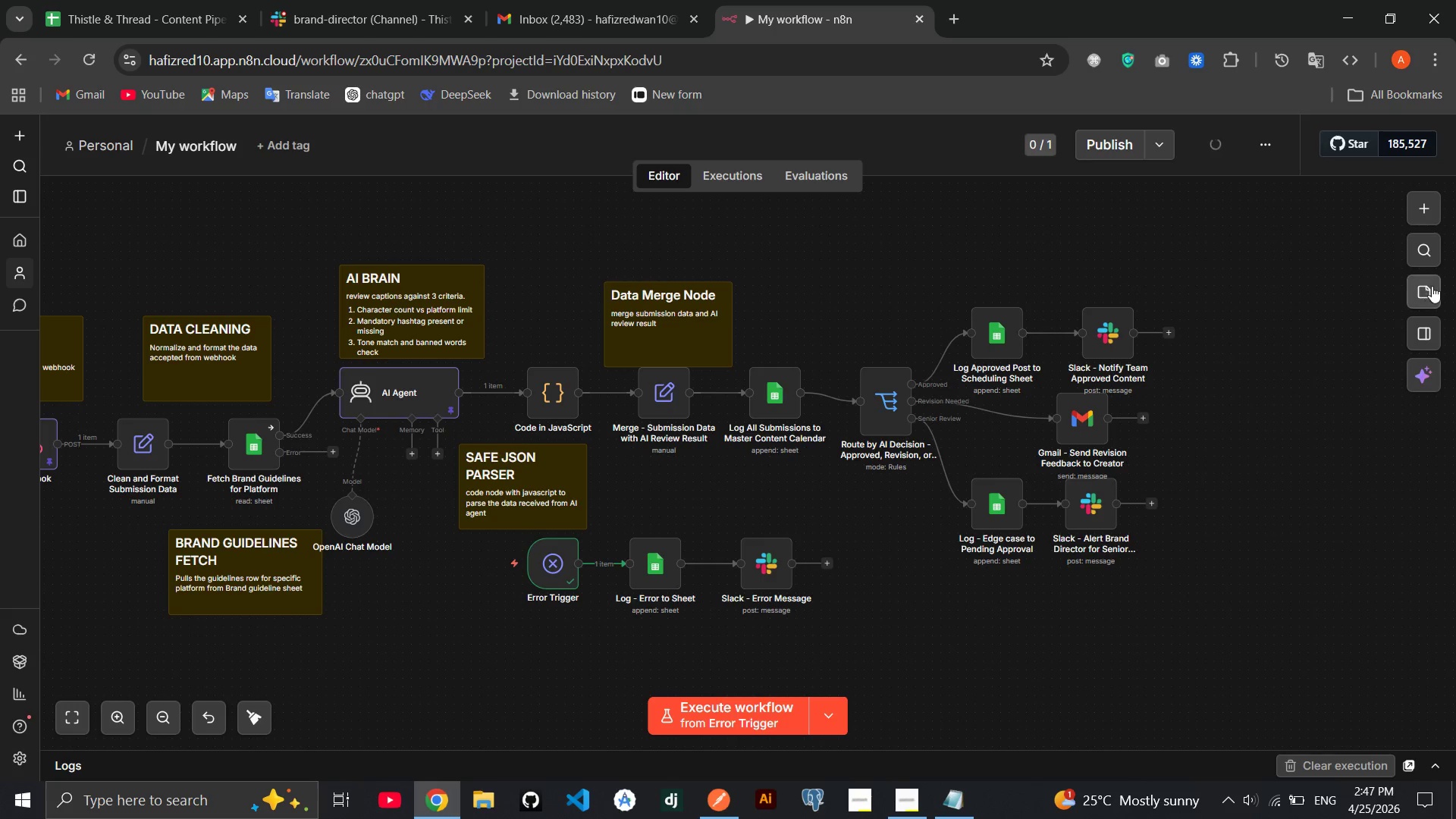 
left_click([1436, 284])
 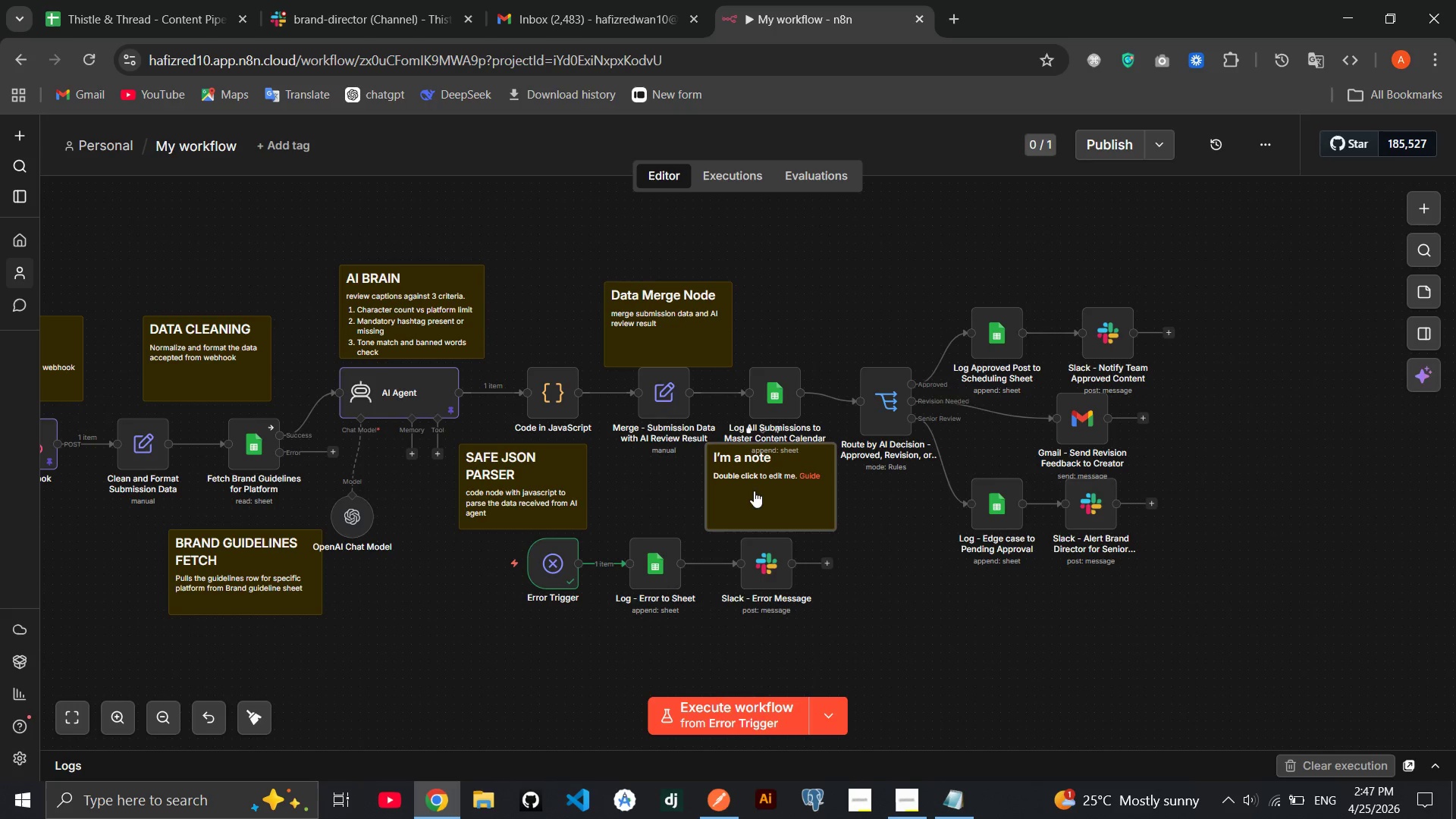 
wait(7.47)
 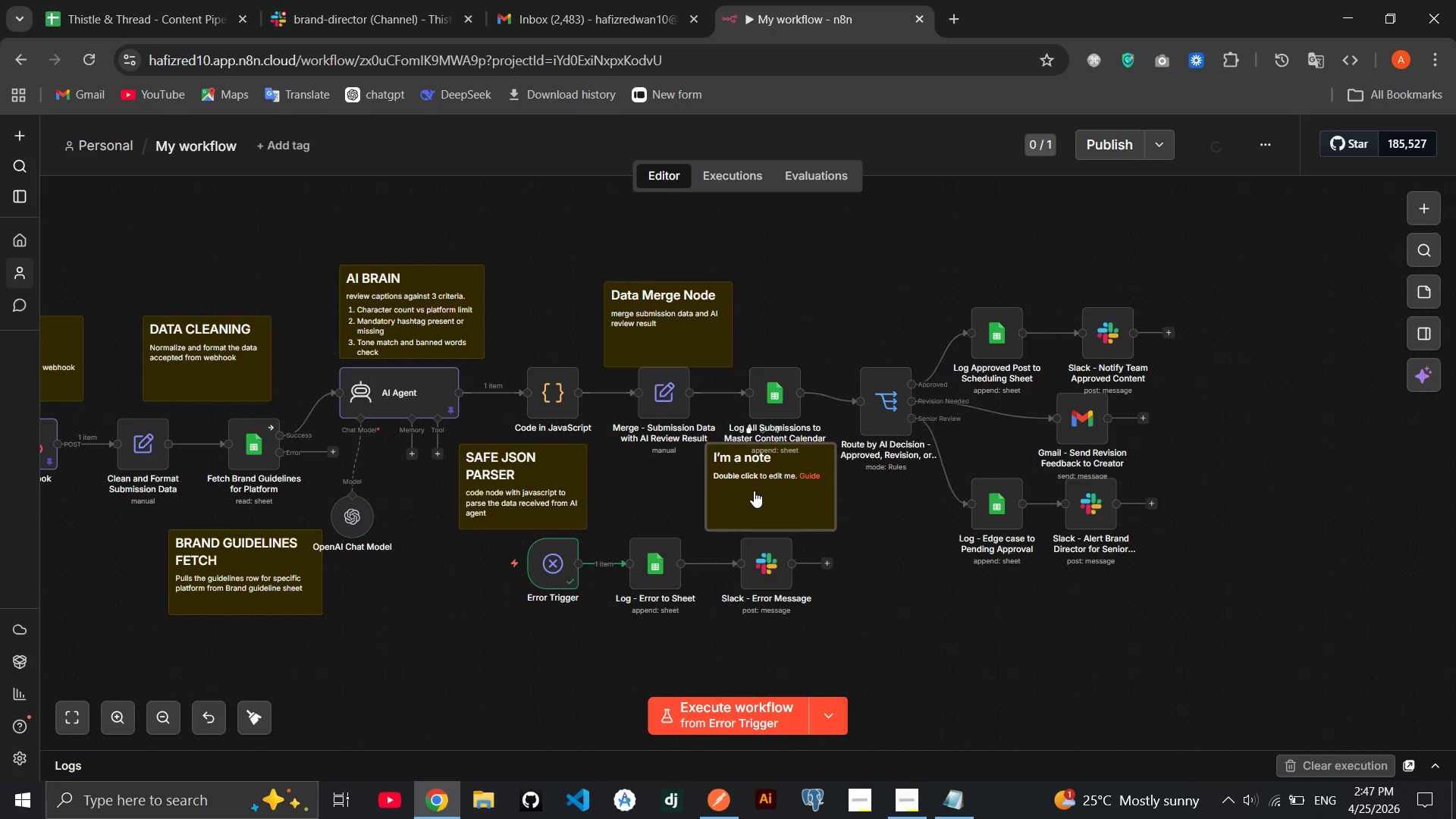 
left_click_drag(start_coordinate=[742, 490], to_coordinate=[796, 319])
 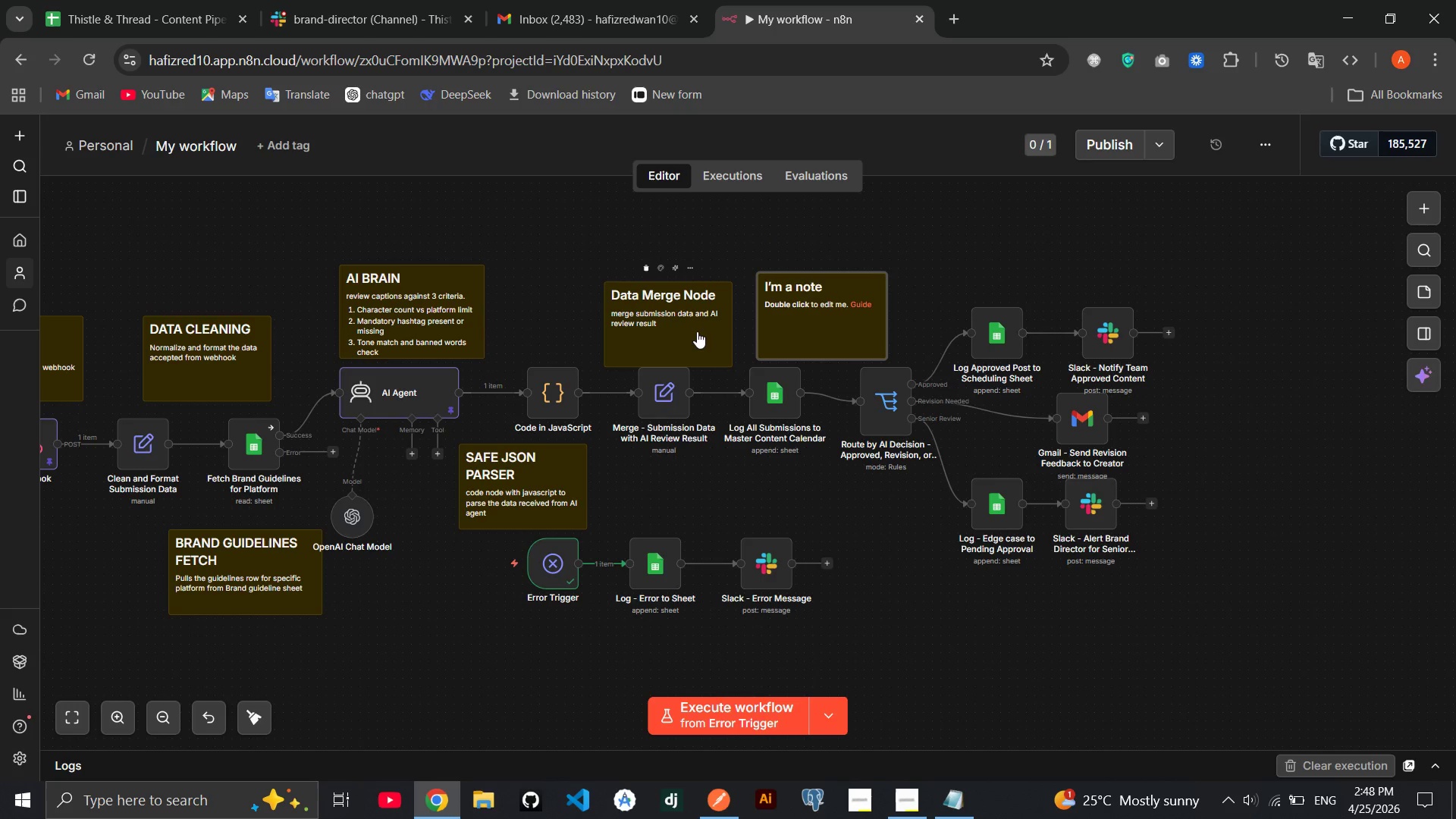 
left_click_drag(start_coordinate=[697, 331], to_coordinate=[684, 329])
 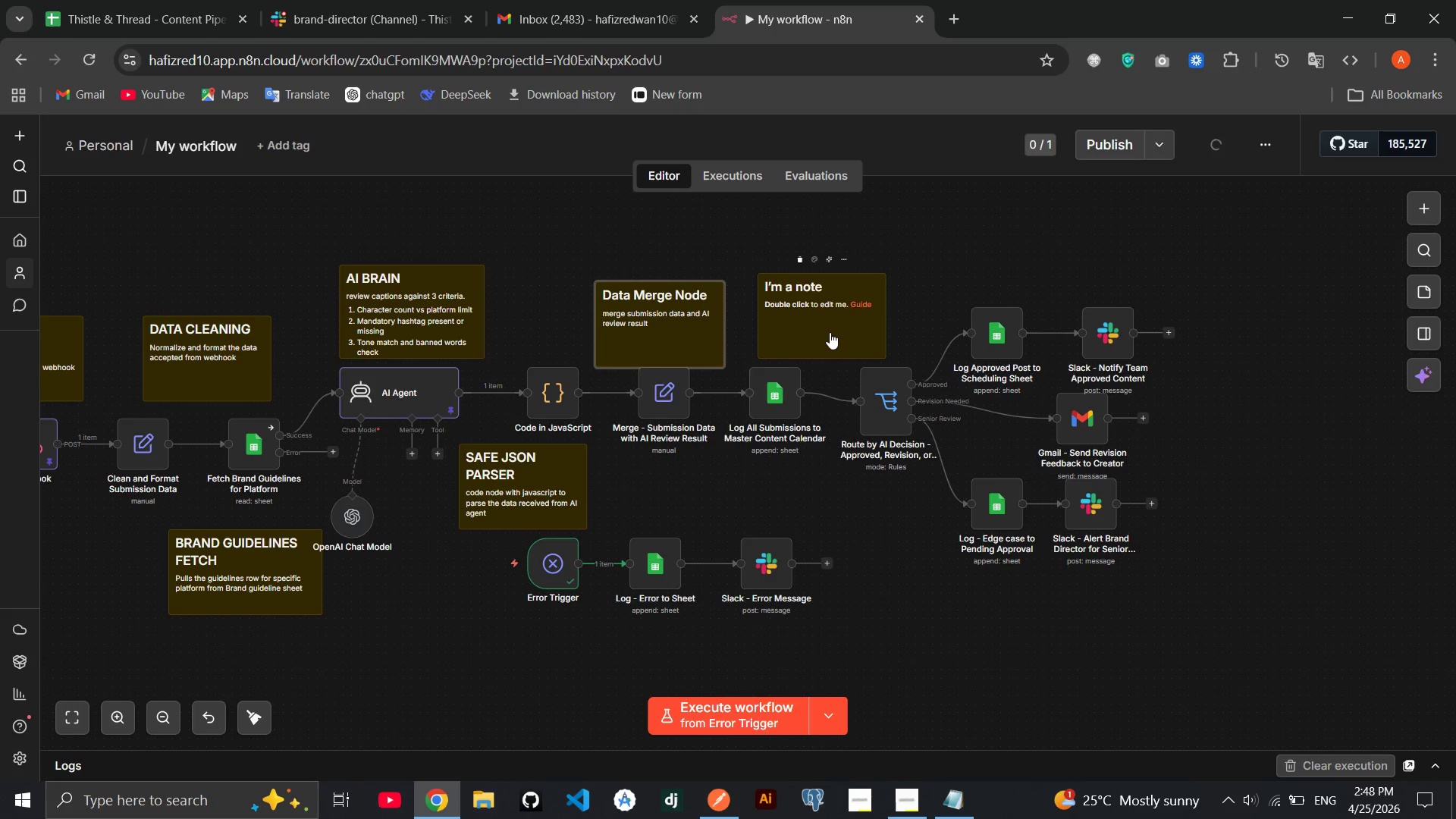 
left_click_drag(start_coordinate=[830, 332], to_coordinate=[780, 518])
 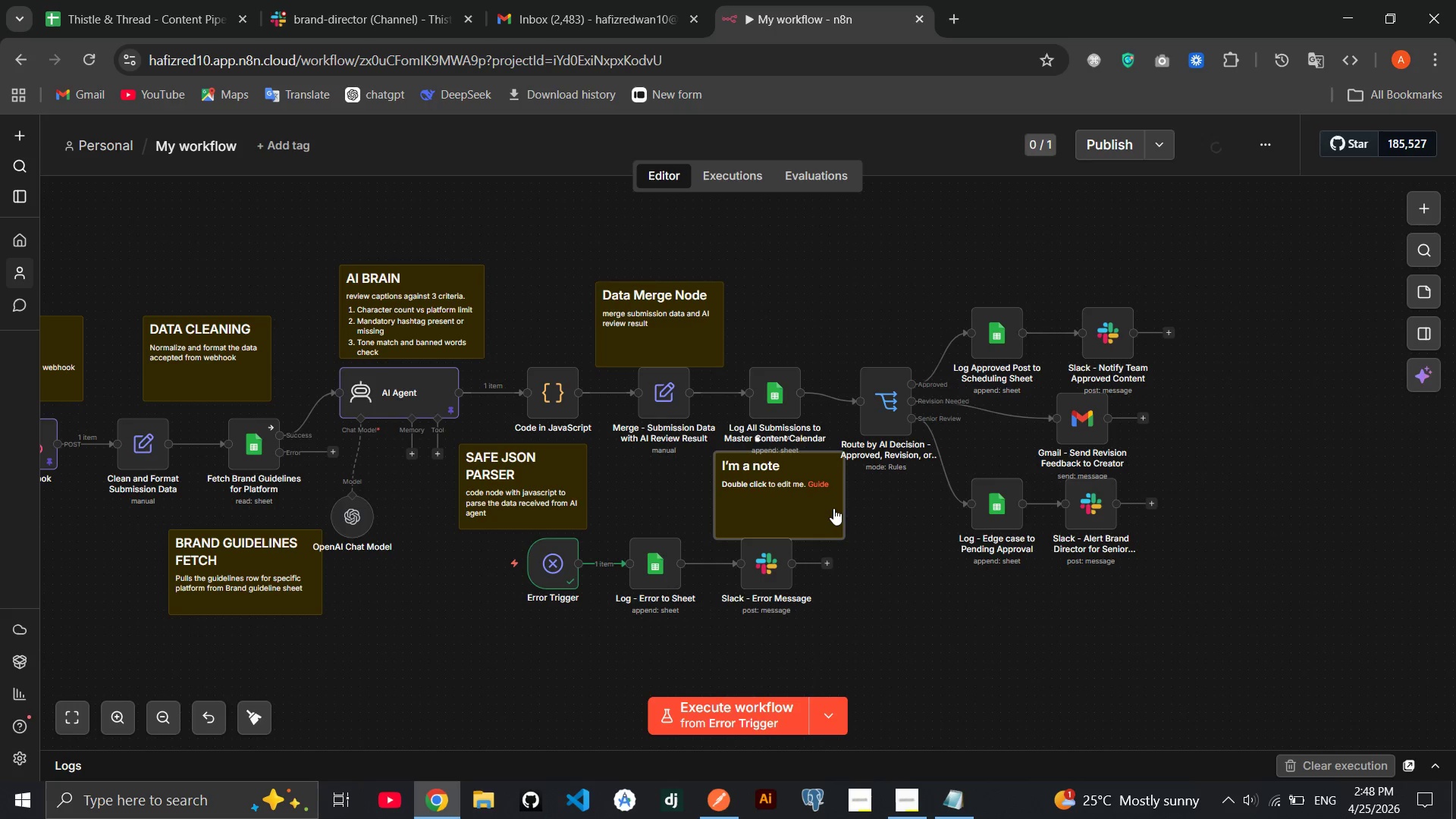 
double_click([833, 508])
 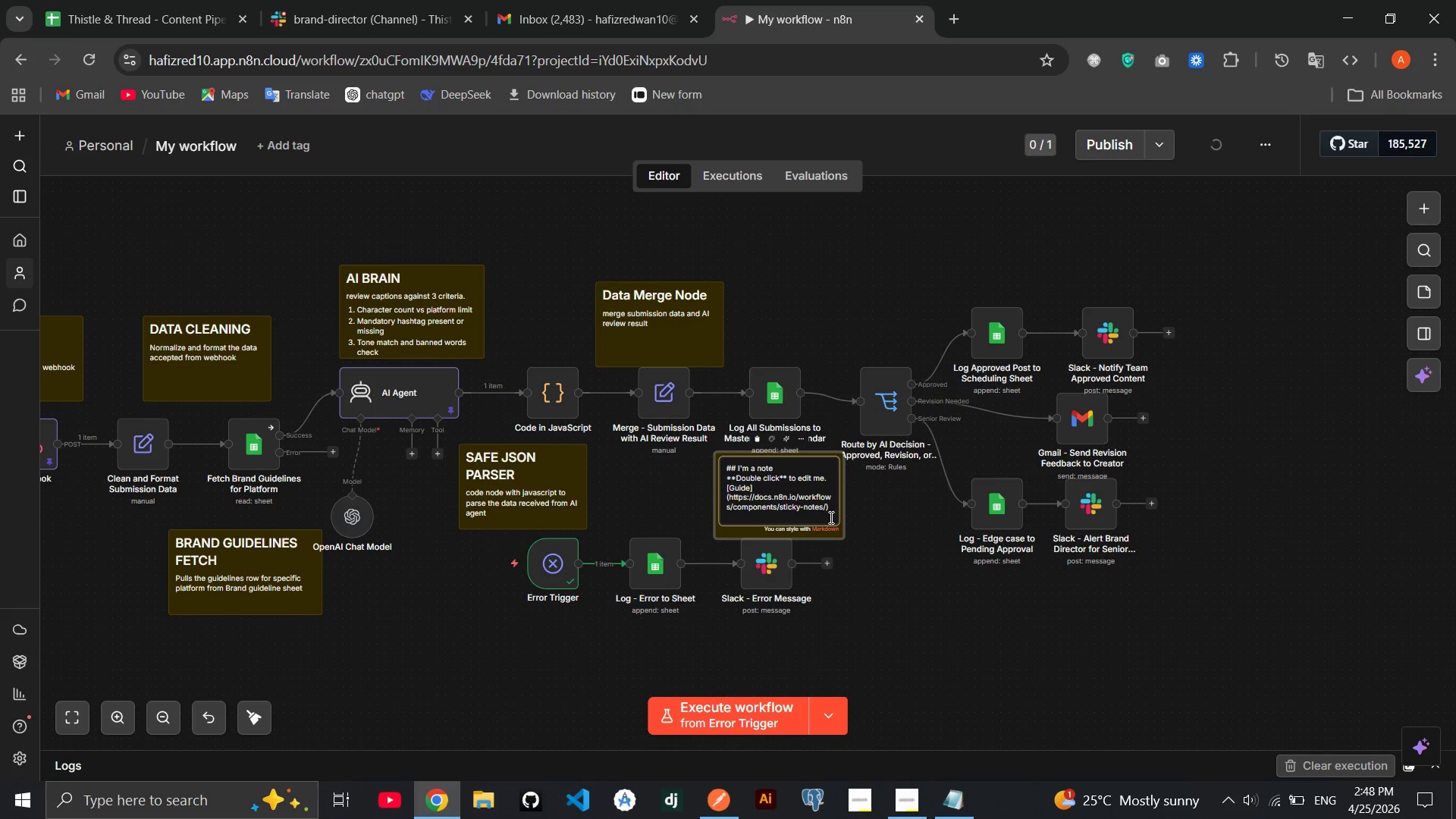 
left_click_drag(start_coordinate=[830, 517], to_coordinate=[741, 470])
 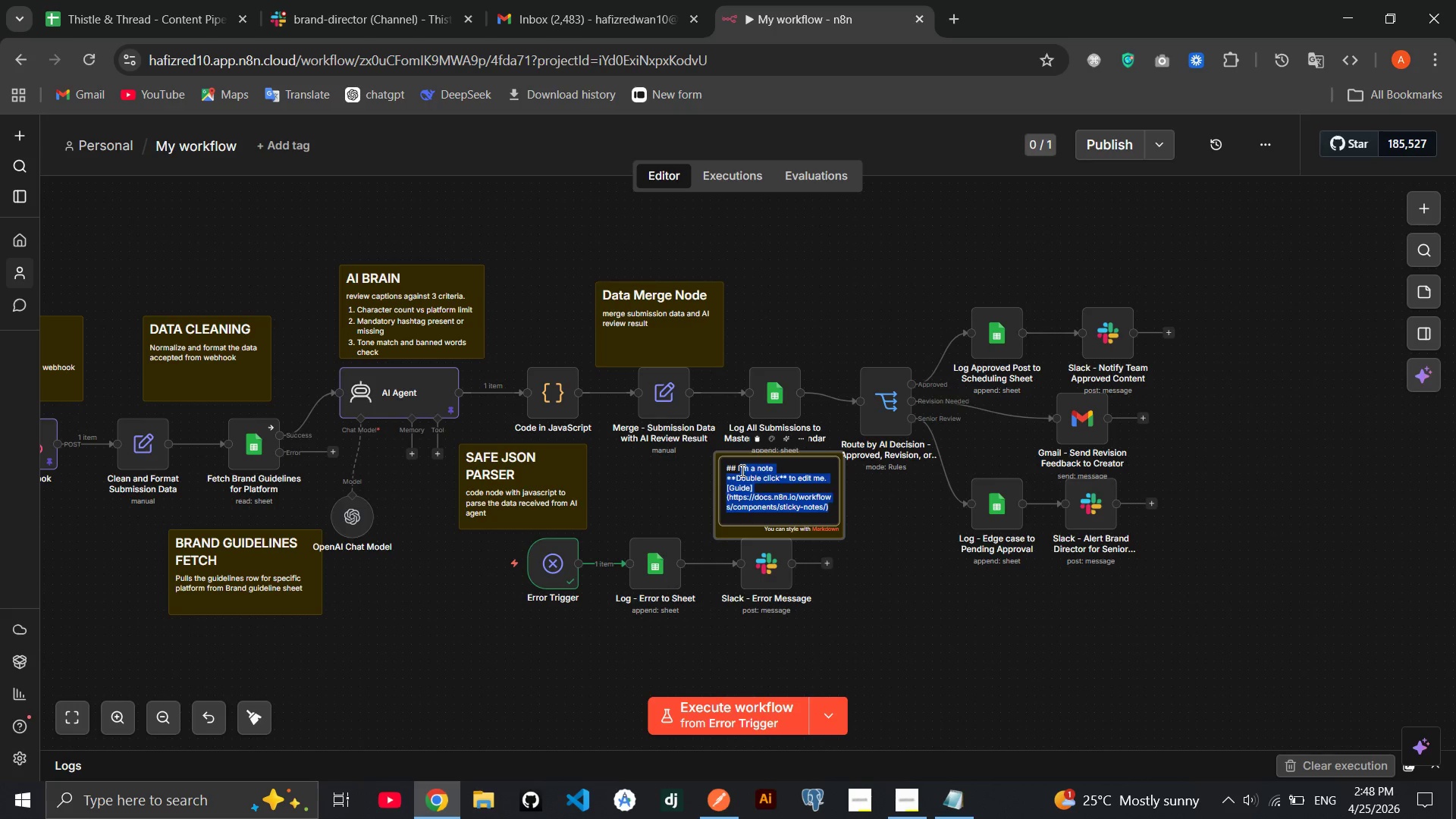 
key(Backspace)
key(Backspace)
type(MASTER CONTENT CALENDAR)
 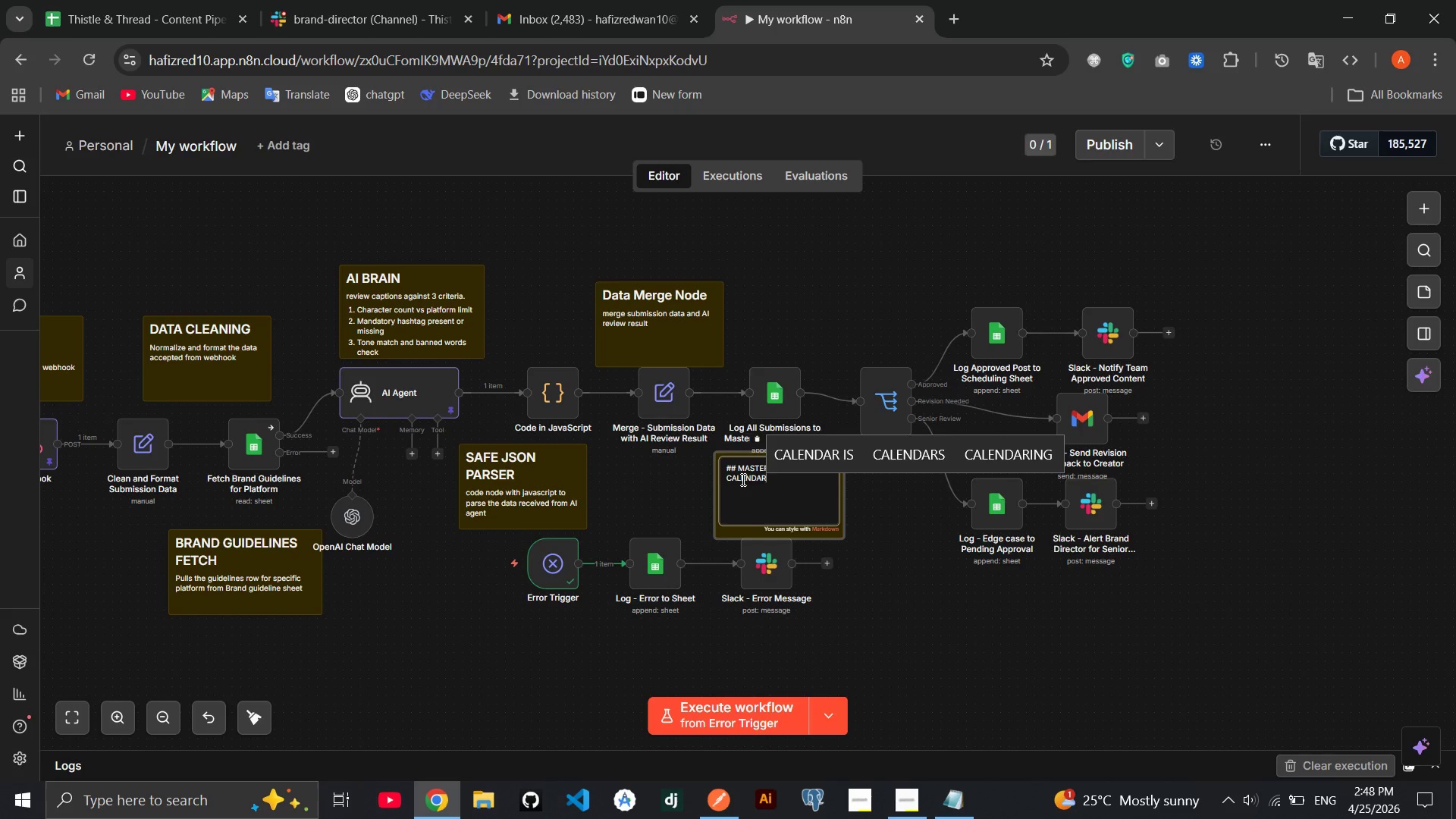 
key(Enter)
 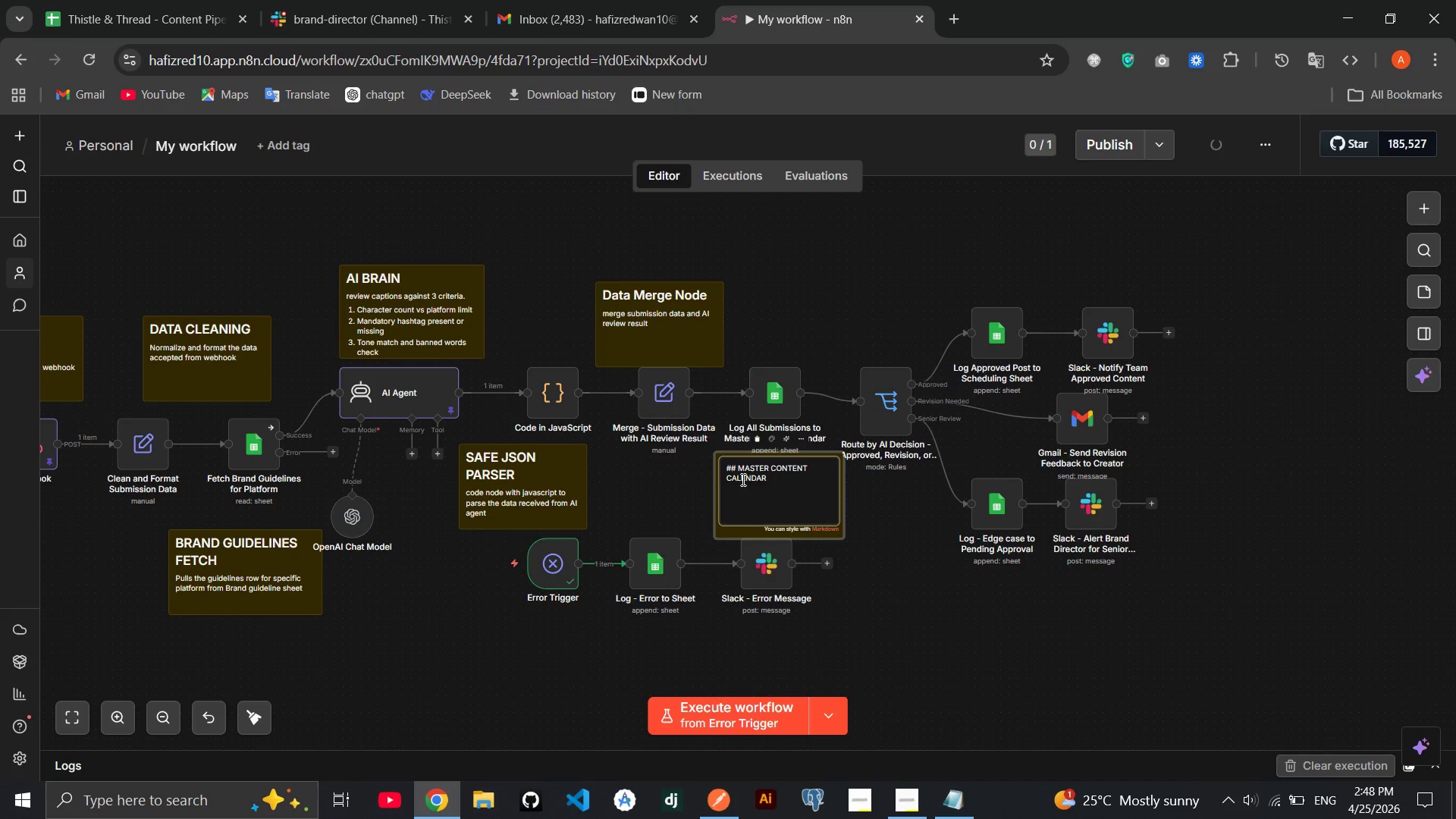 
type(Los Ev)
key(Backspace)
type(VERY submission befoe routing)
 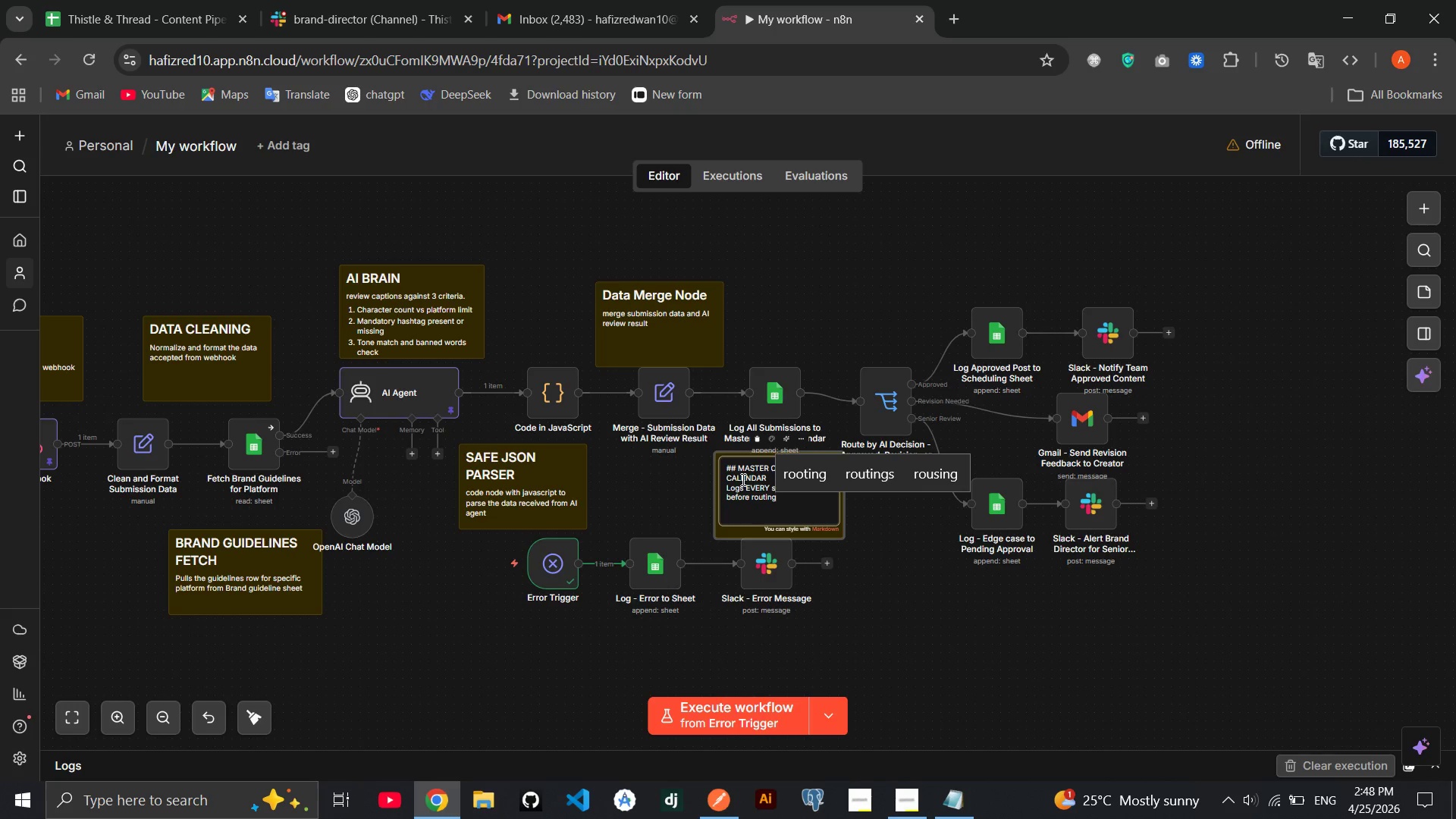 
key(Enter)
 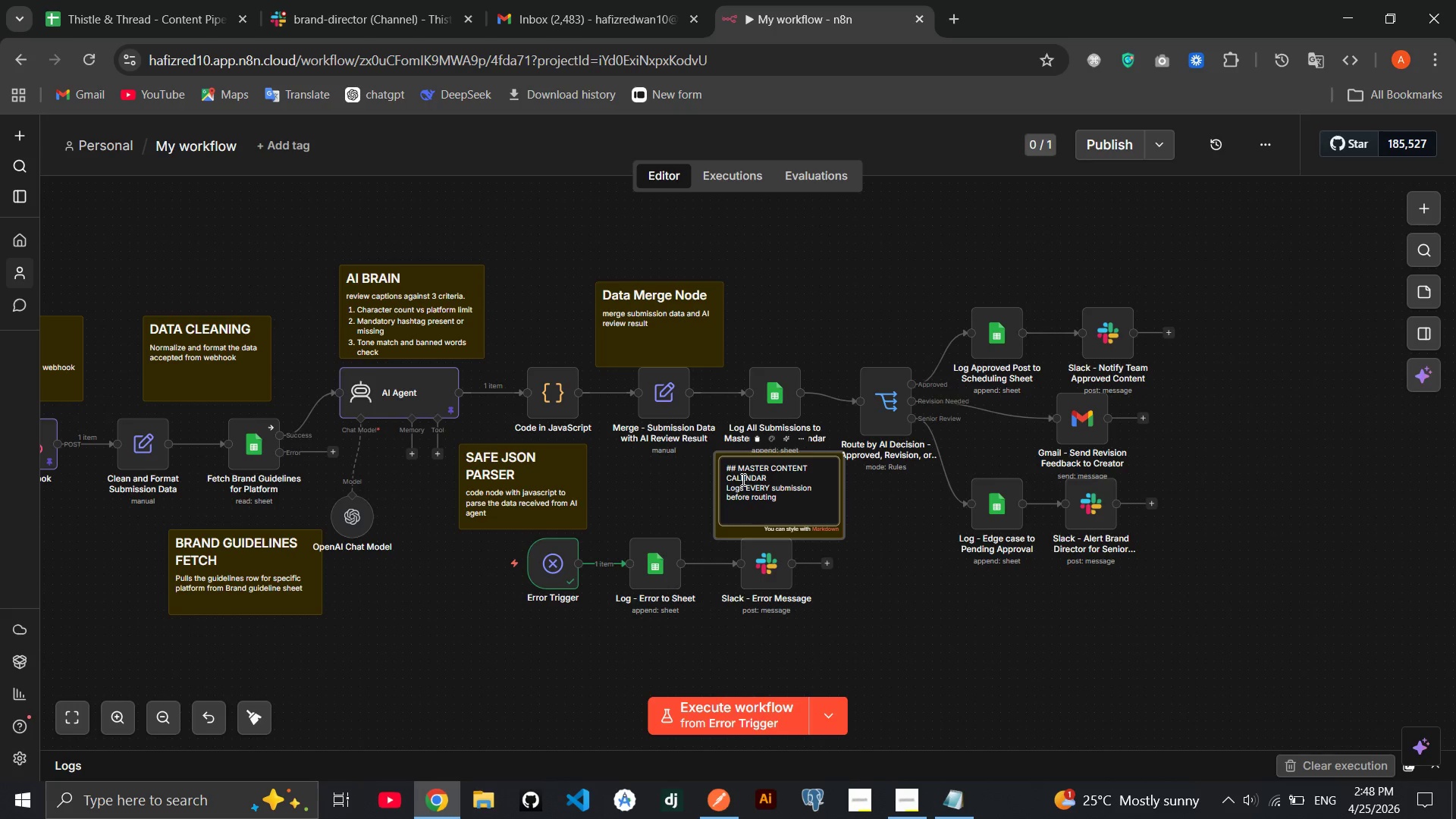 
wait(10.98)
 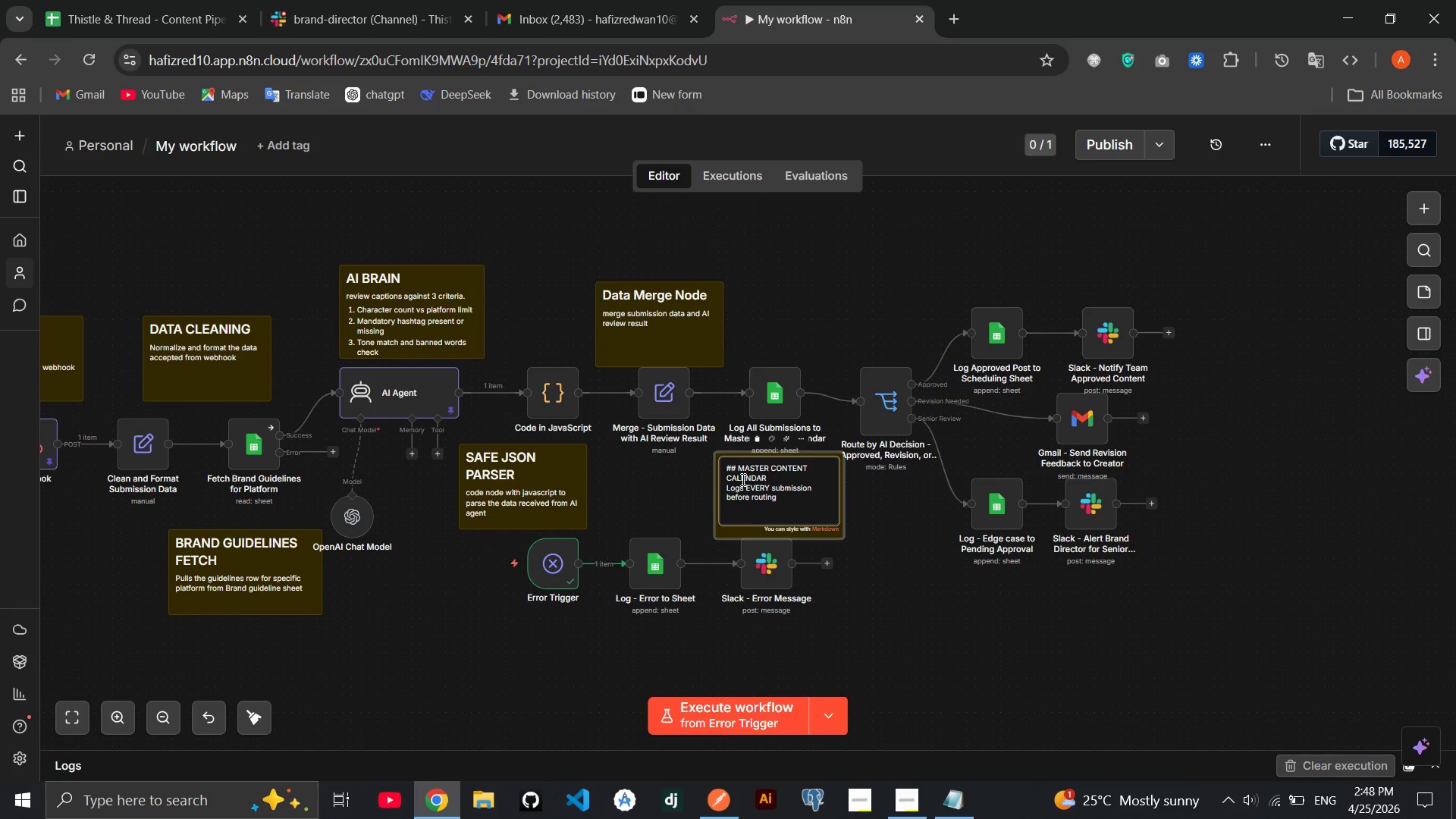 
left_click([682, 484])
 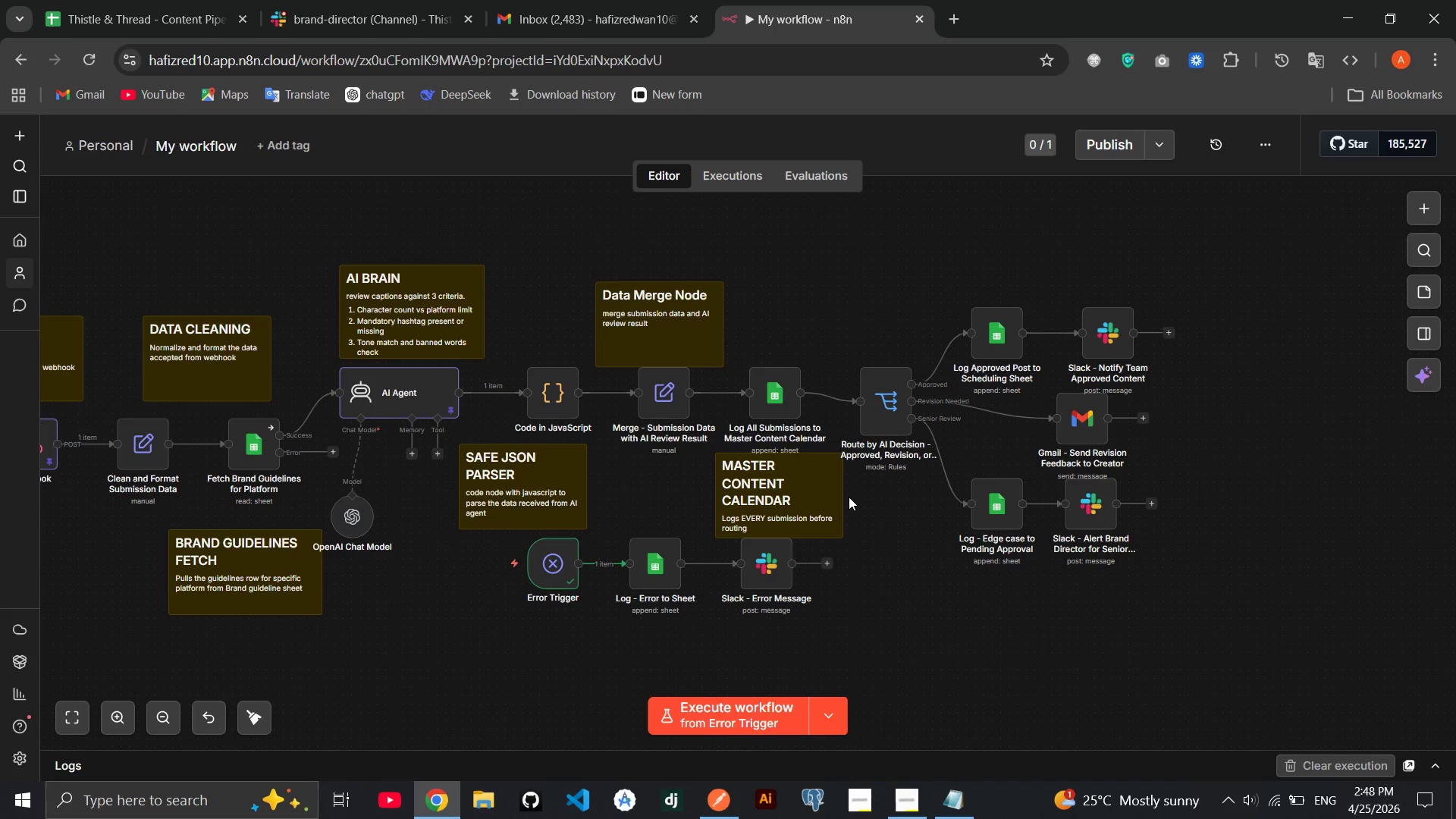 
left_click_drag(start_coordinate=[843, 497], to_coordinate=[859, 494])
 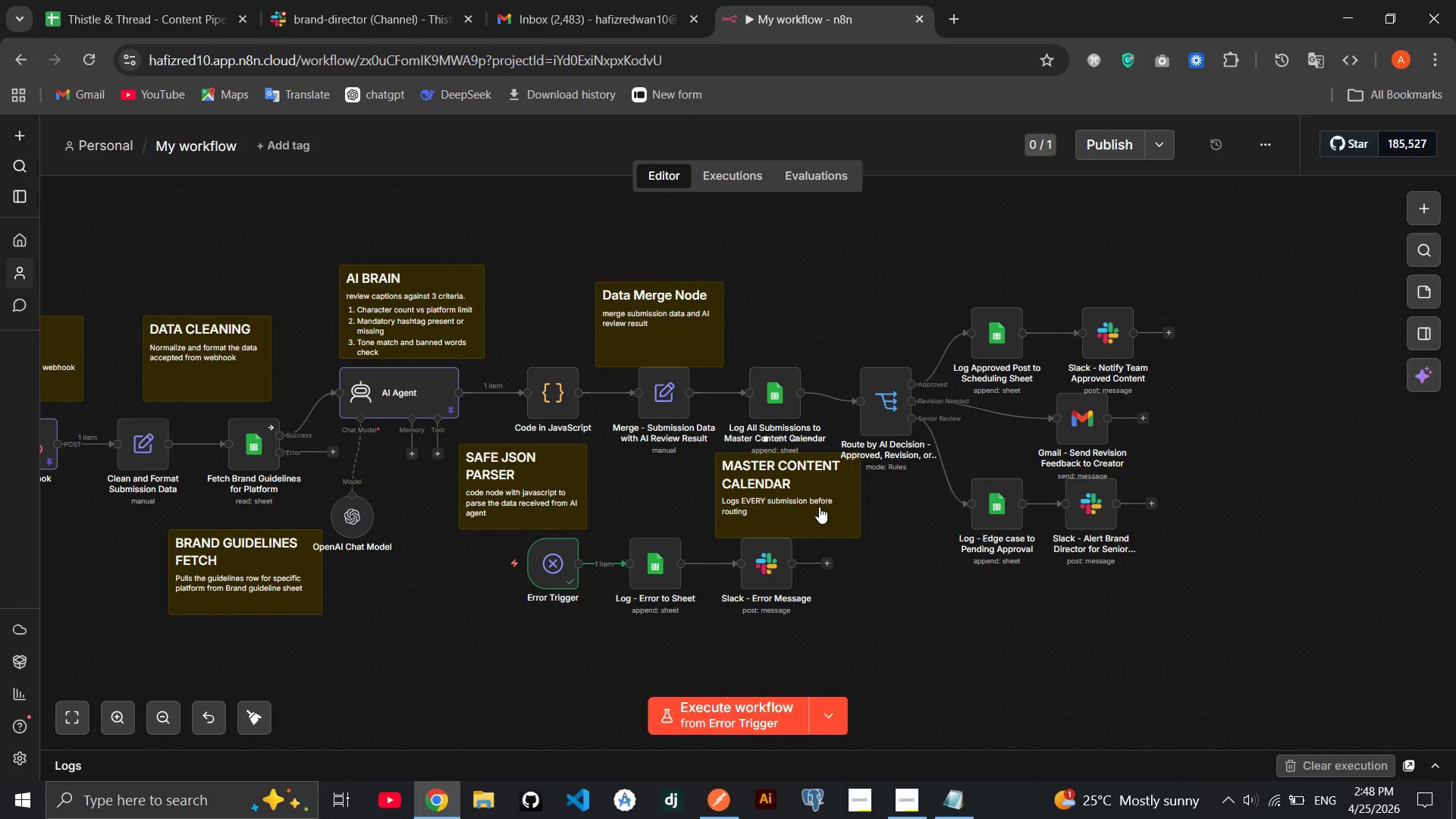 
left_click_drag(start_coordinate=[819, 507], to_coordinate=[807, 513])
 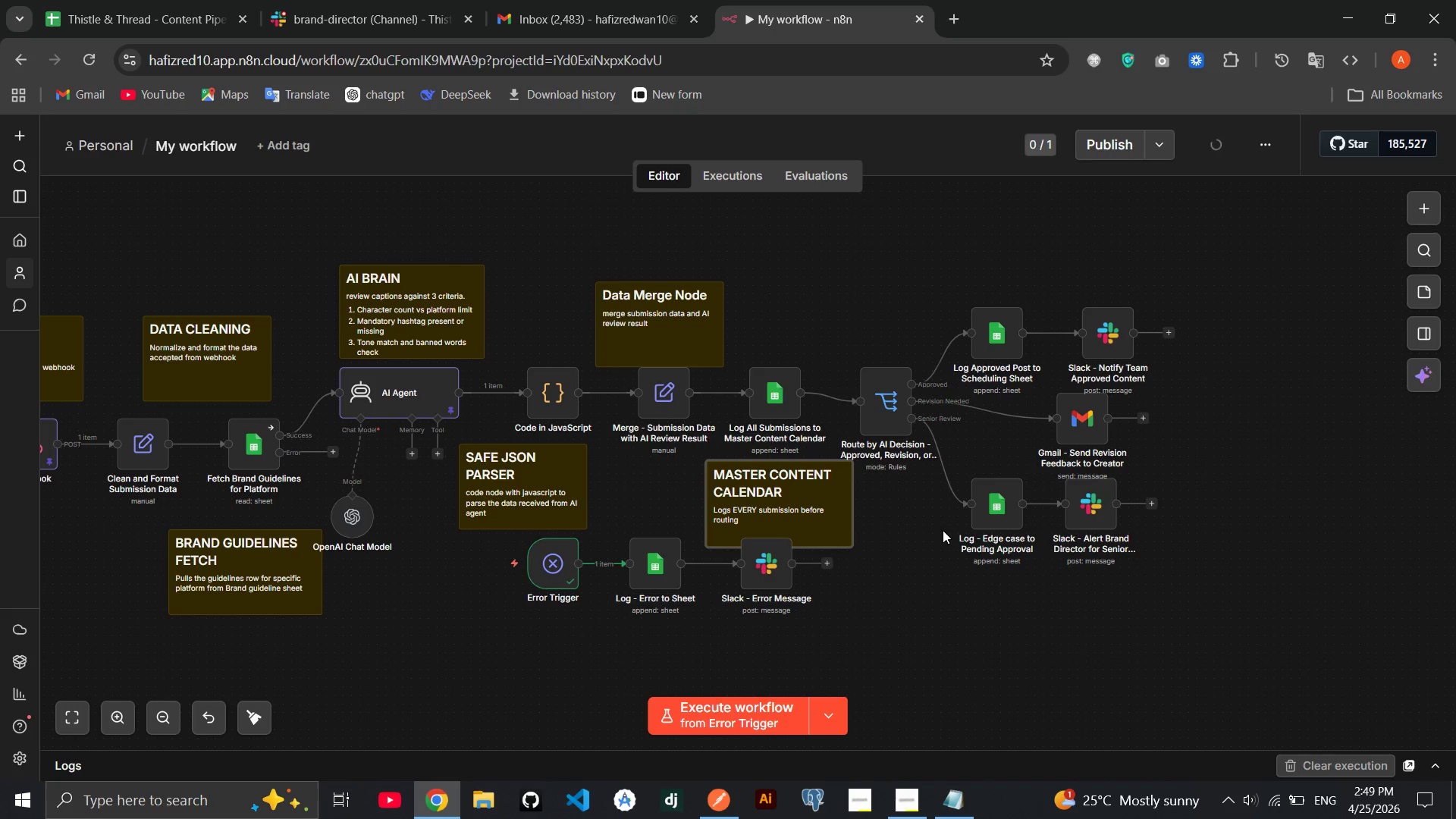 
left_click([943, 530])
 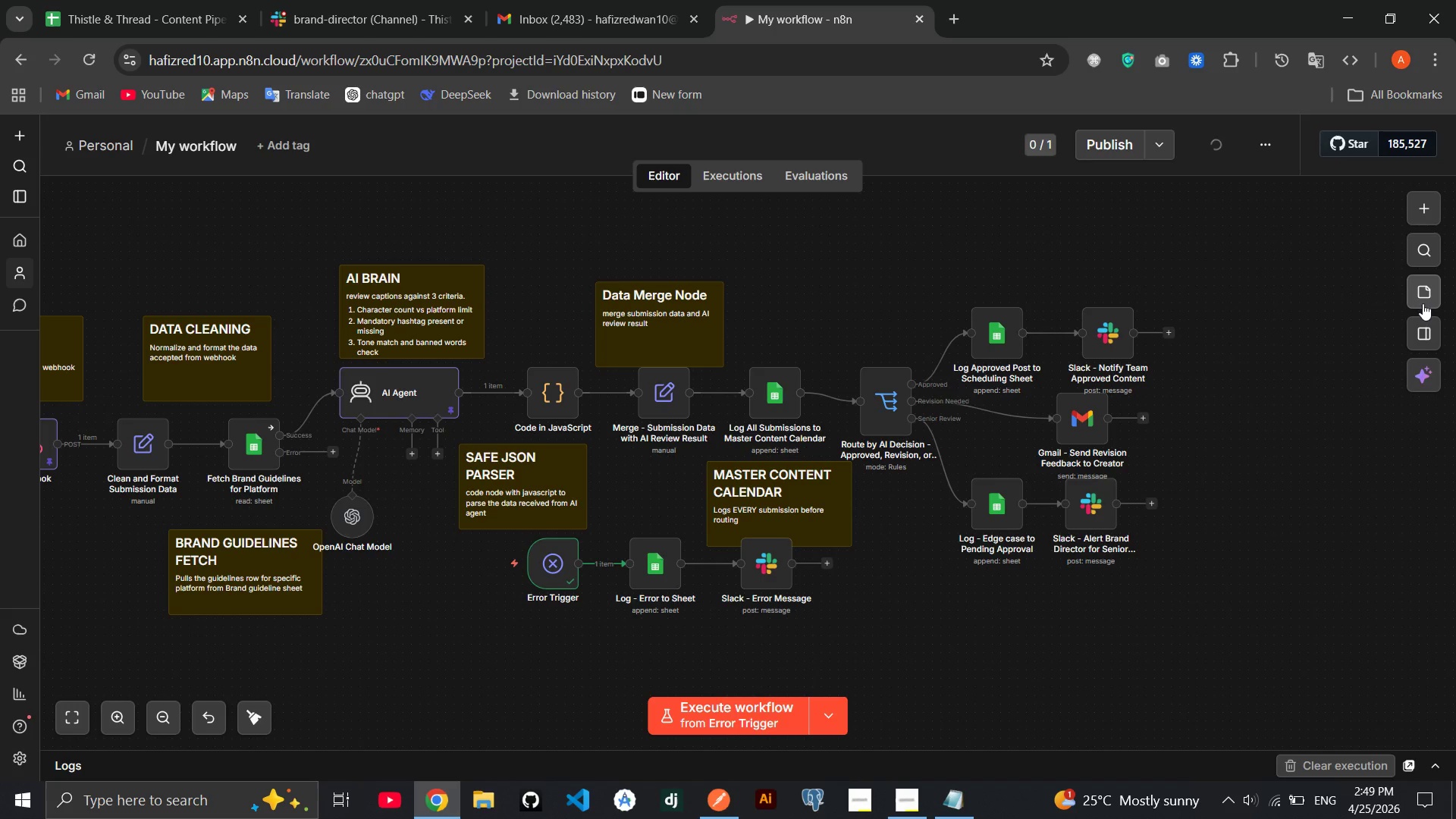 
left_click([1421, 300])
 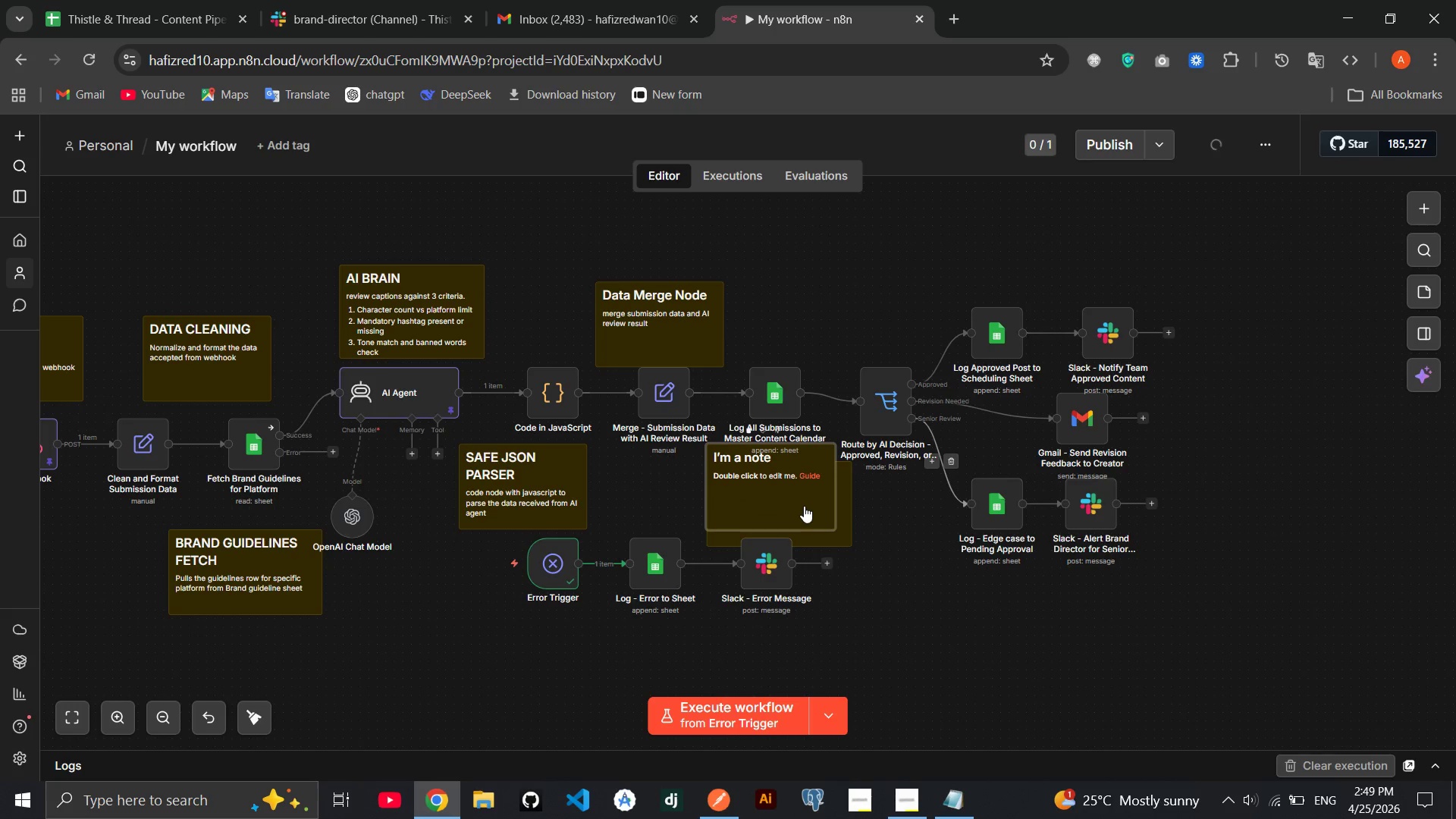 
left_click_drag(start_coordinate=[804, 506], to_coordinate=[905, 302])
 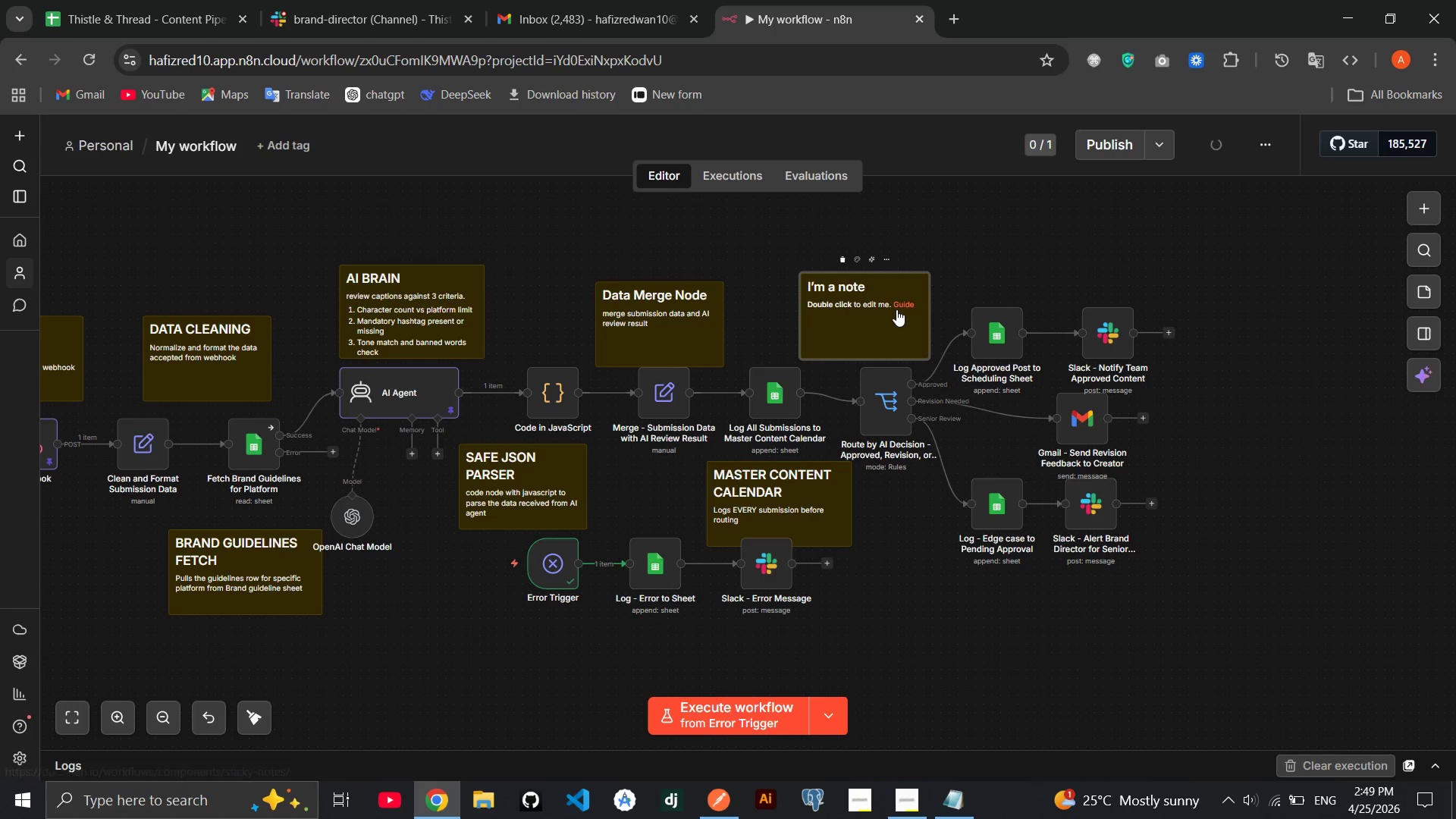 
double_click([896, 309])
 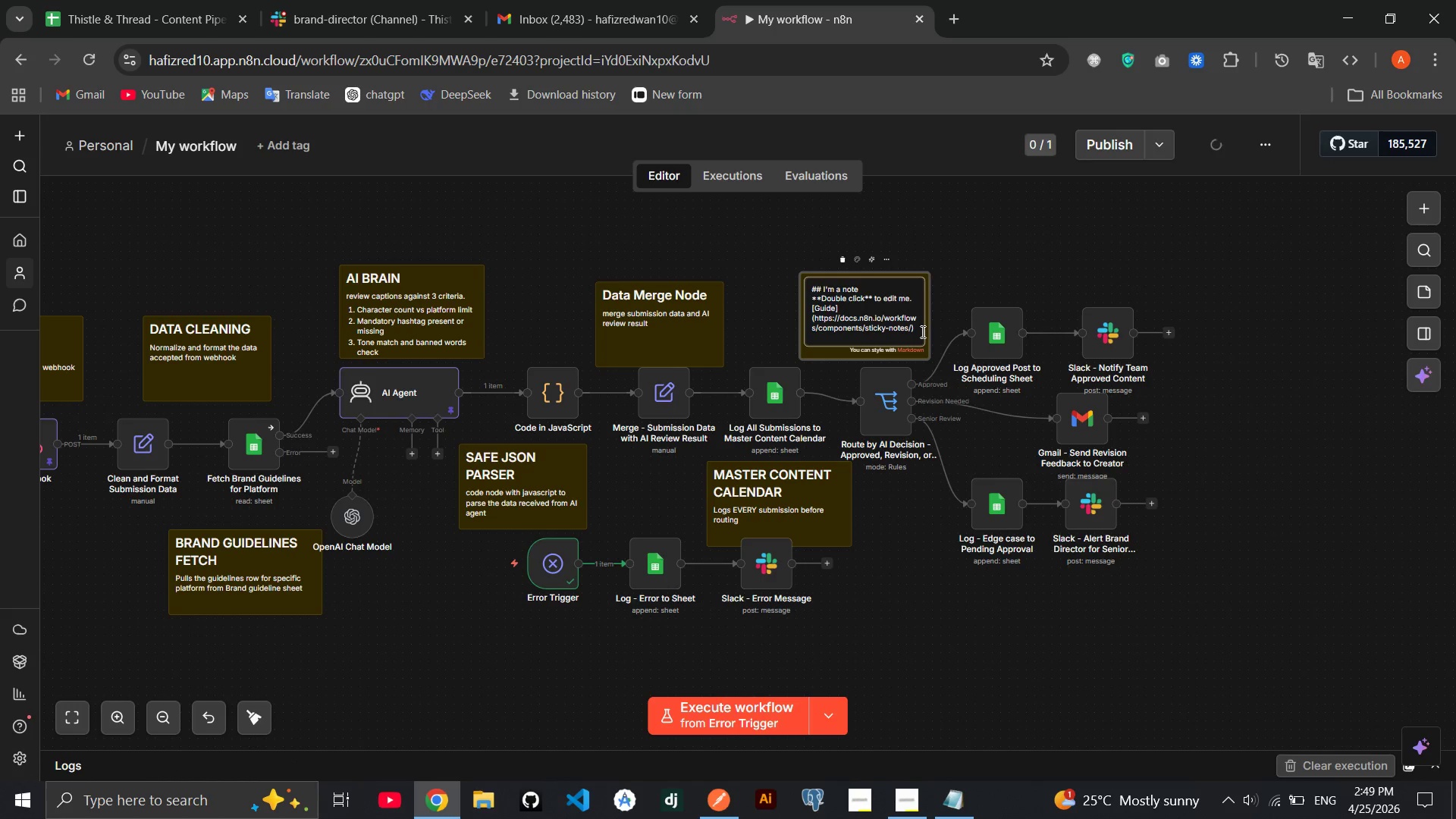 
left_click_drag(start_coordinate=[921, 331], to_coordinate=[822, 289])
 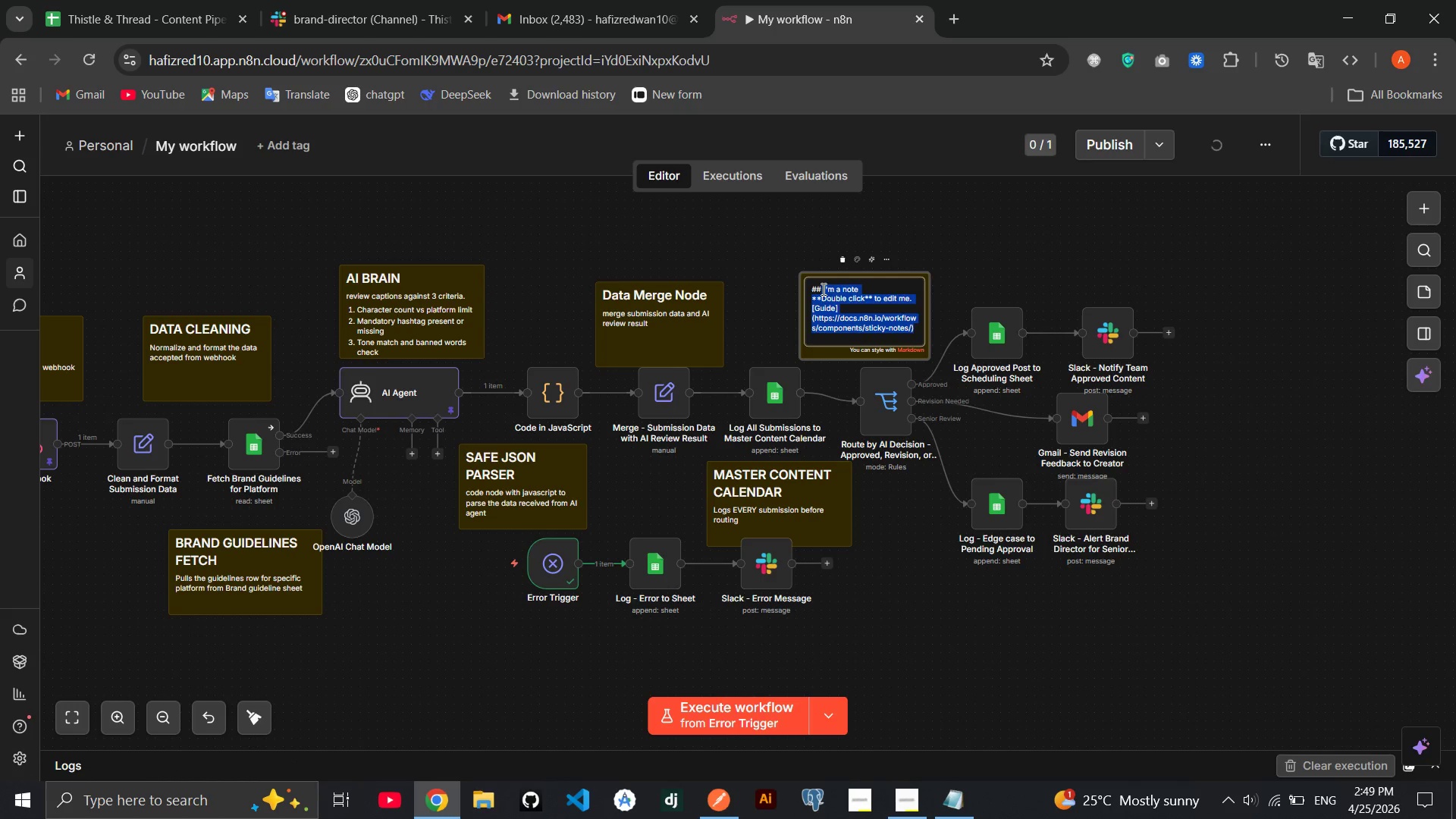 
key(Backspace)
type( Swi)
key(Backspace)
key(Backspace)
type(WITCH - 3 WAYS ROUTING)
 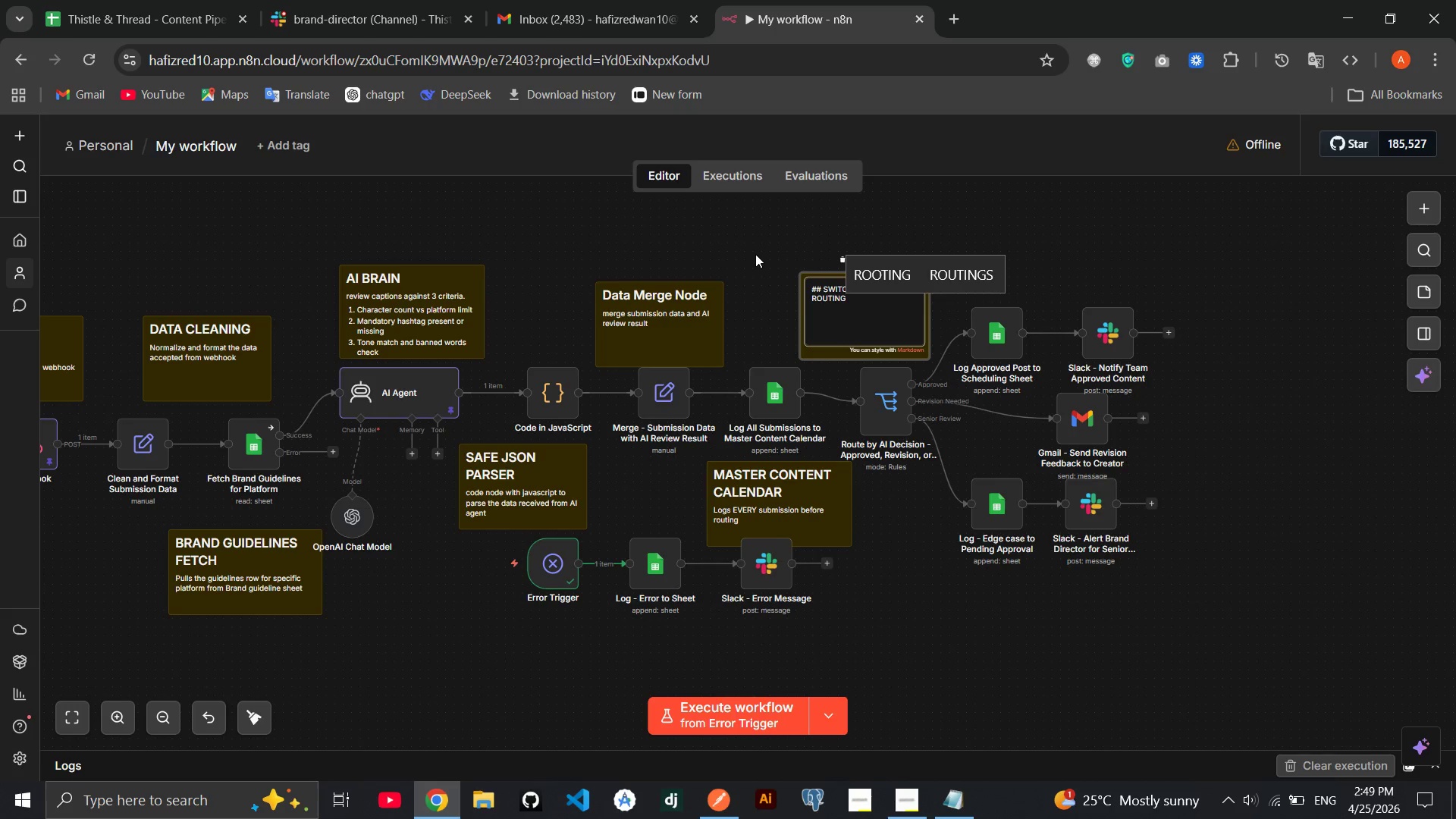 
left_click([752, 253])
 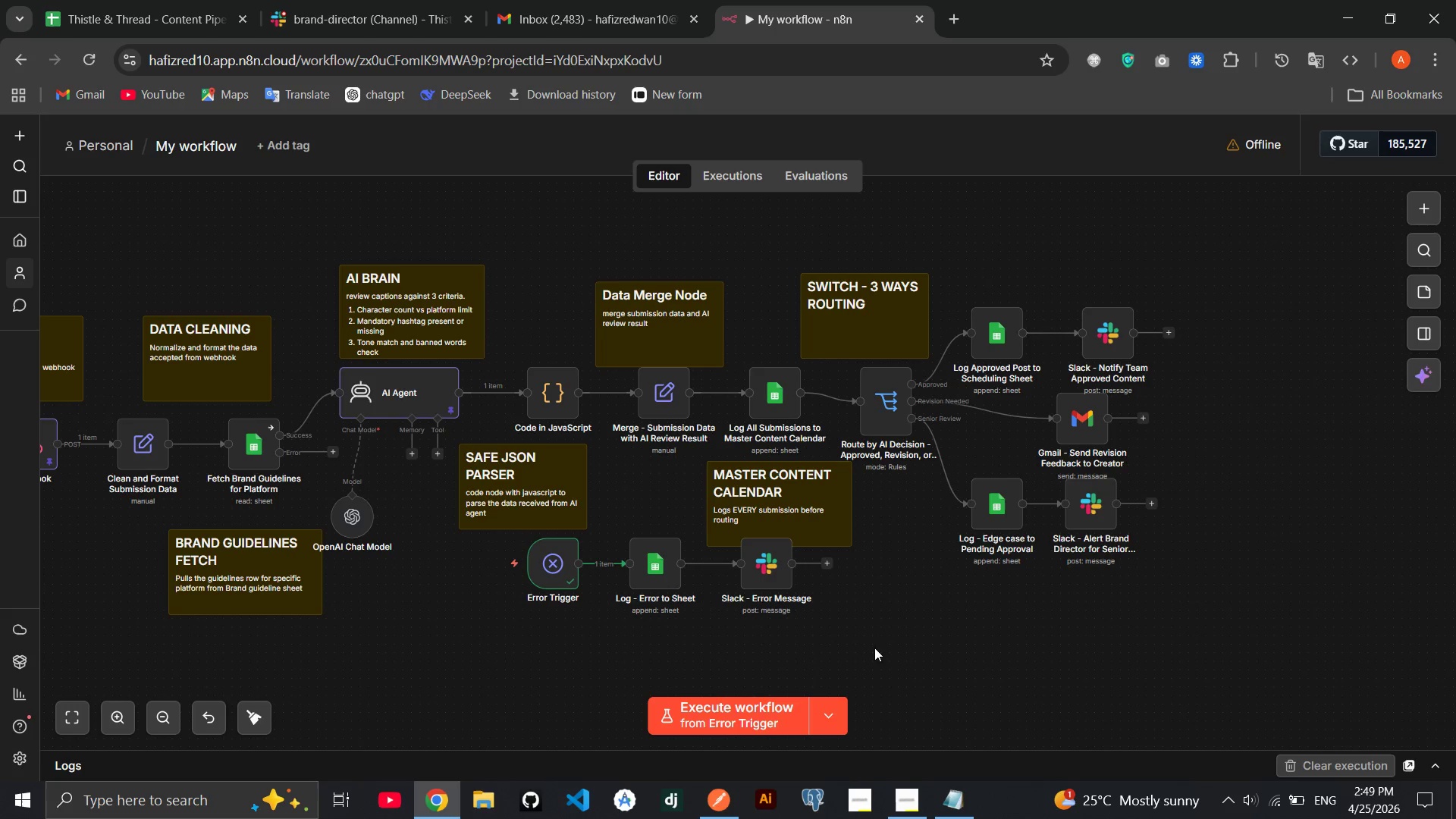 
mouse_move([891, 789])
 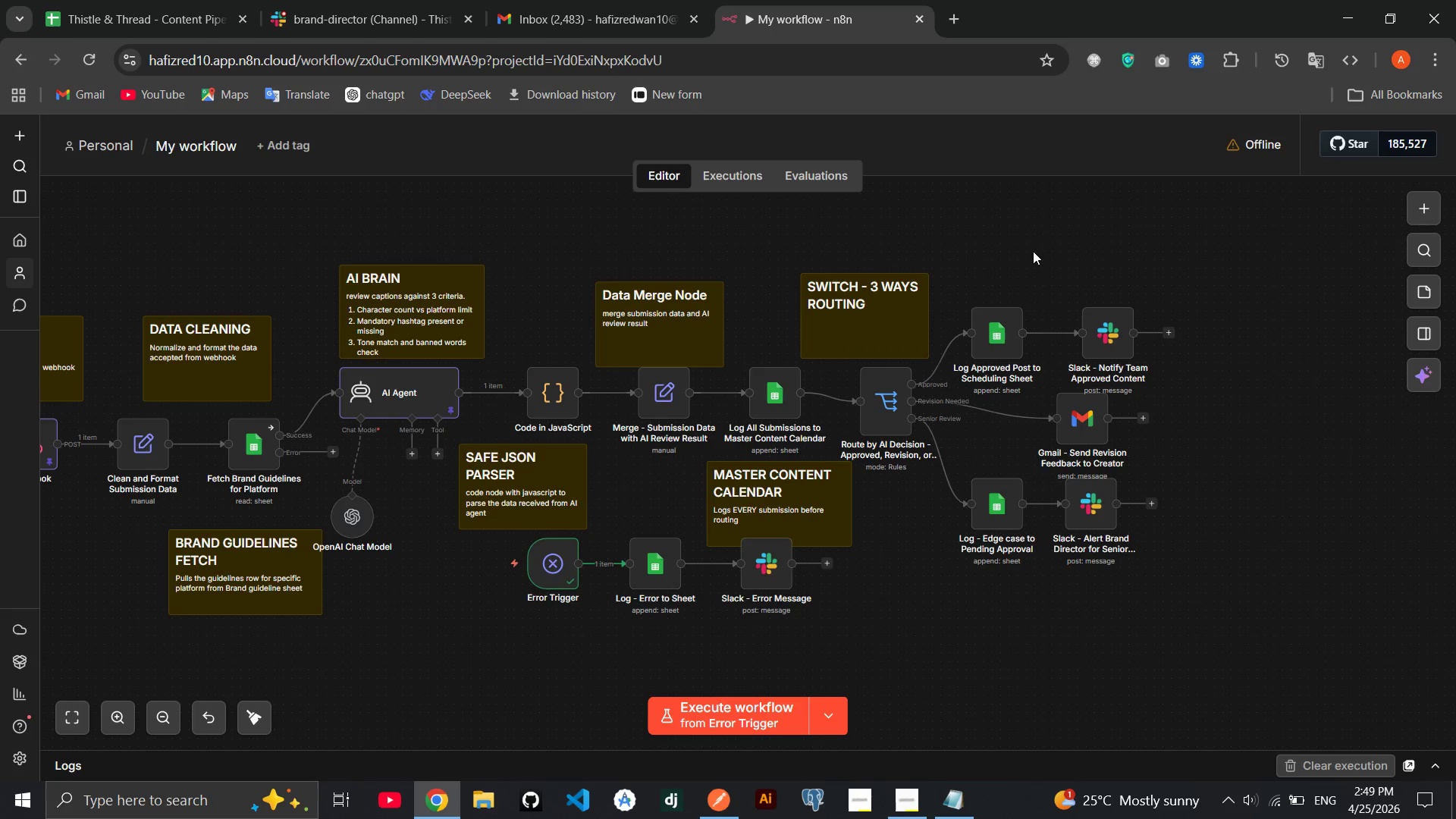 
double_click([877, 323])
 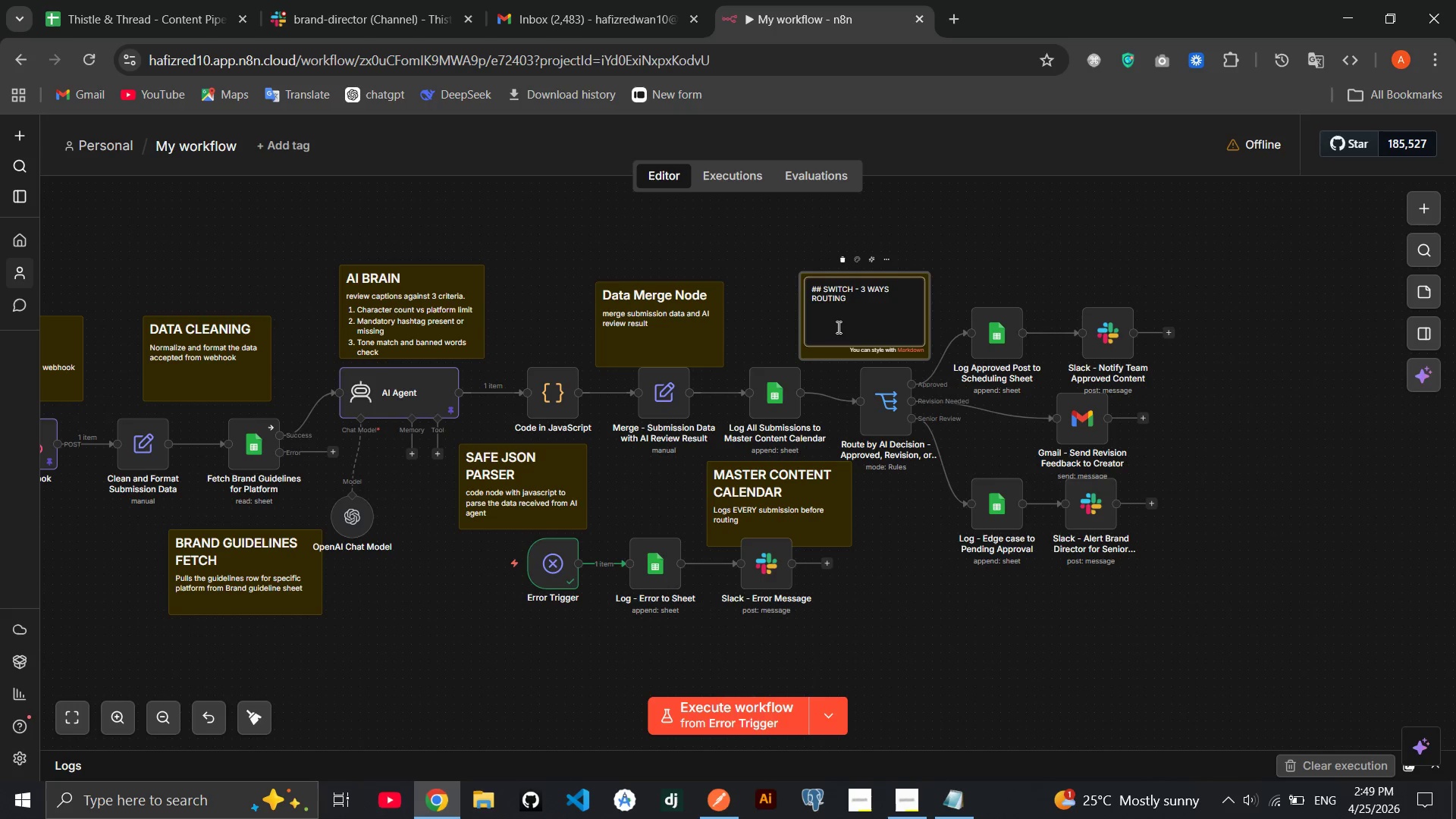 
left_click([837, 327])
 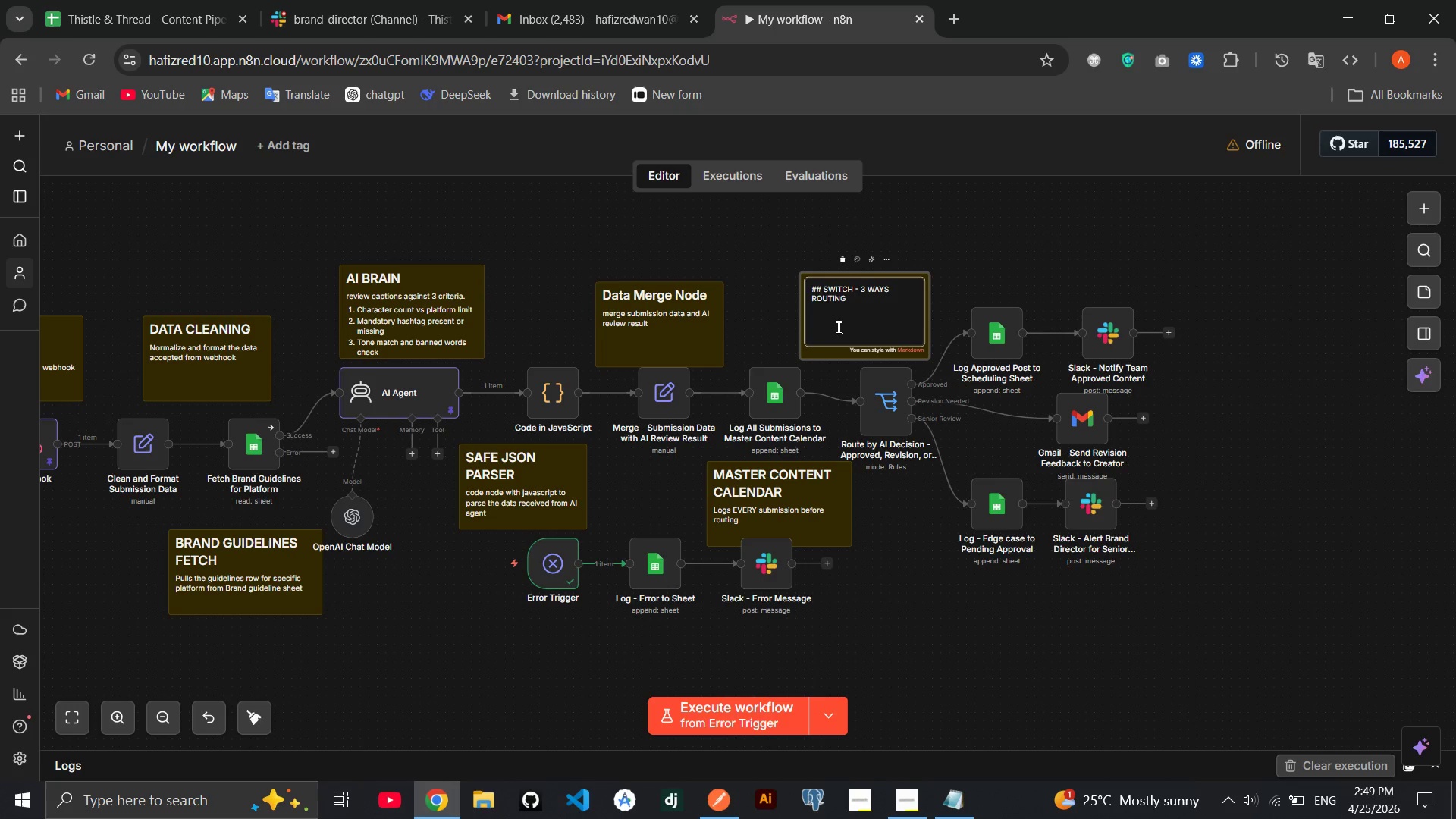 
key(End)
 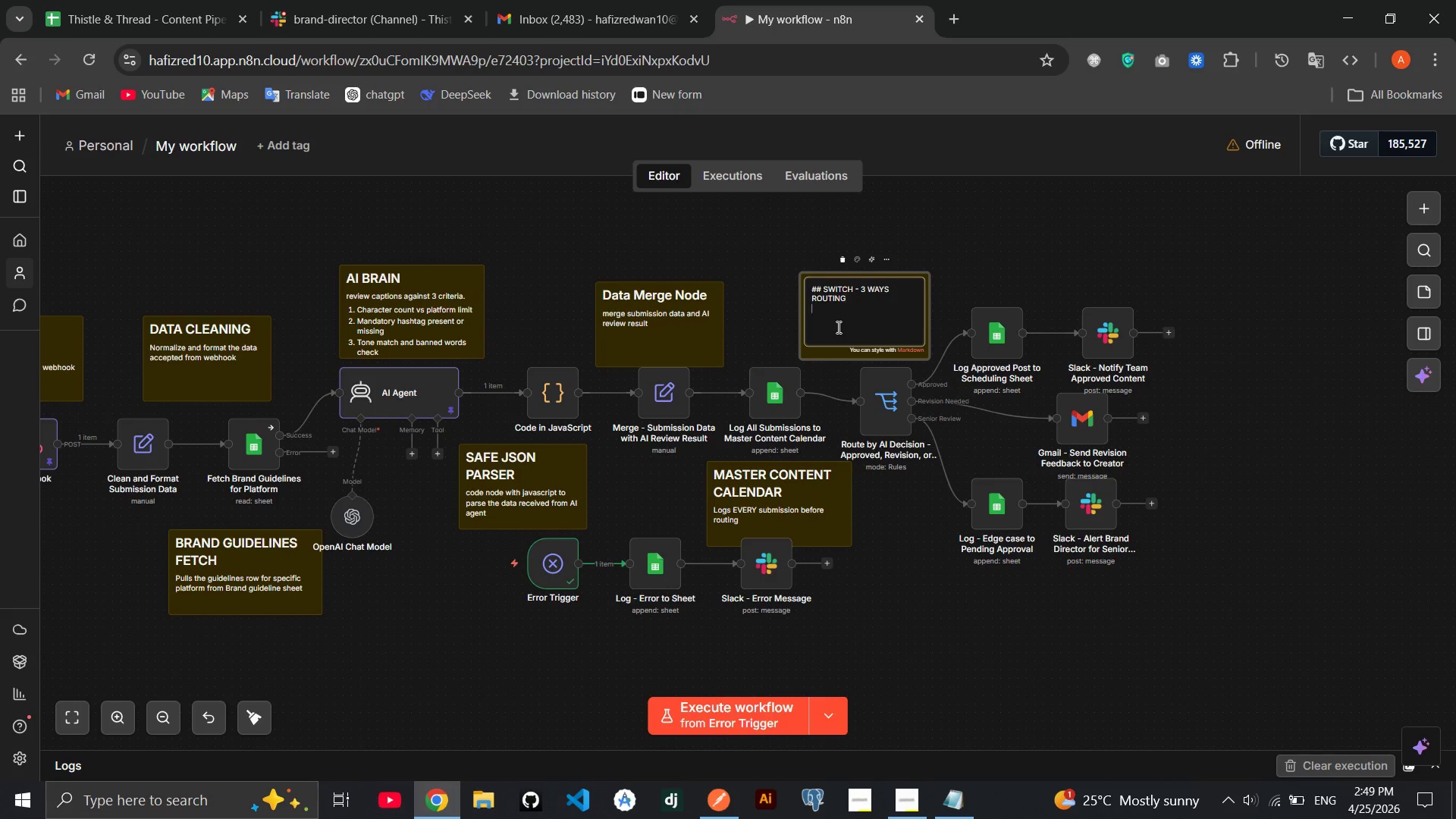 
key(Enter)
 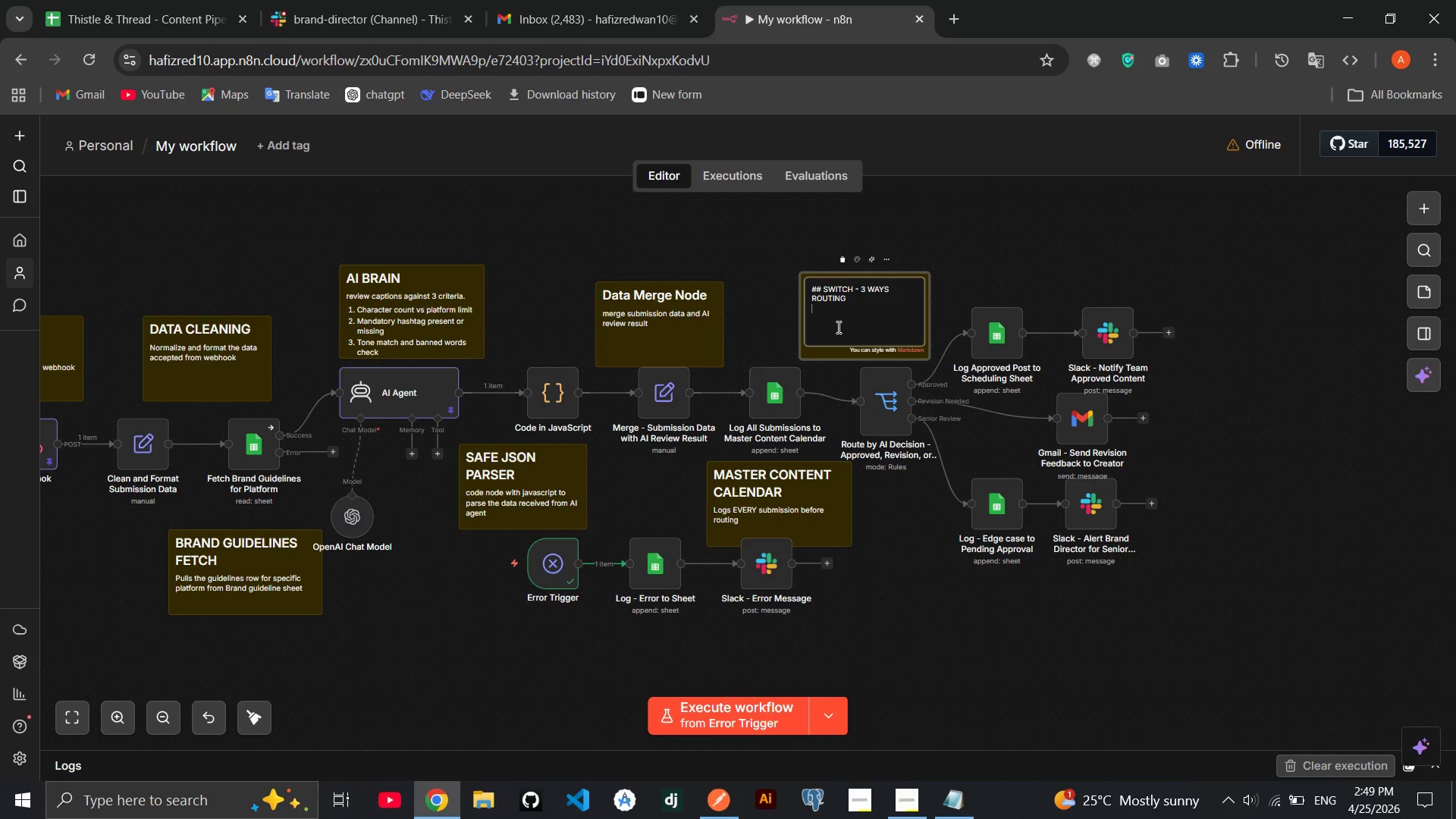 
key(1)
 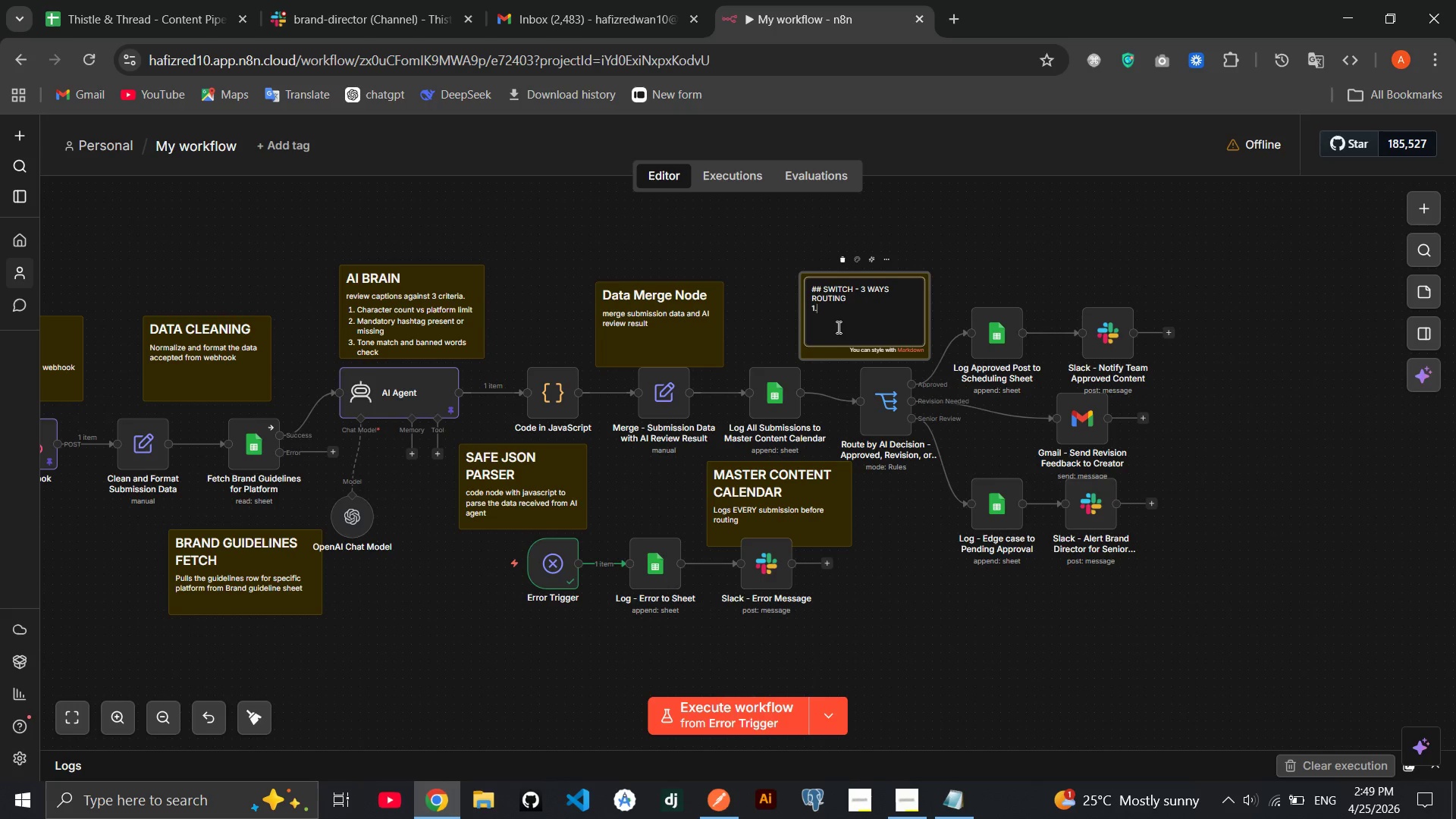 
key(Period)
 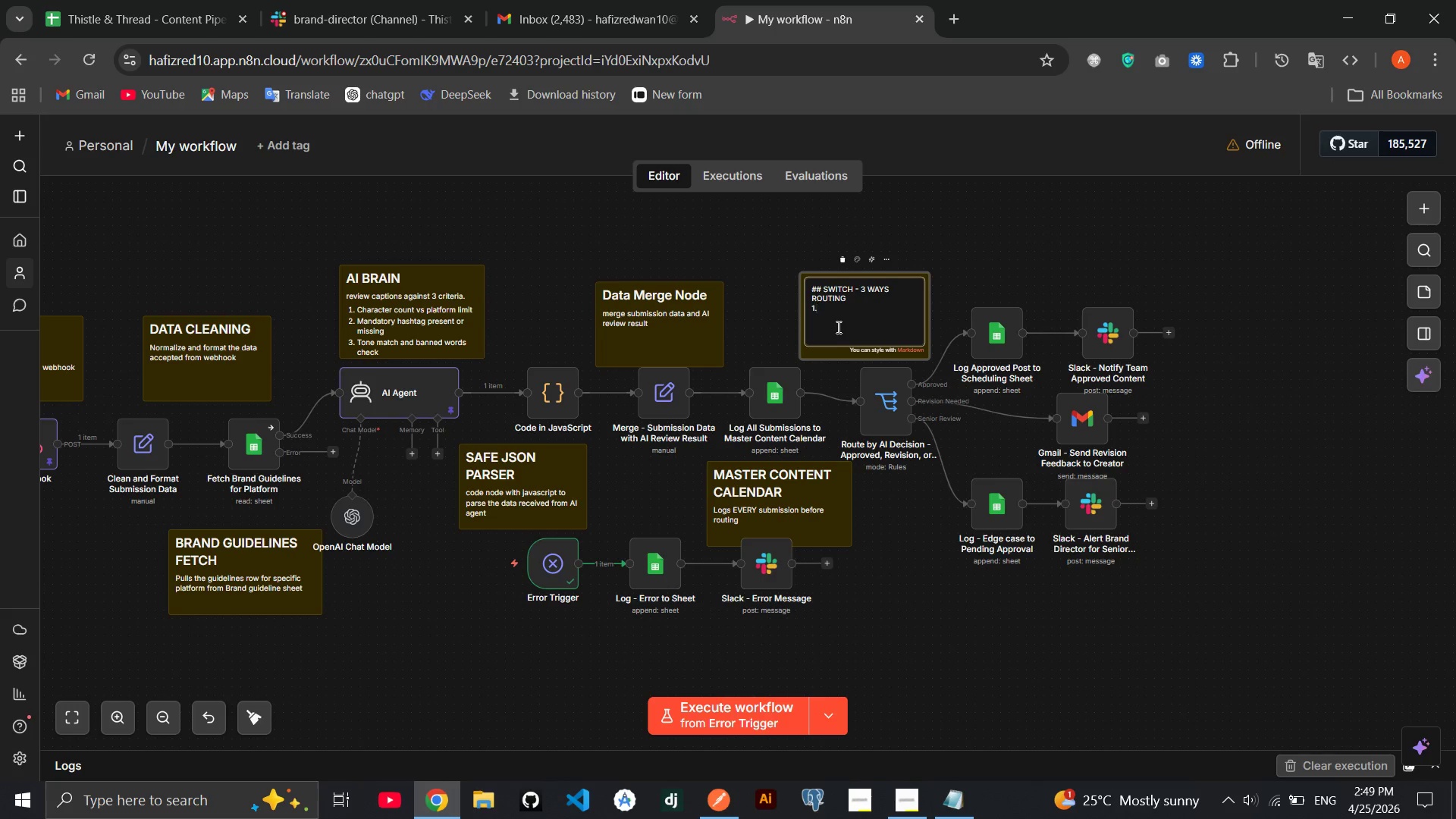 
key(Space)
 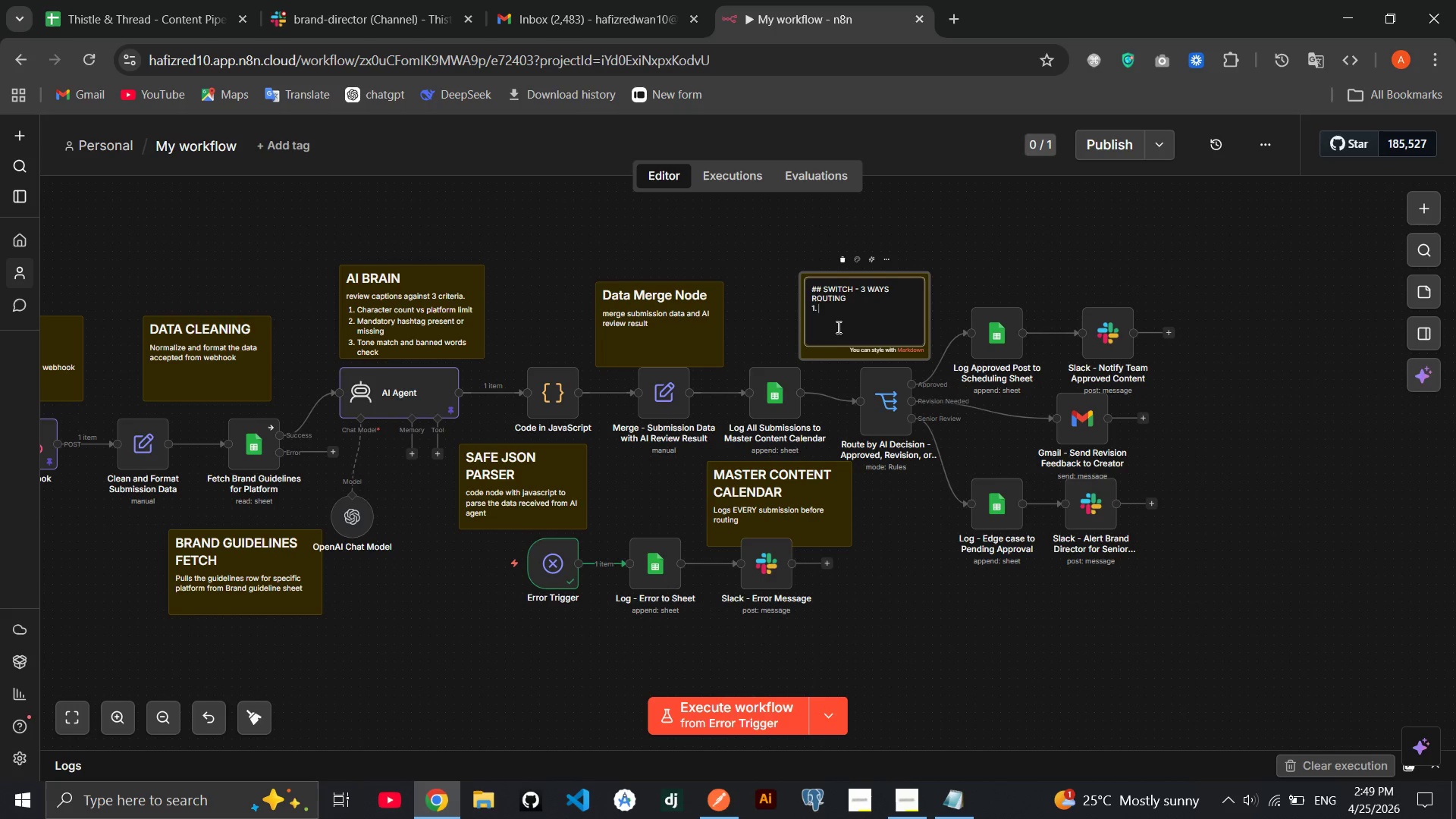 
type(APPROVED)
 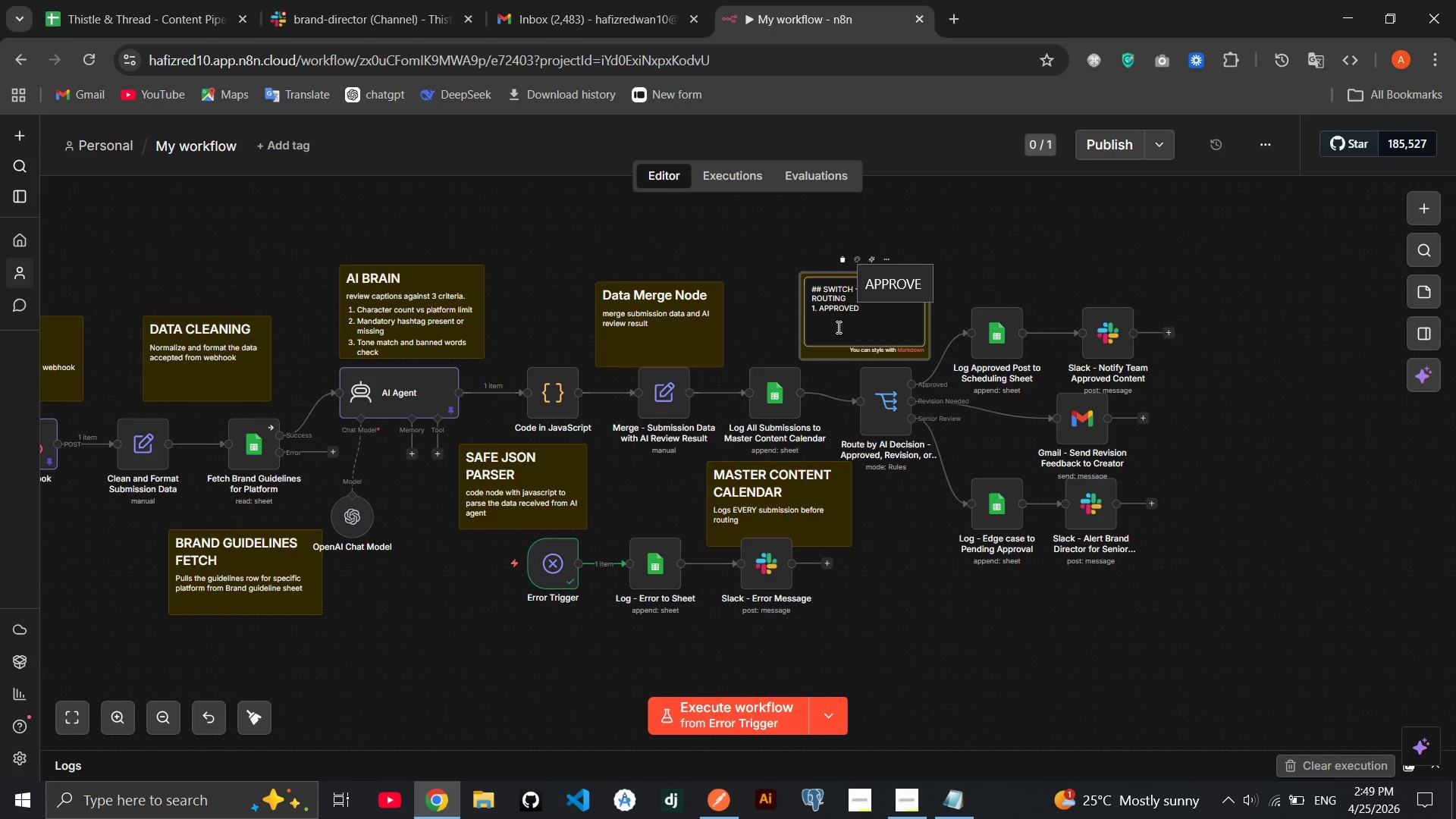 
key(Enter)
 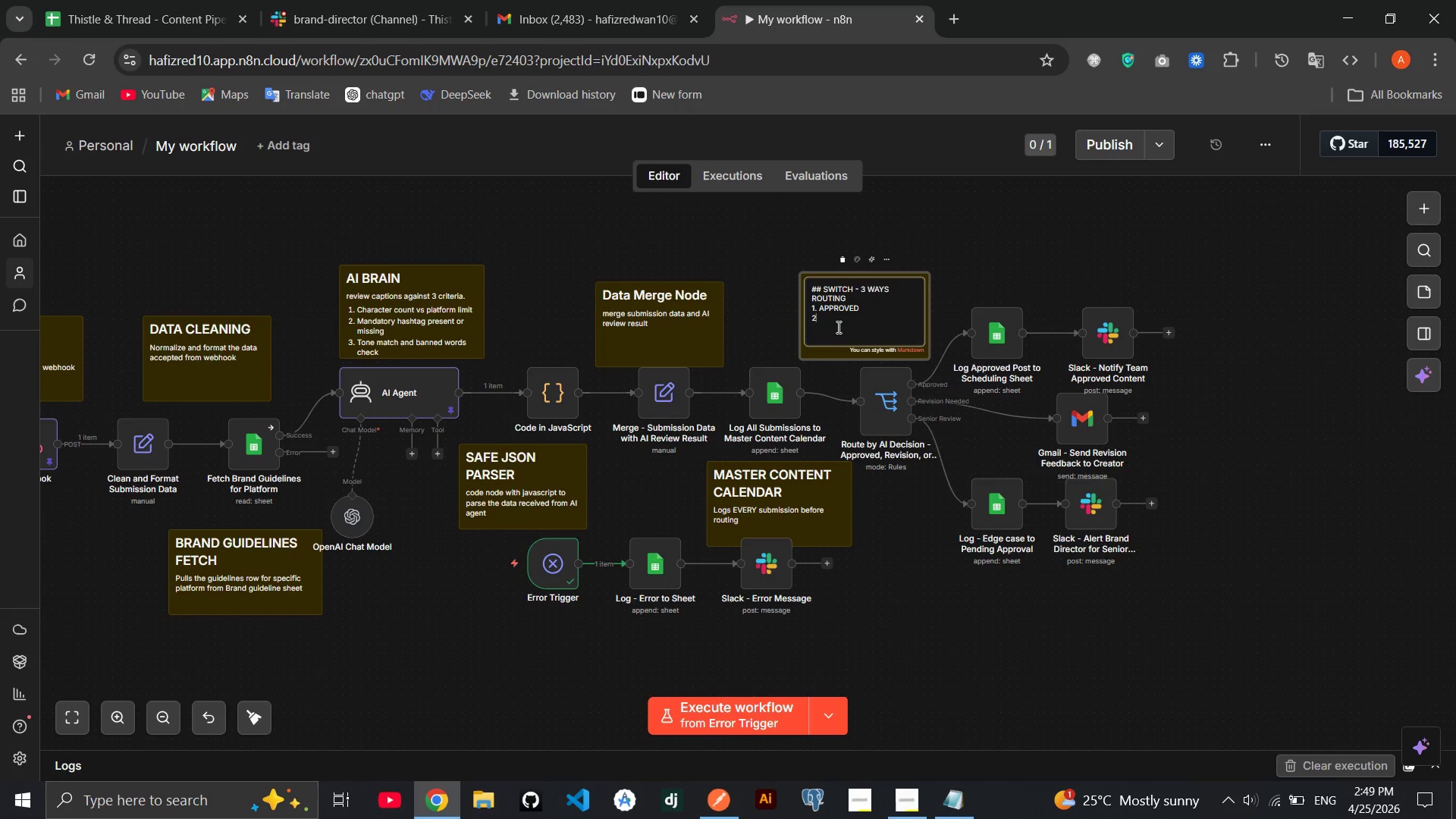 
type(2. REVISIN)
 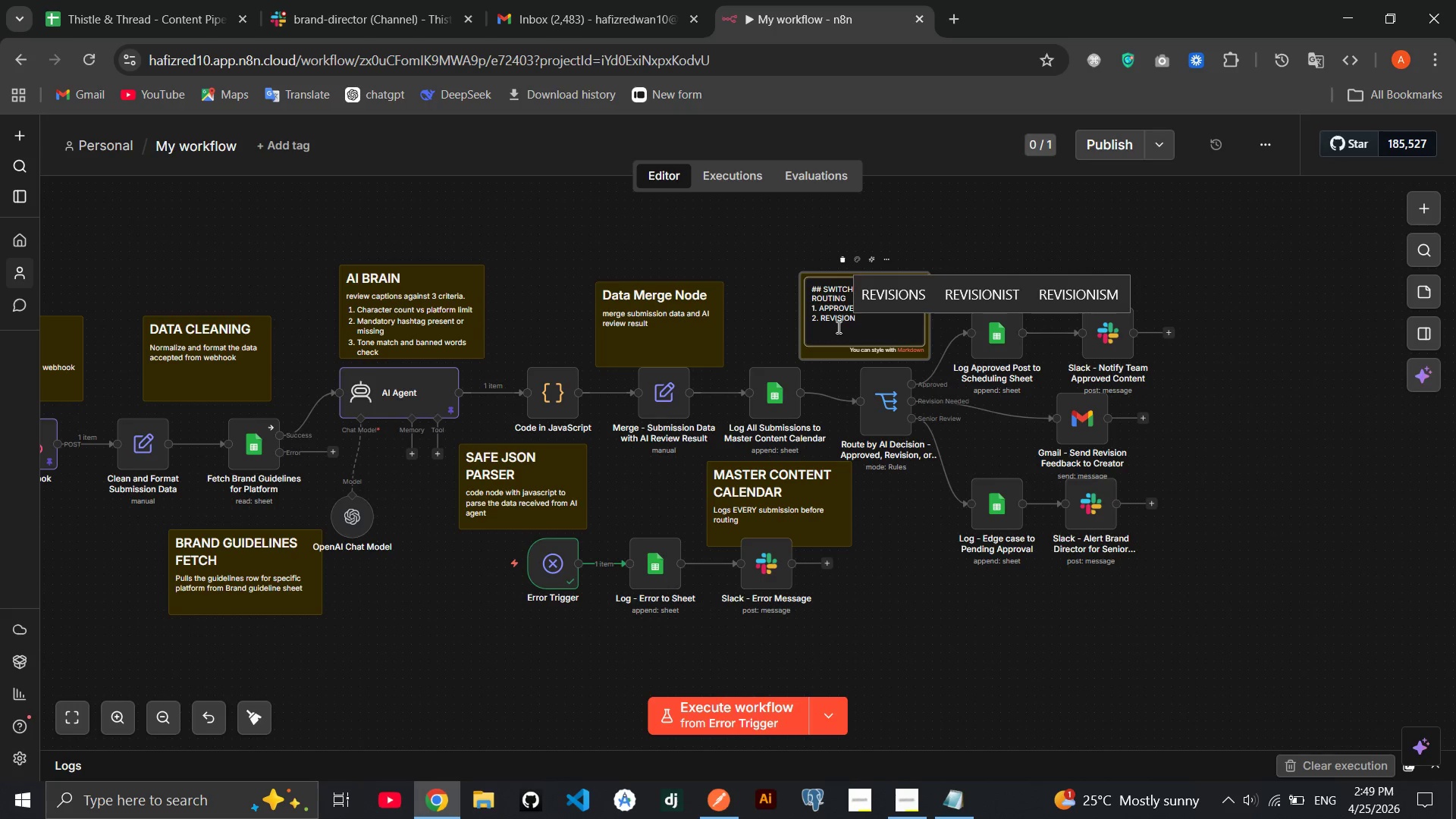 
hold_key(key=O, duration=0.38)
 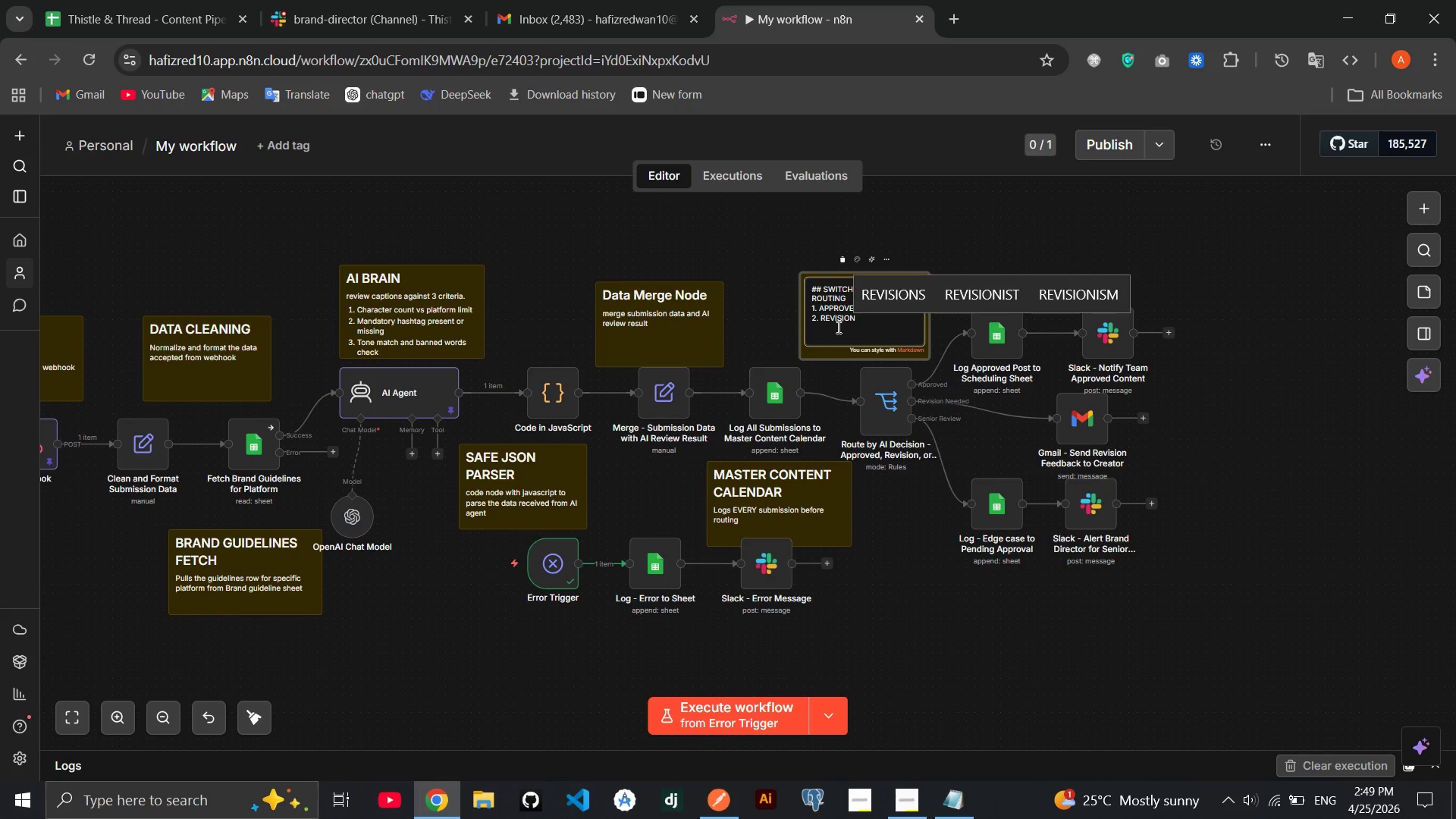 
key(Enter)
 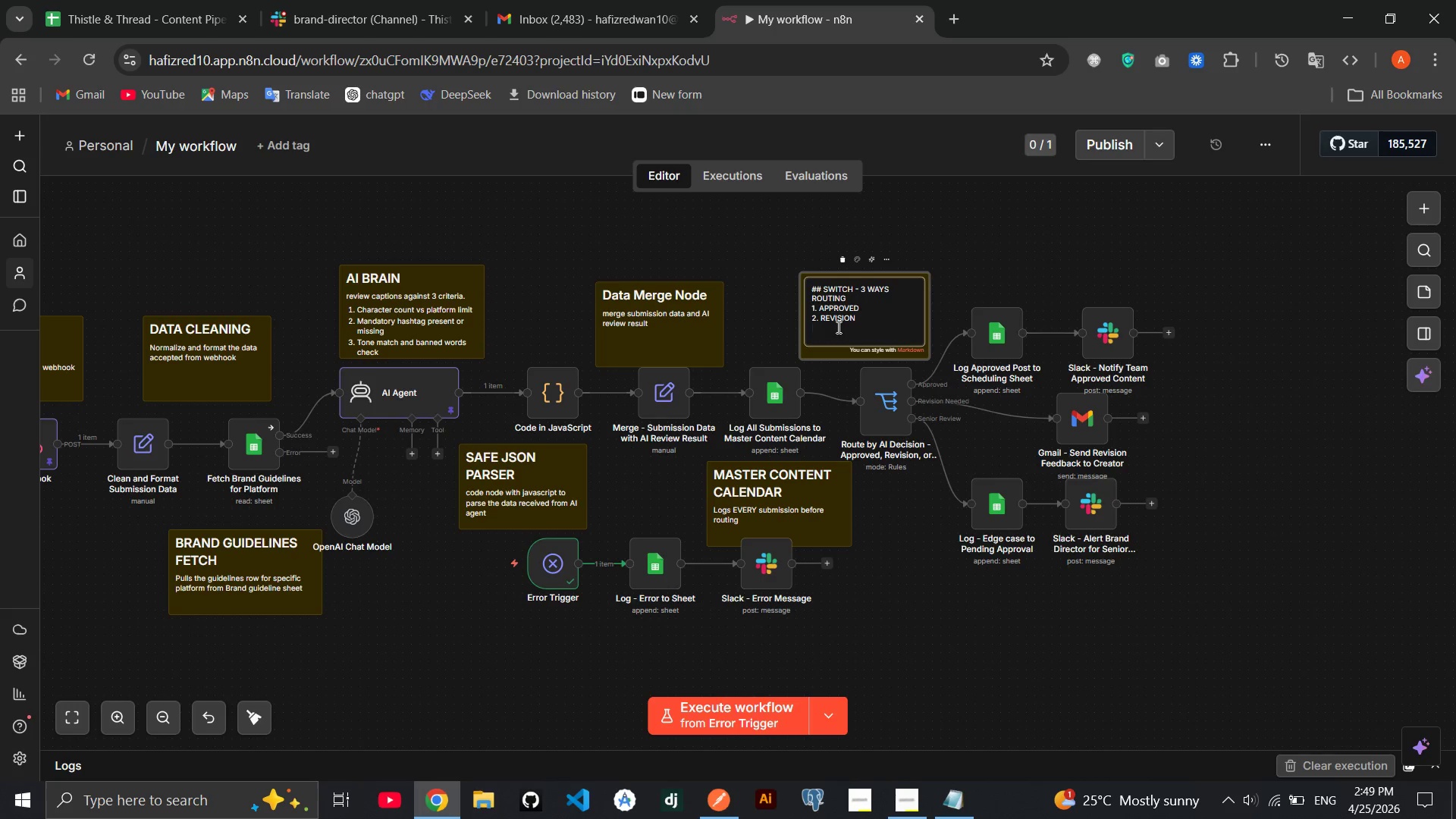 
type(3. SENIOR RE)
 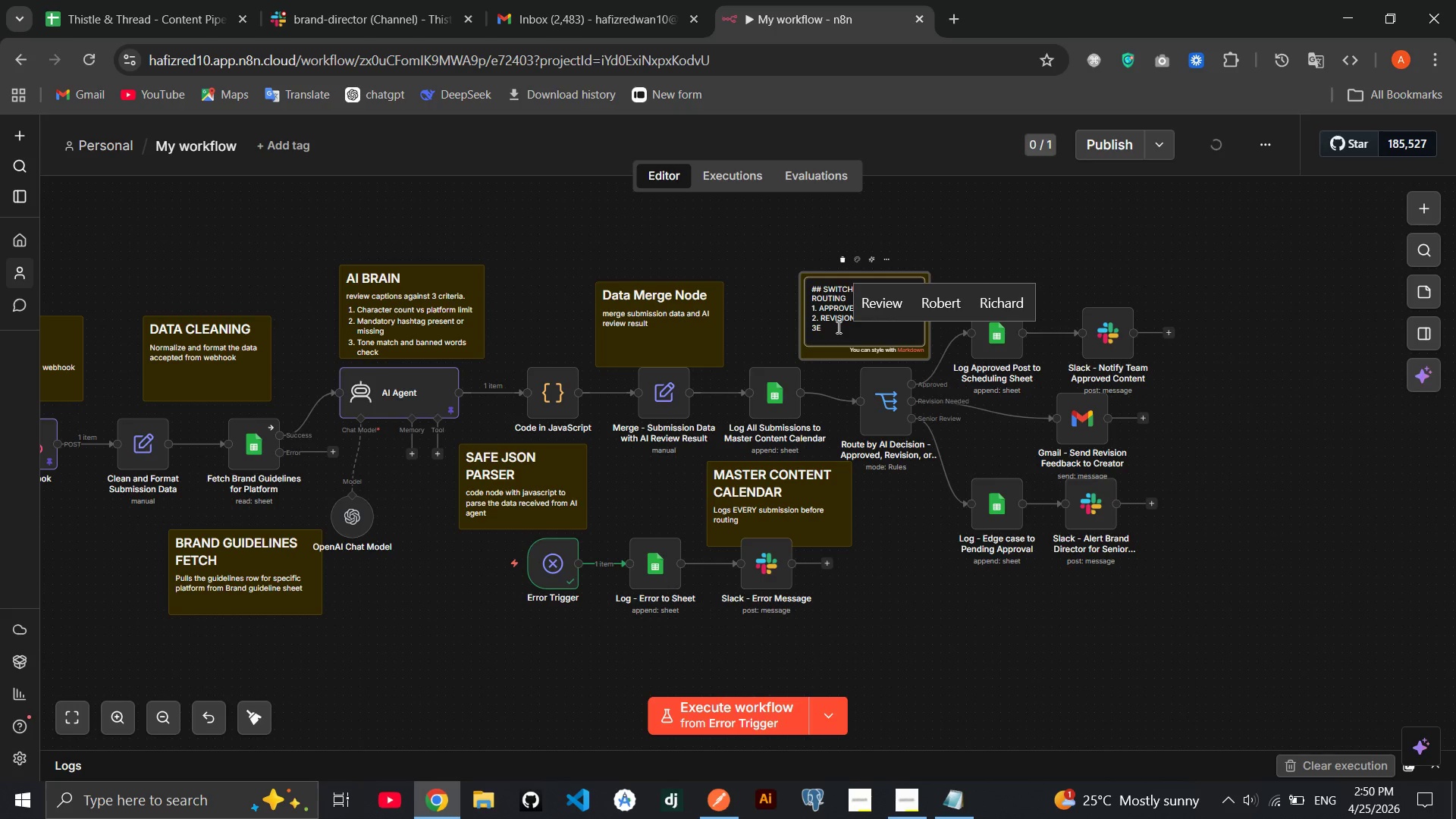 
left_click([837, 328])
 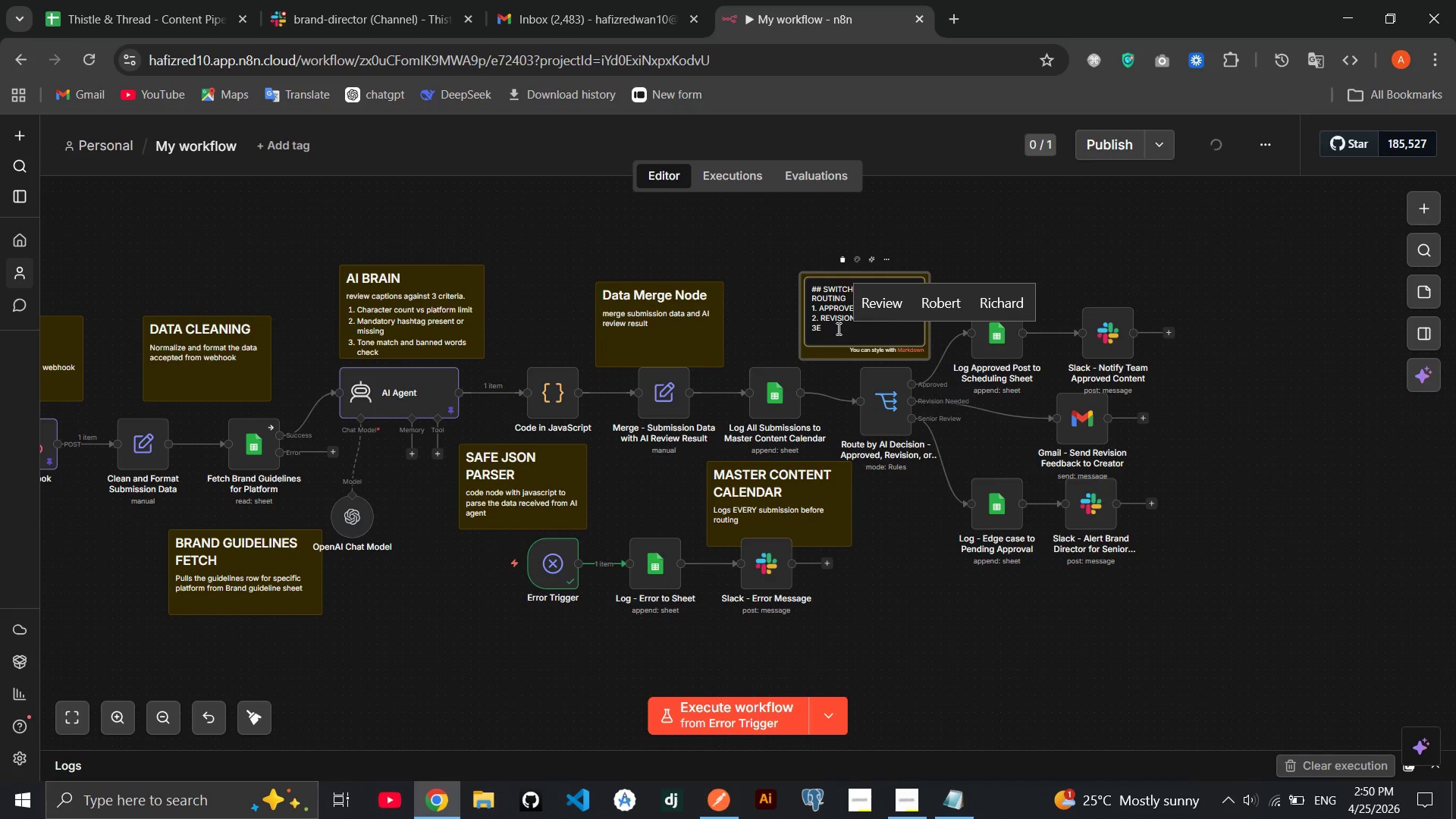 
key(Backspace)
type(. SENIOR REVIEW)
 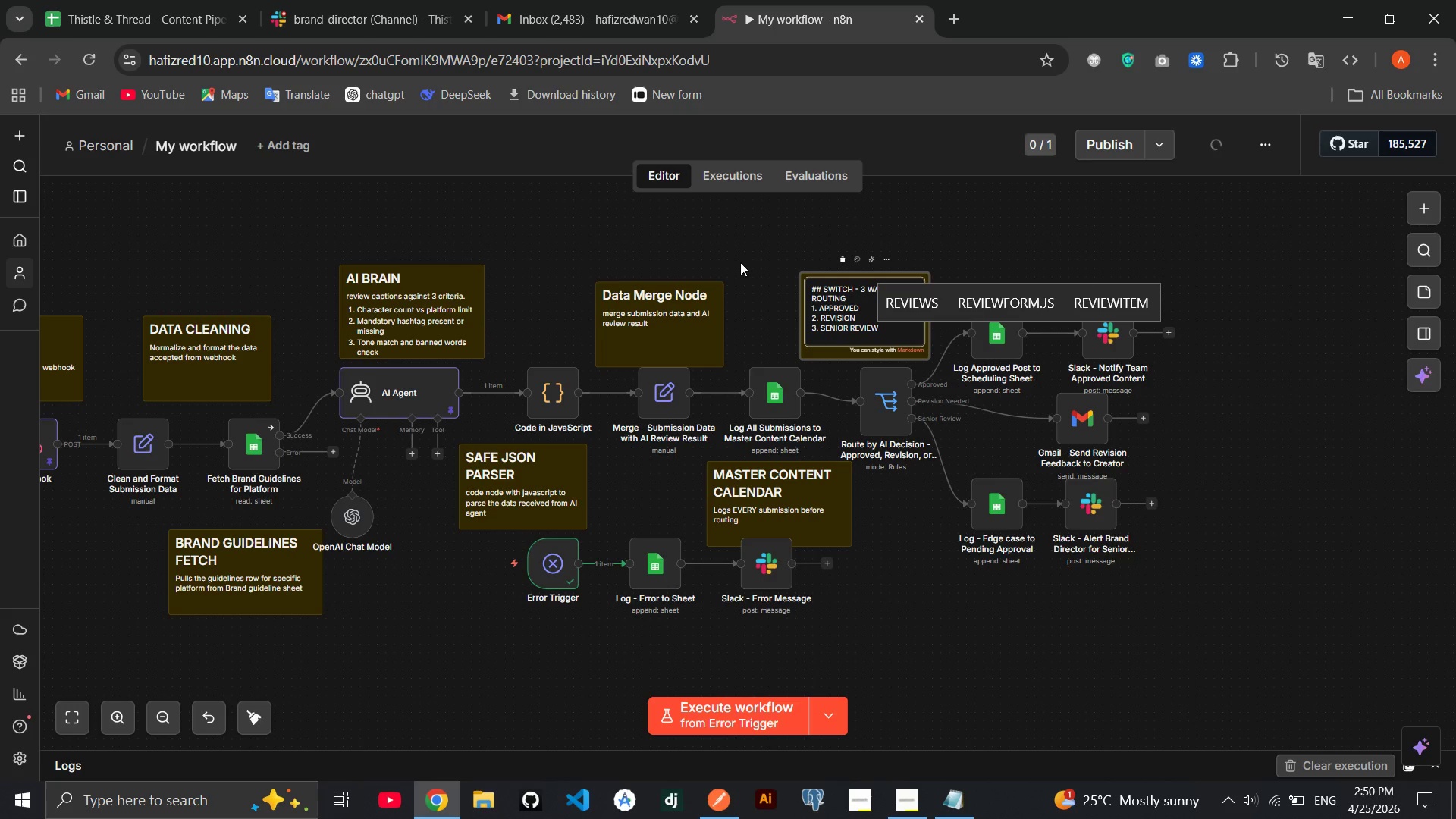 
left_click([740, 262])
 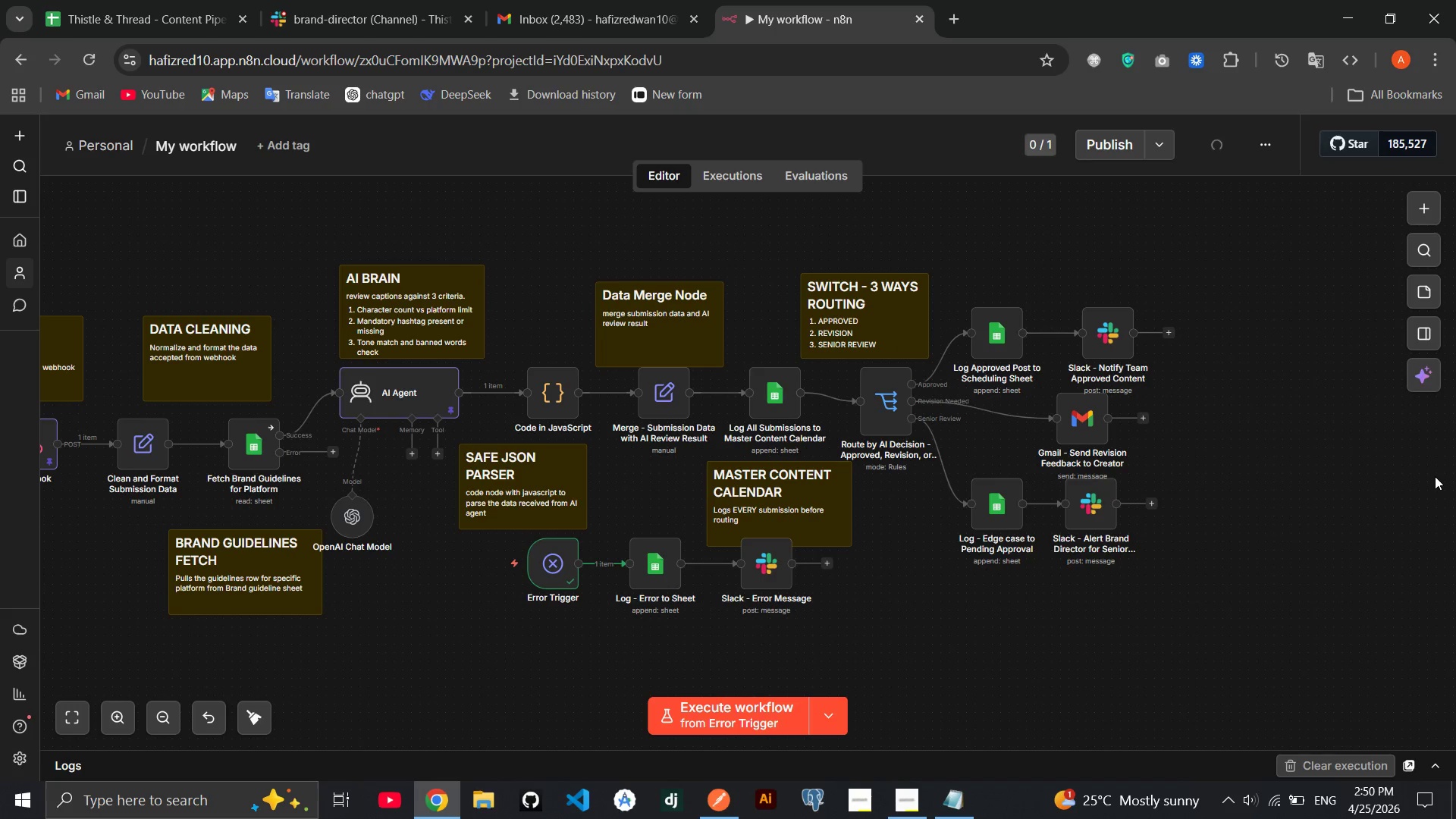 
left_click([1433, 288])
 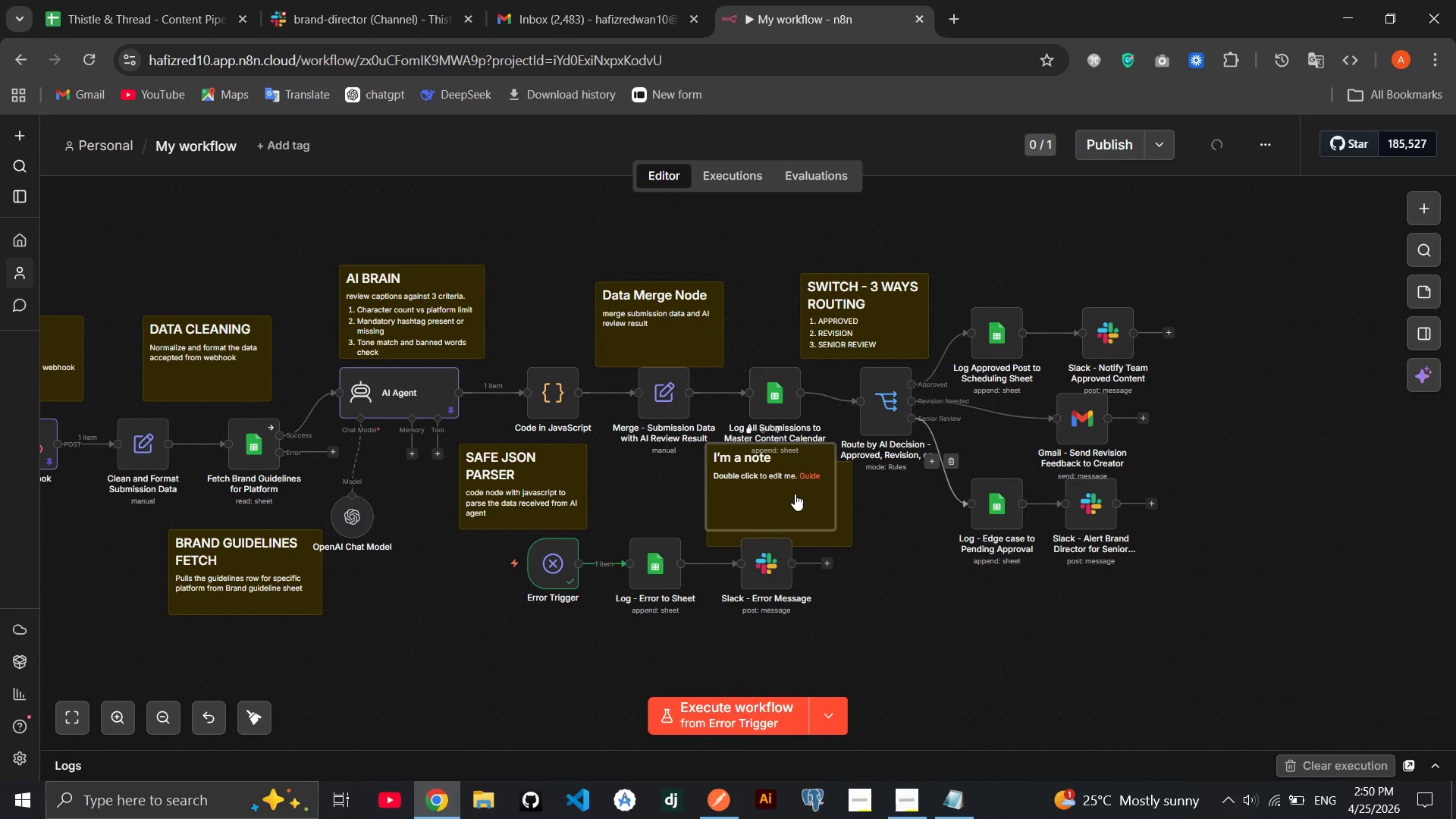 
left_click_drag(start_coordinate=[795, 494], to_coordinate=[1085, 262])
 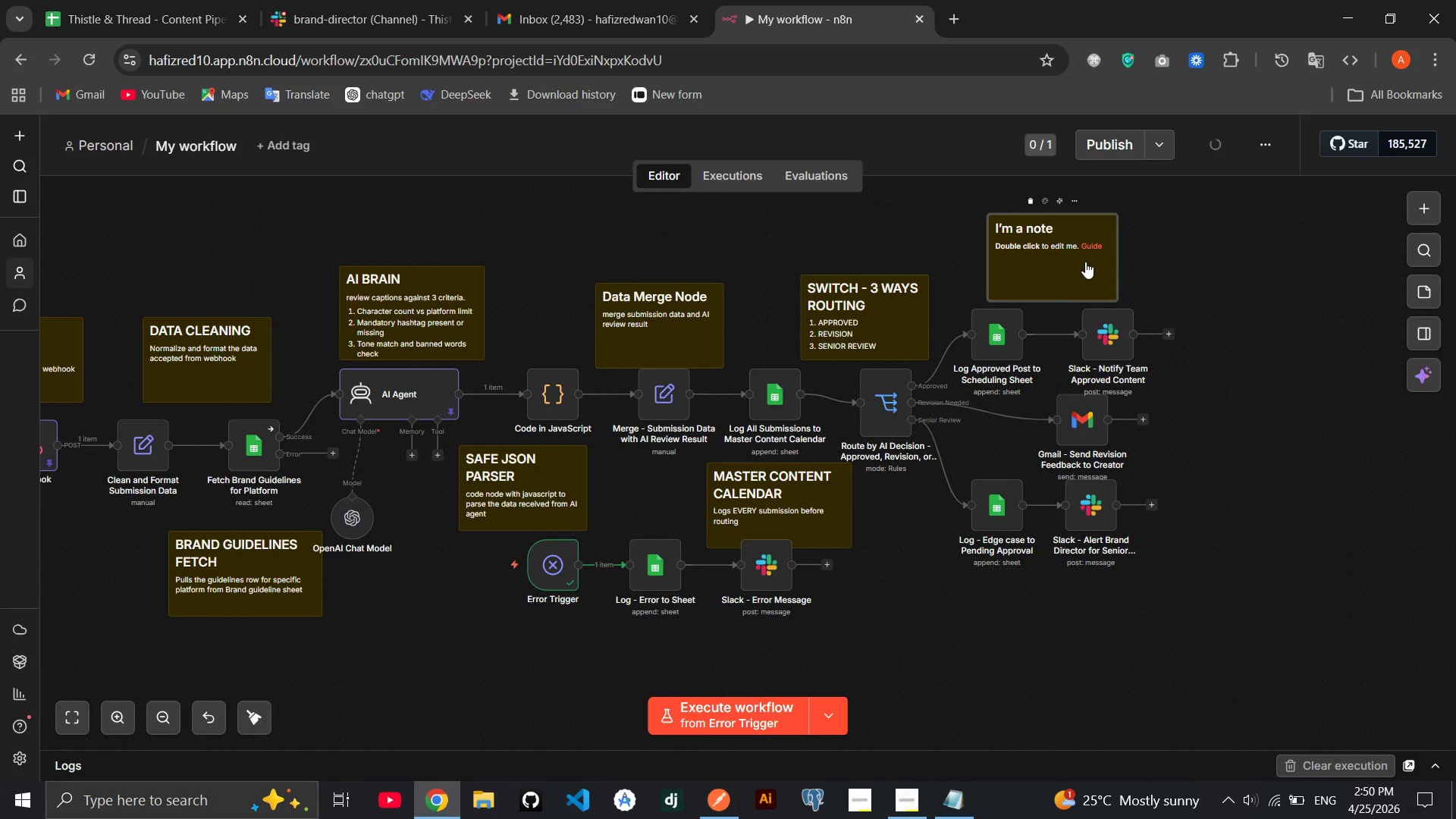 
double_click([1085, 262])
 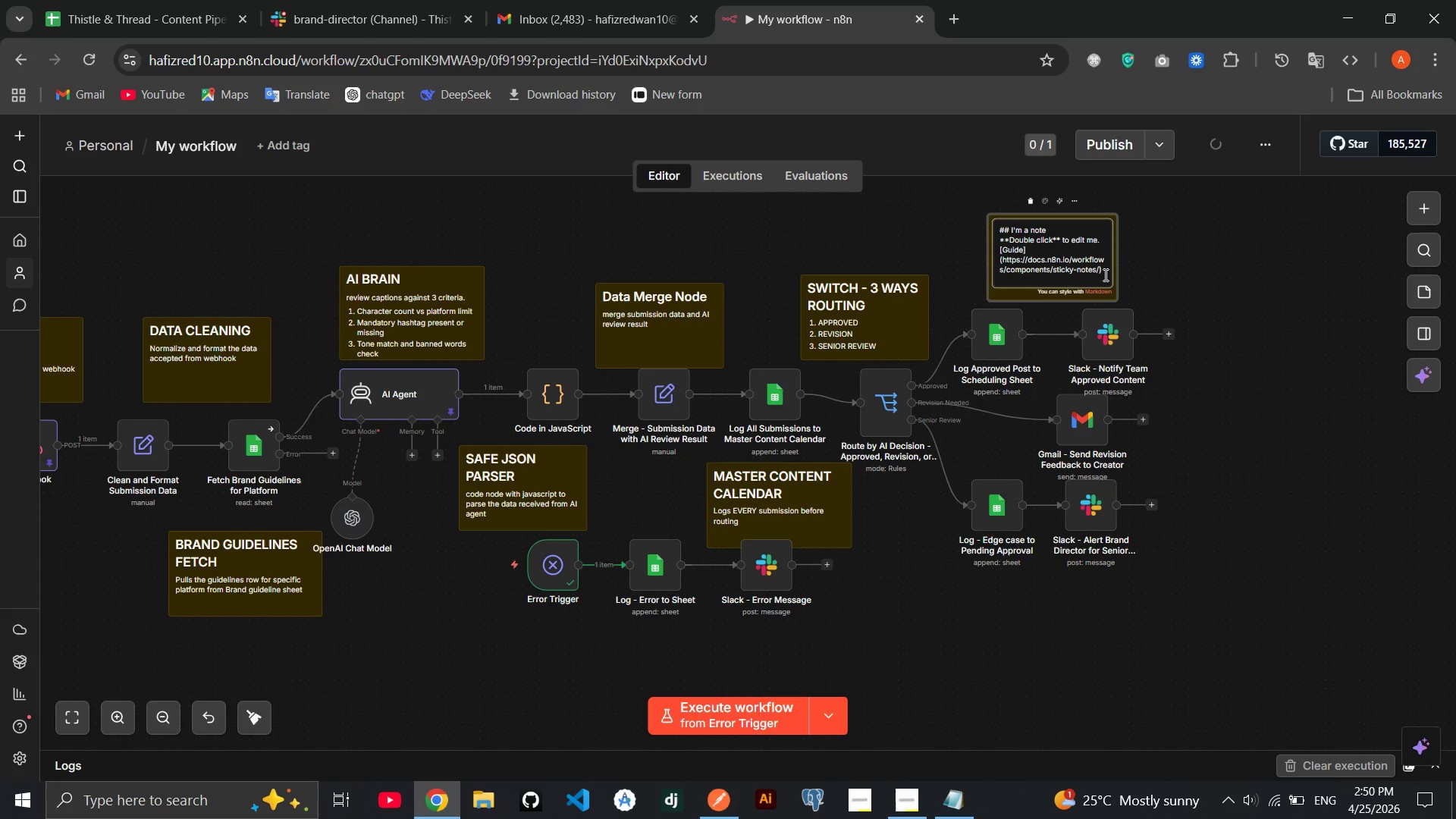 
left_click_drag(start_coordinate=[1104, 275], to_coordinate=[1013, 229])
 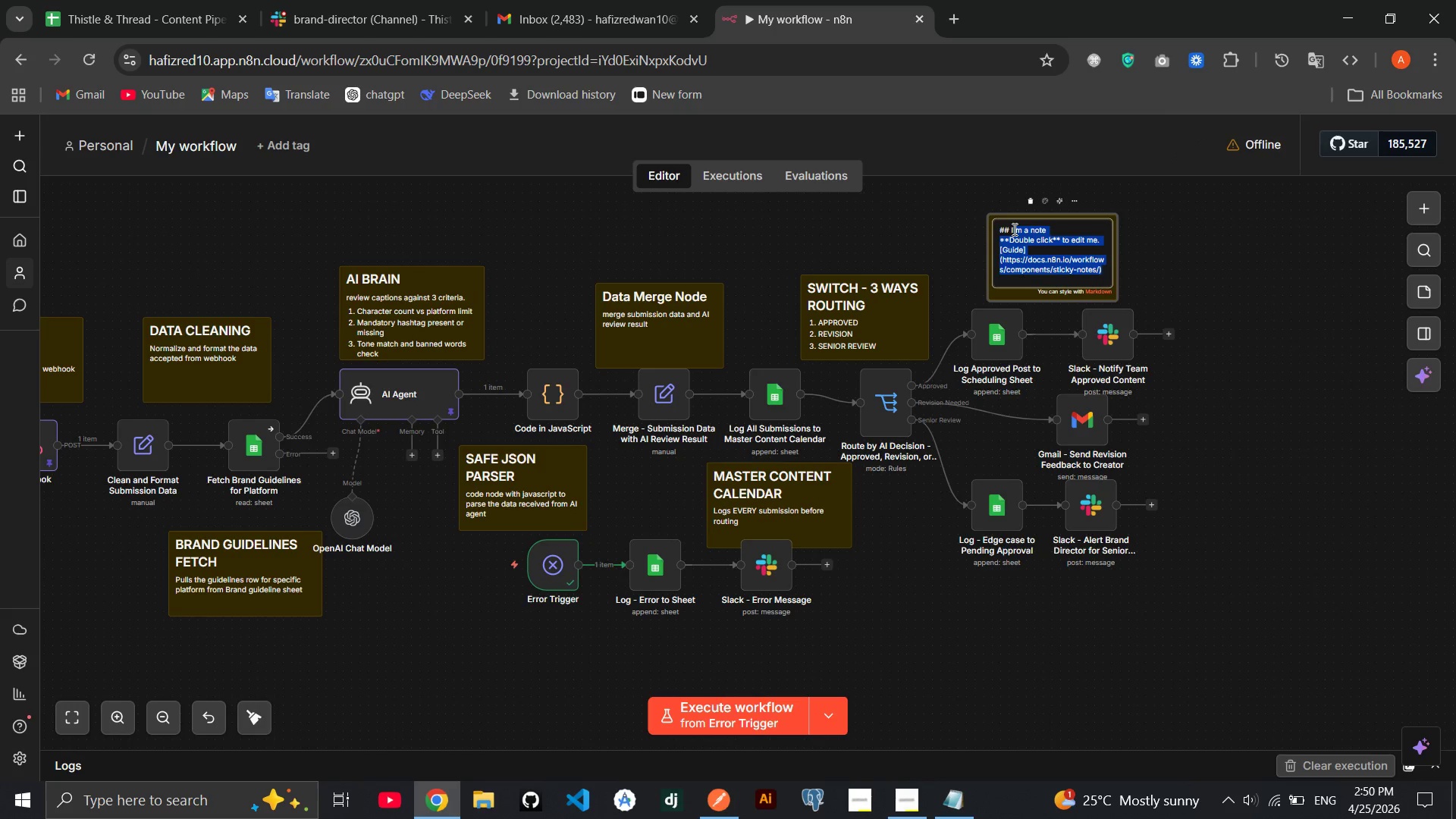 
key(Backspace)
 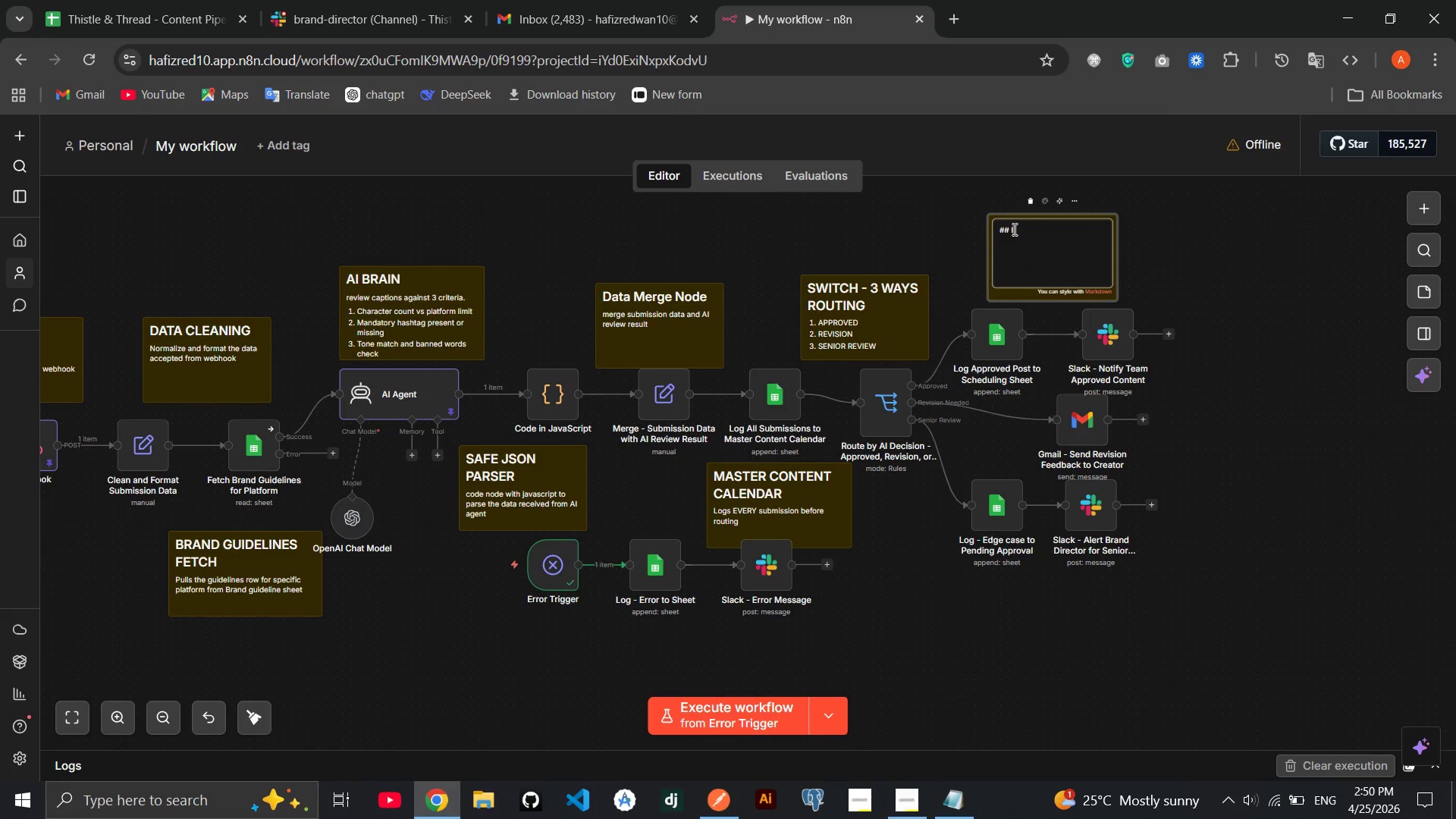 
key(Backspace)
 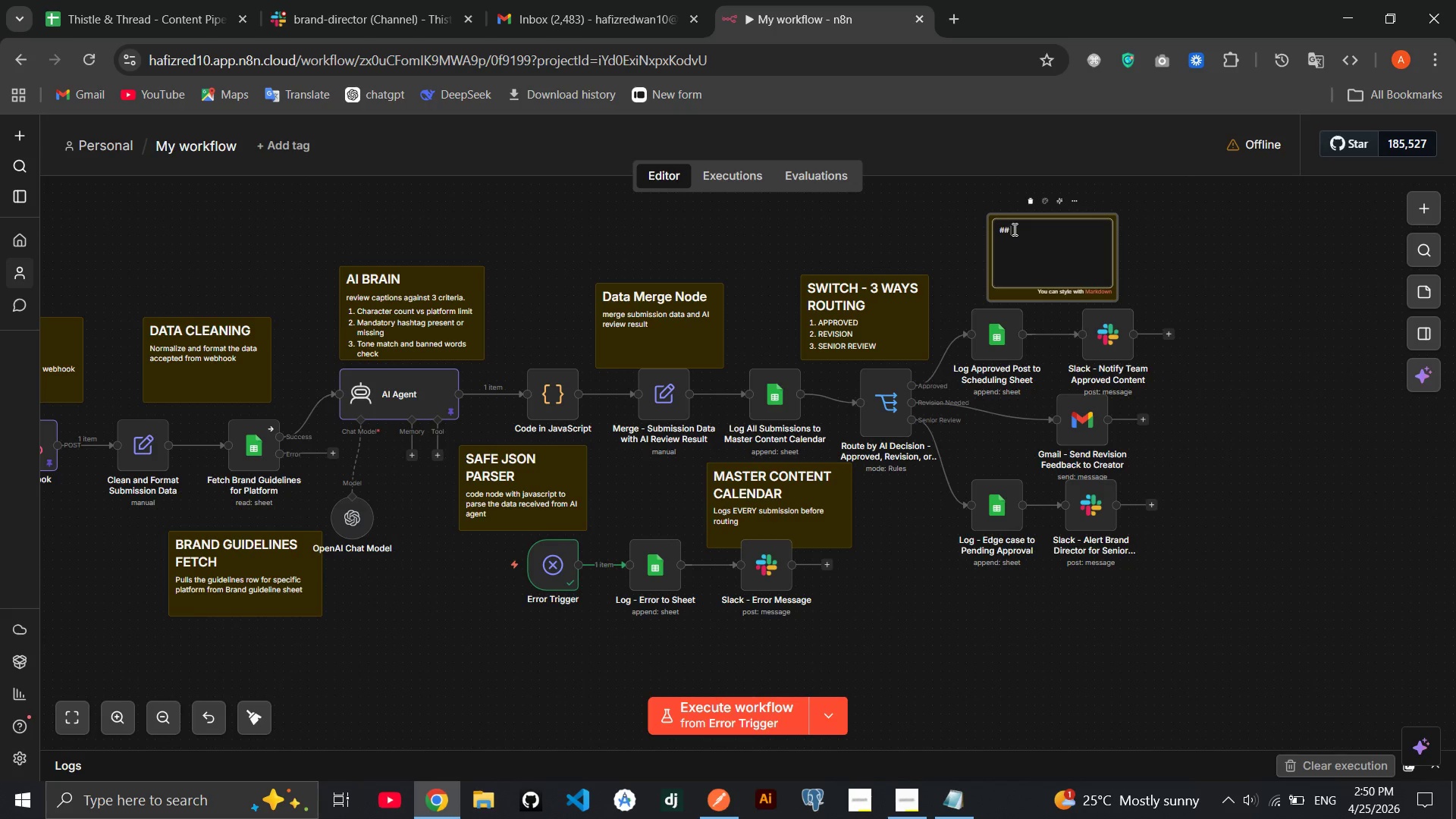 
type( PATHS)
 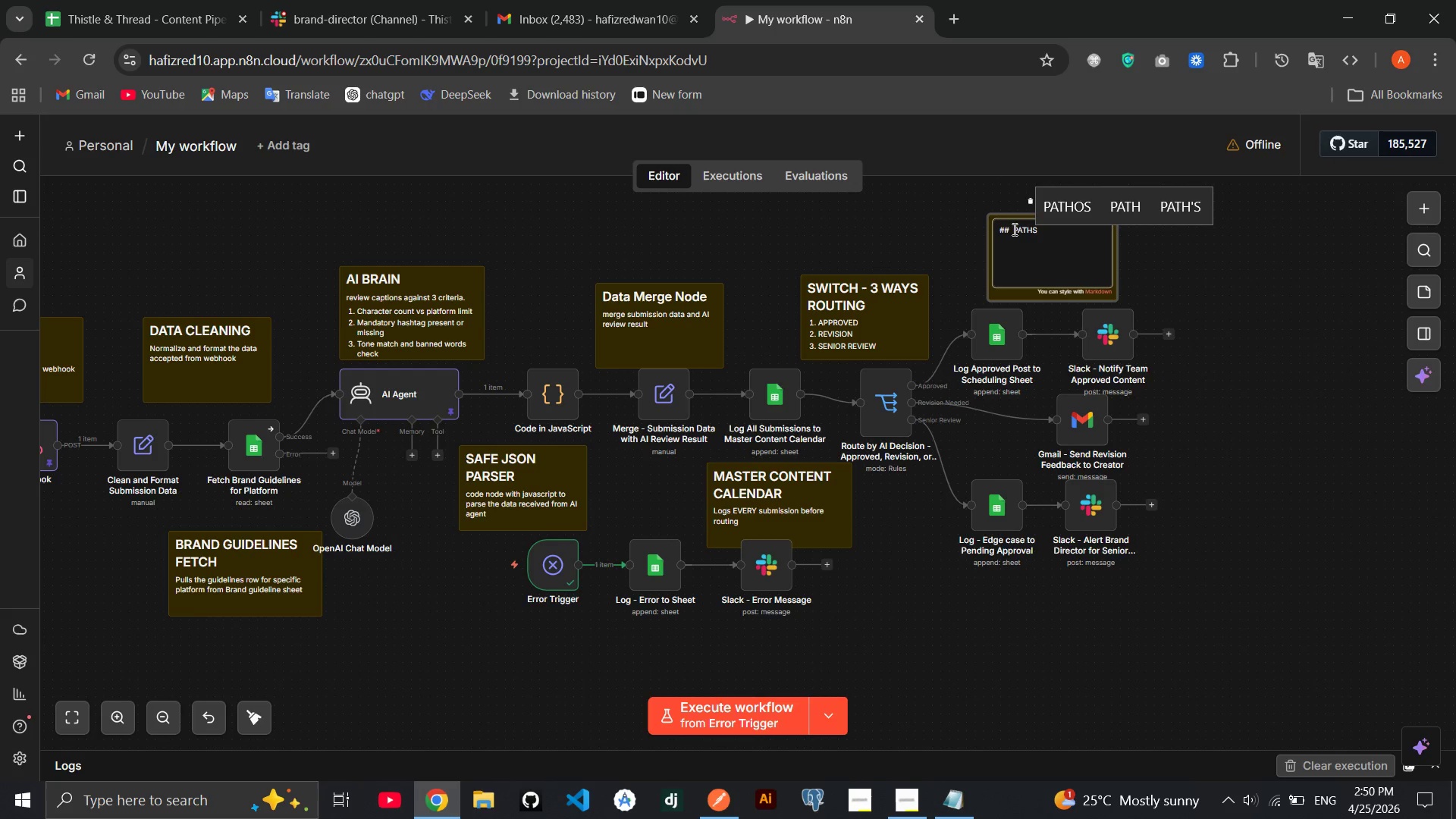 
key(Enter)
 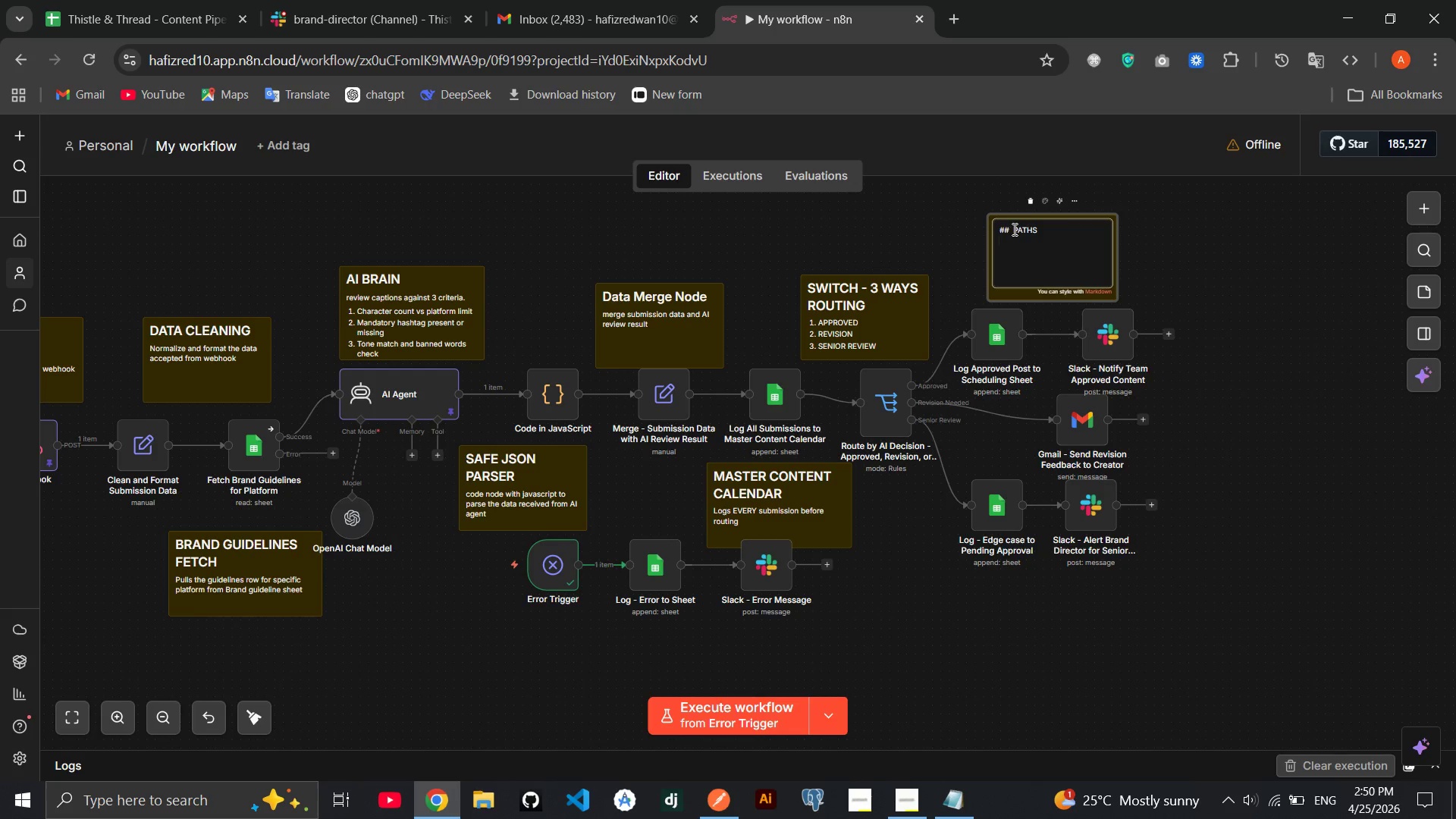 
type(1. APPRE)
key(Backspace)
type(OVED PATH - )
 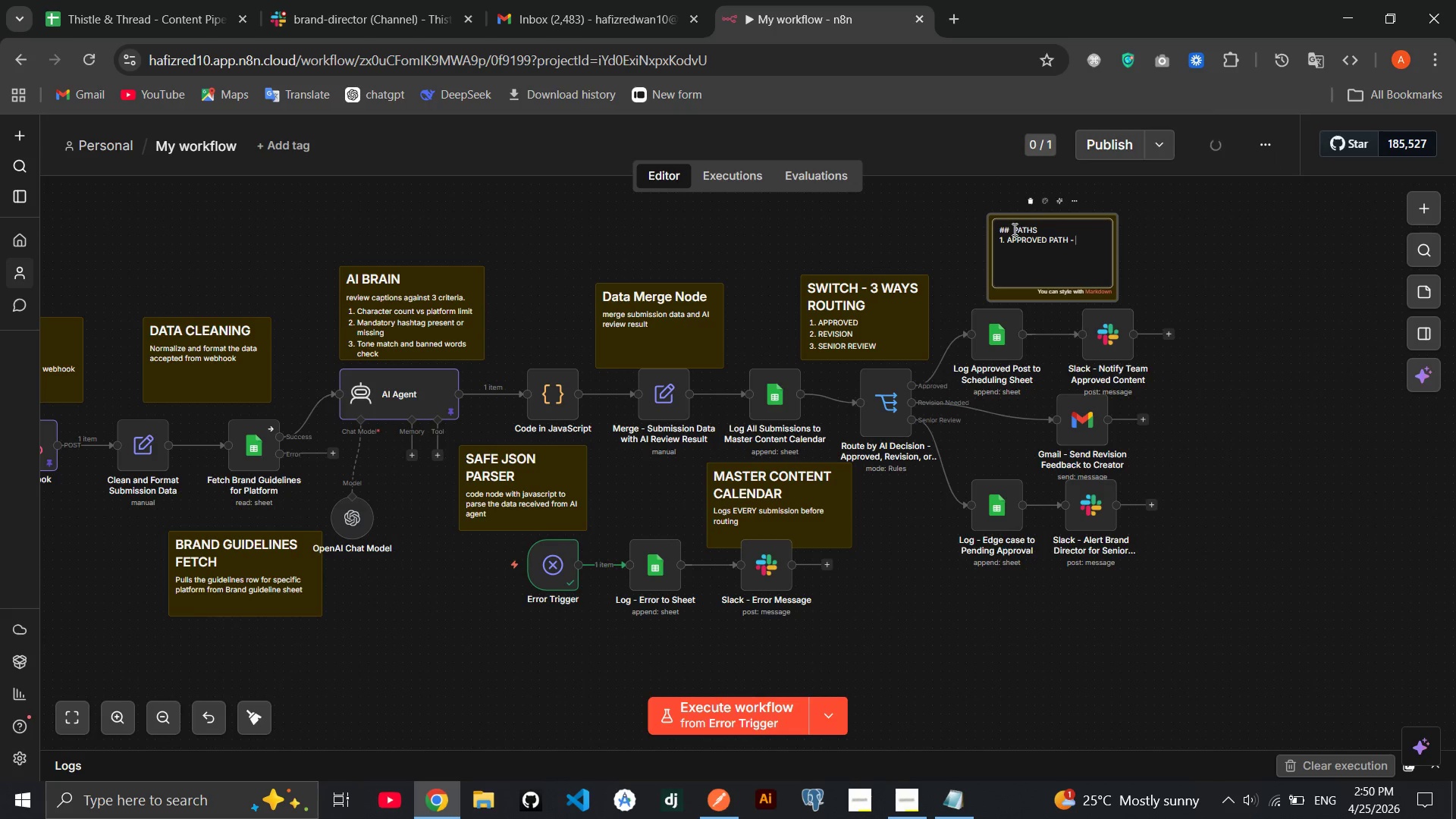 
type(appends to scheduling sheet and send an)
key(Backspace)
type( notification with slack)
 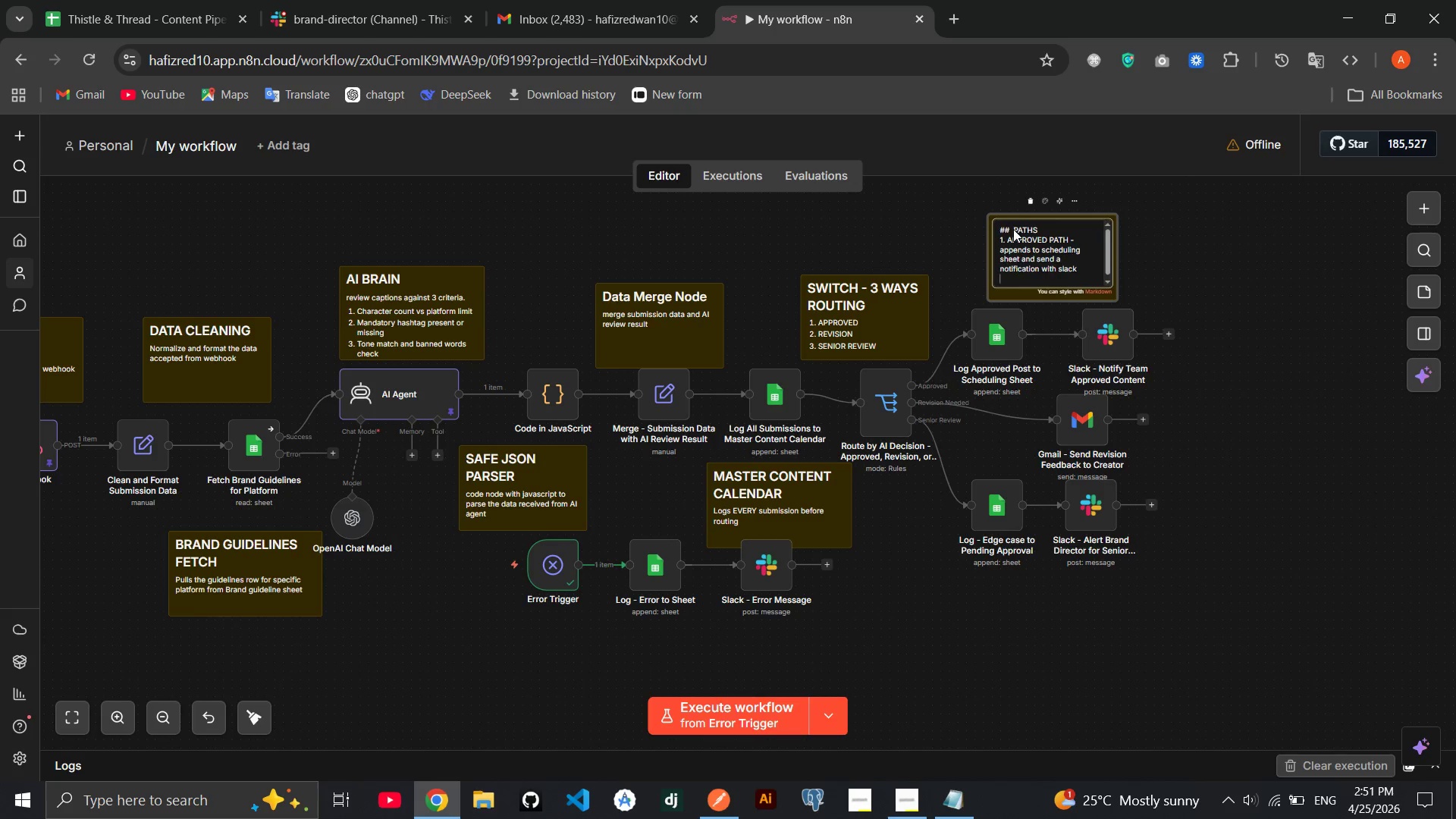 
key(Enter)
 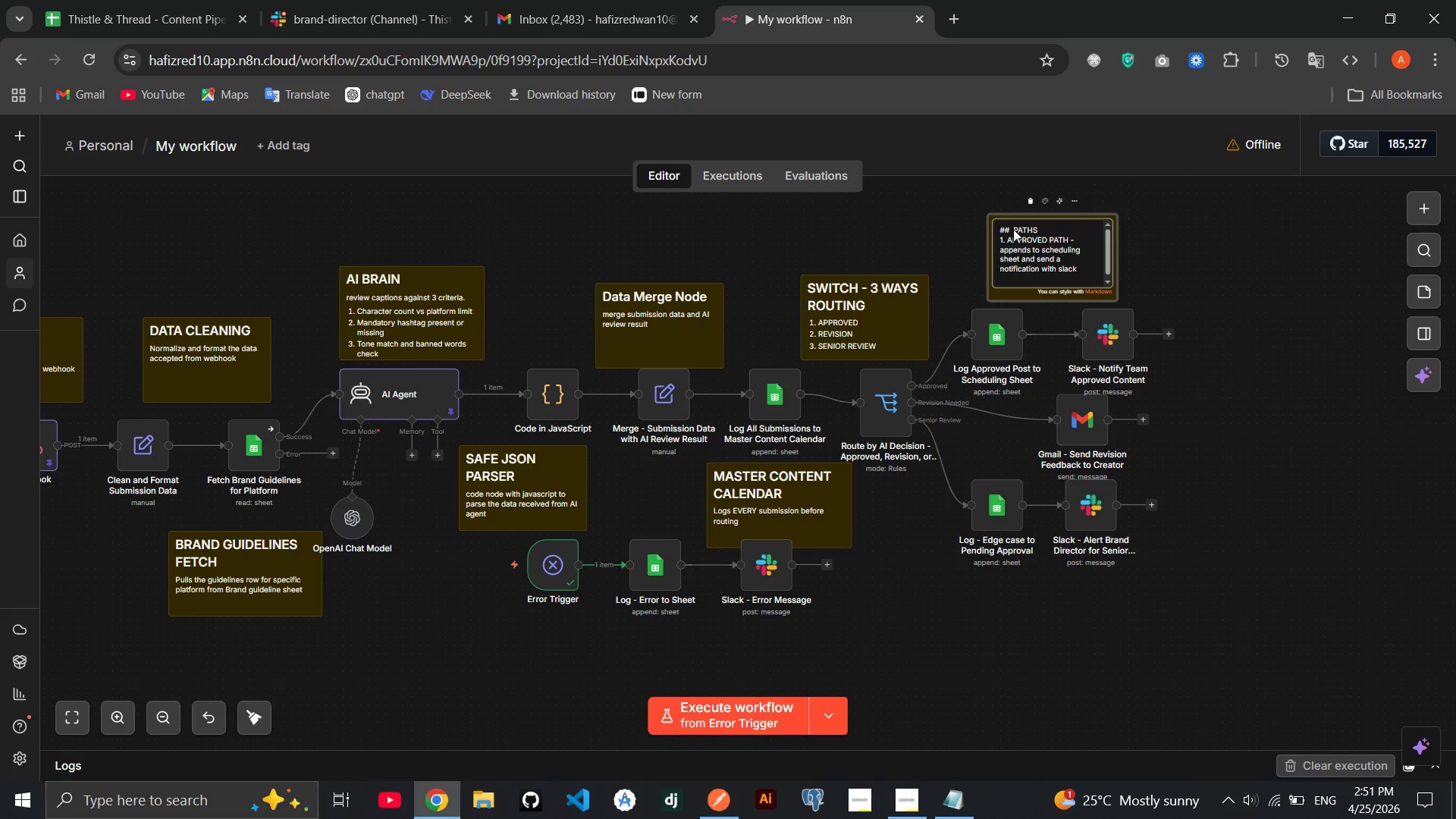 
key(2)
 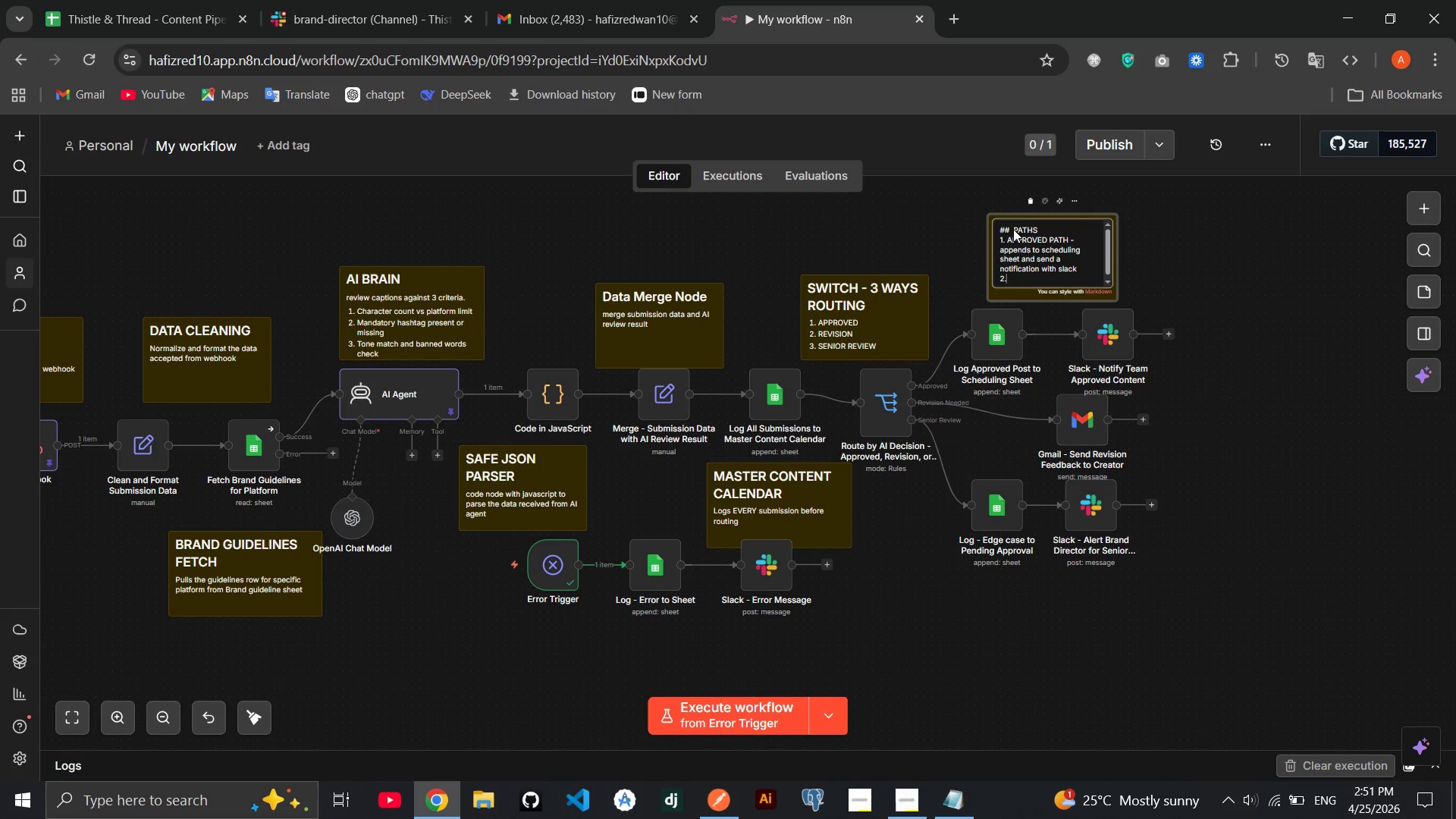 
key(Period)
 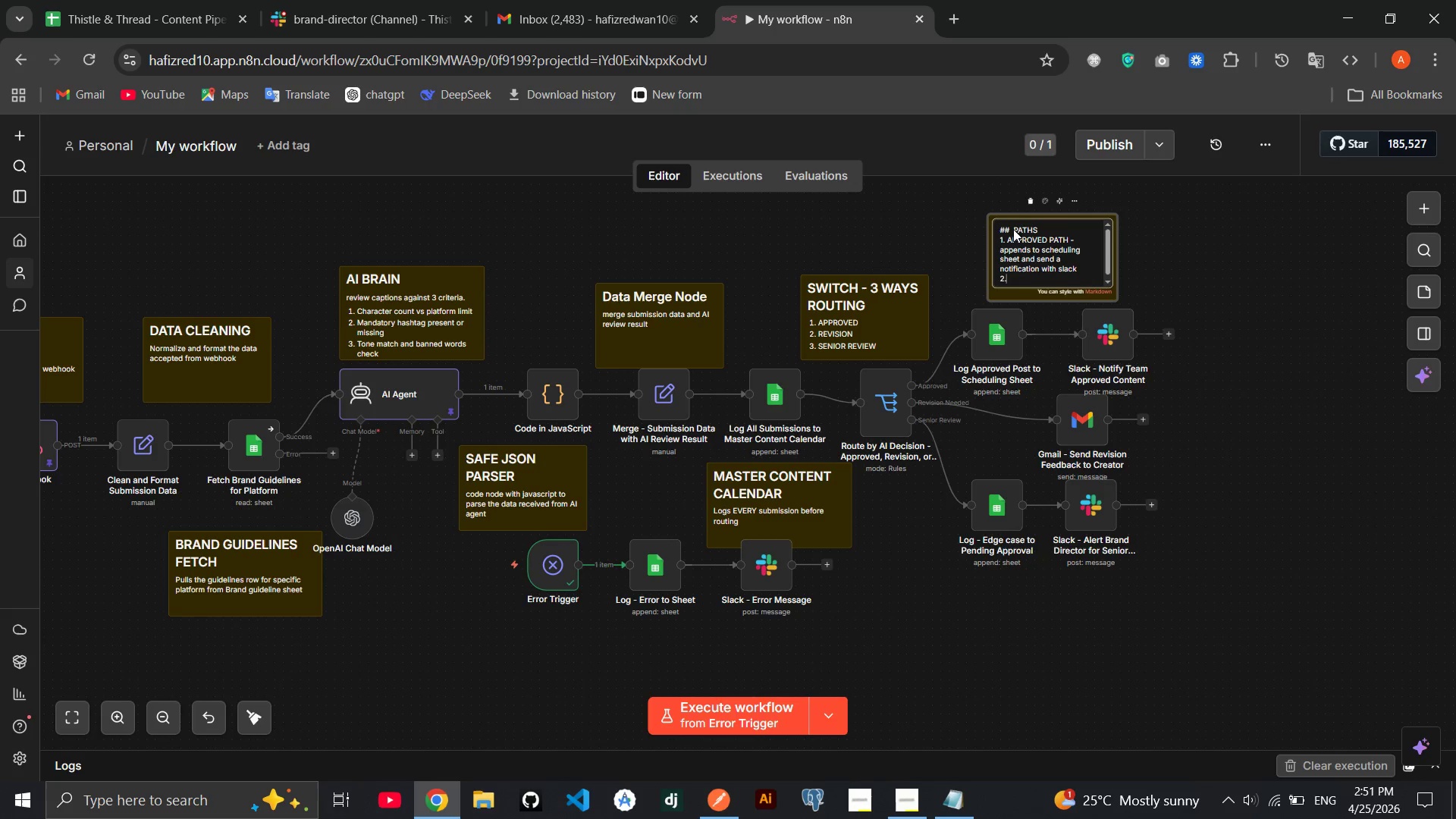 
key(Space)
 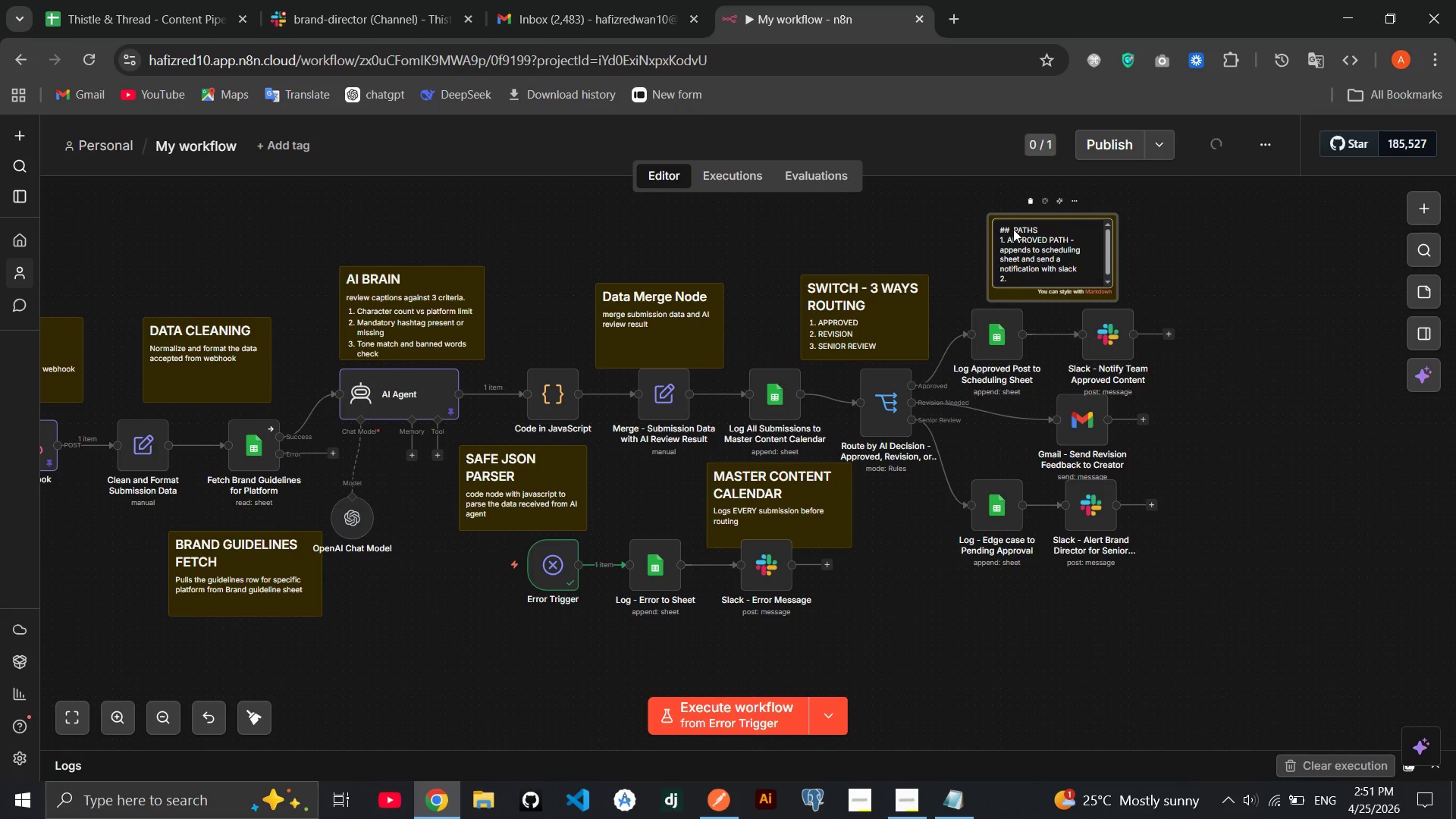 
type(Rev)
 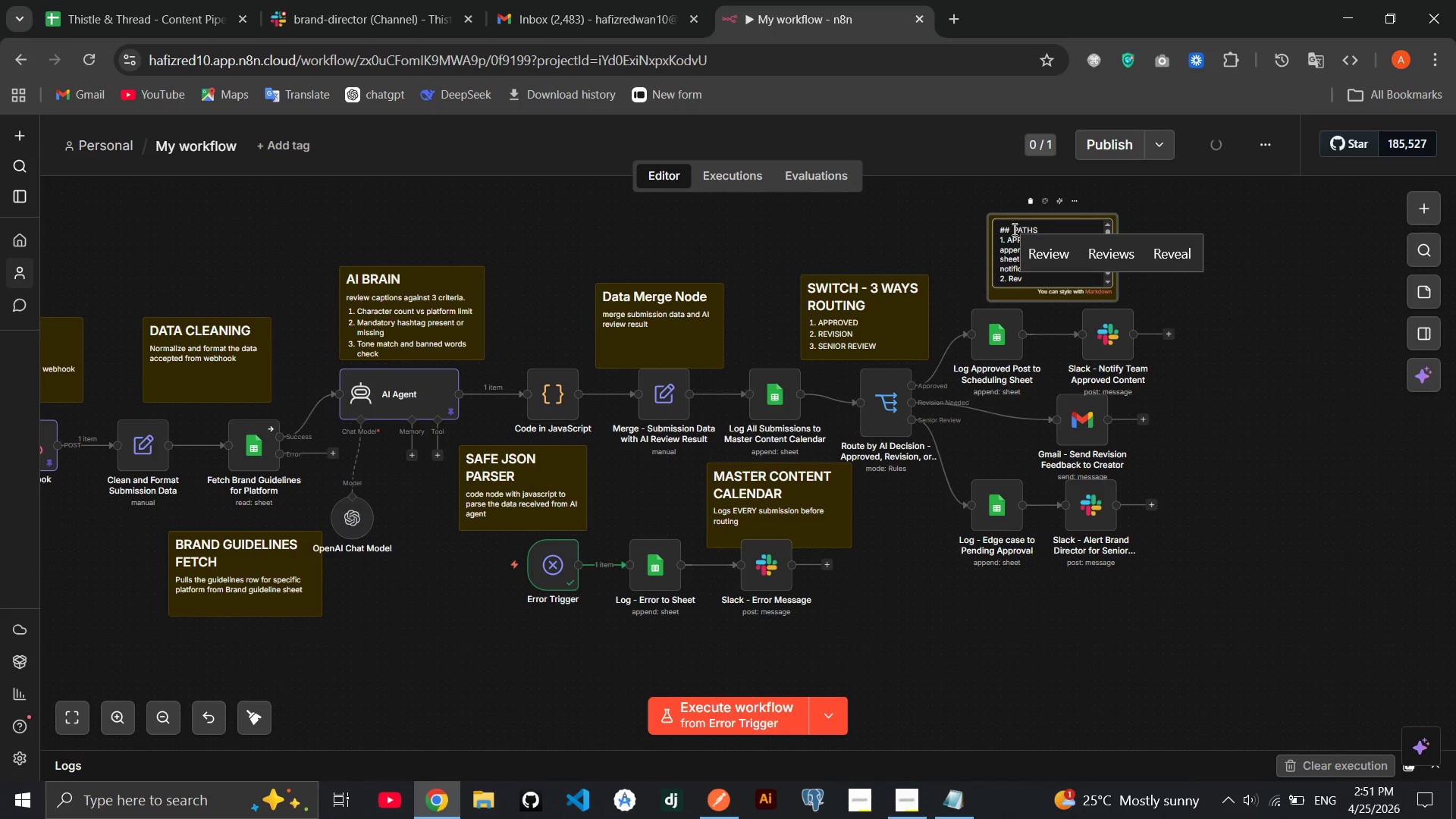 
type(ision p)
key(Backspace)
type(Path)
key(Backspace)
key(Backspace)
key(Backspace)
key(Backspace)
key(Backspace)
key(Backspace)
key(Backspace)
key(Backspace)
key(Backspace)
key(Backspace)
key(Backspace)
key(Backspace)
key(Backspace)
type(REVISION )
 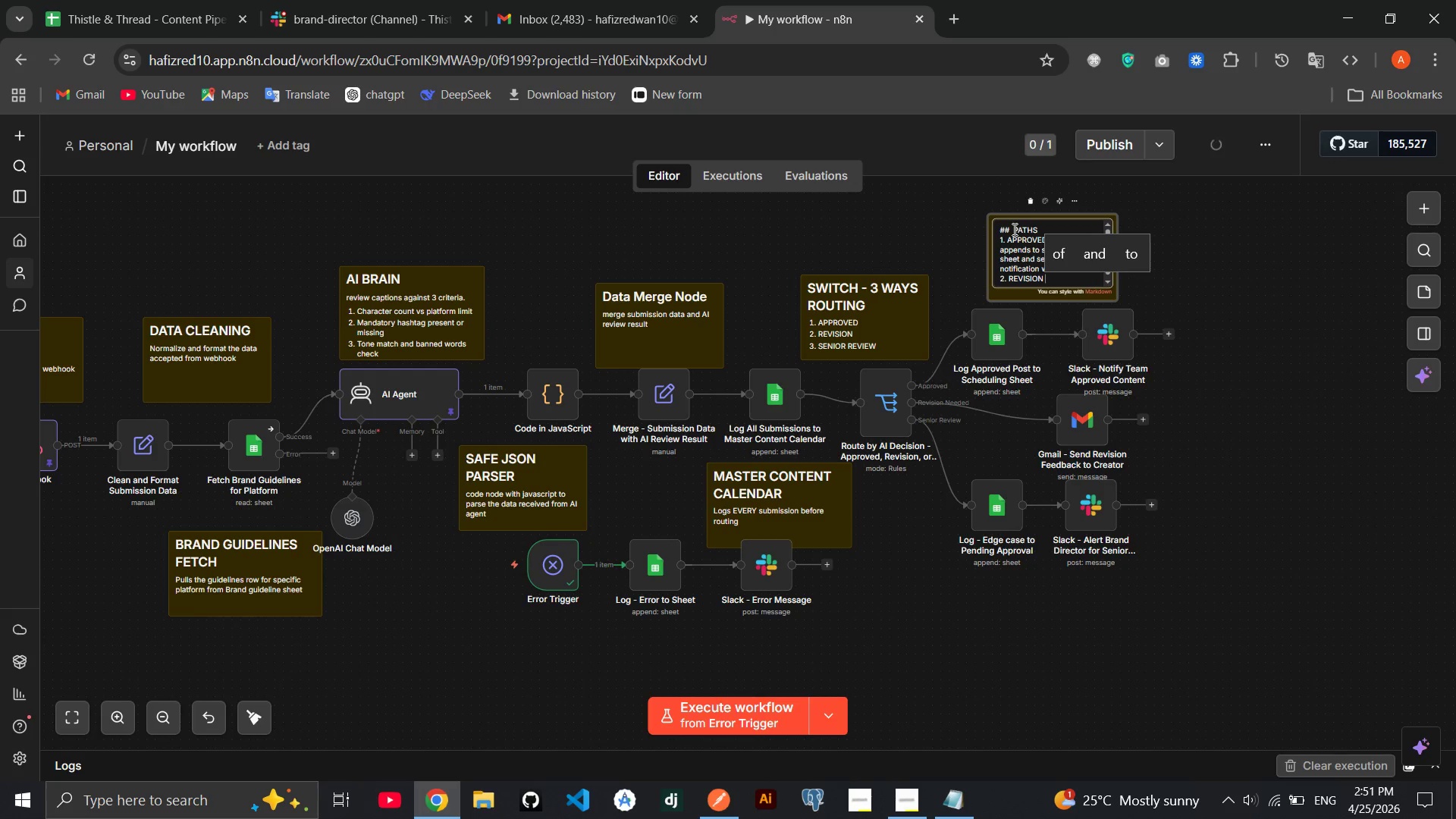 
type(PATH - send an email with Gmail.)
key(Backspace)
 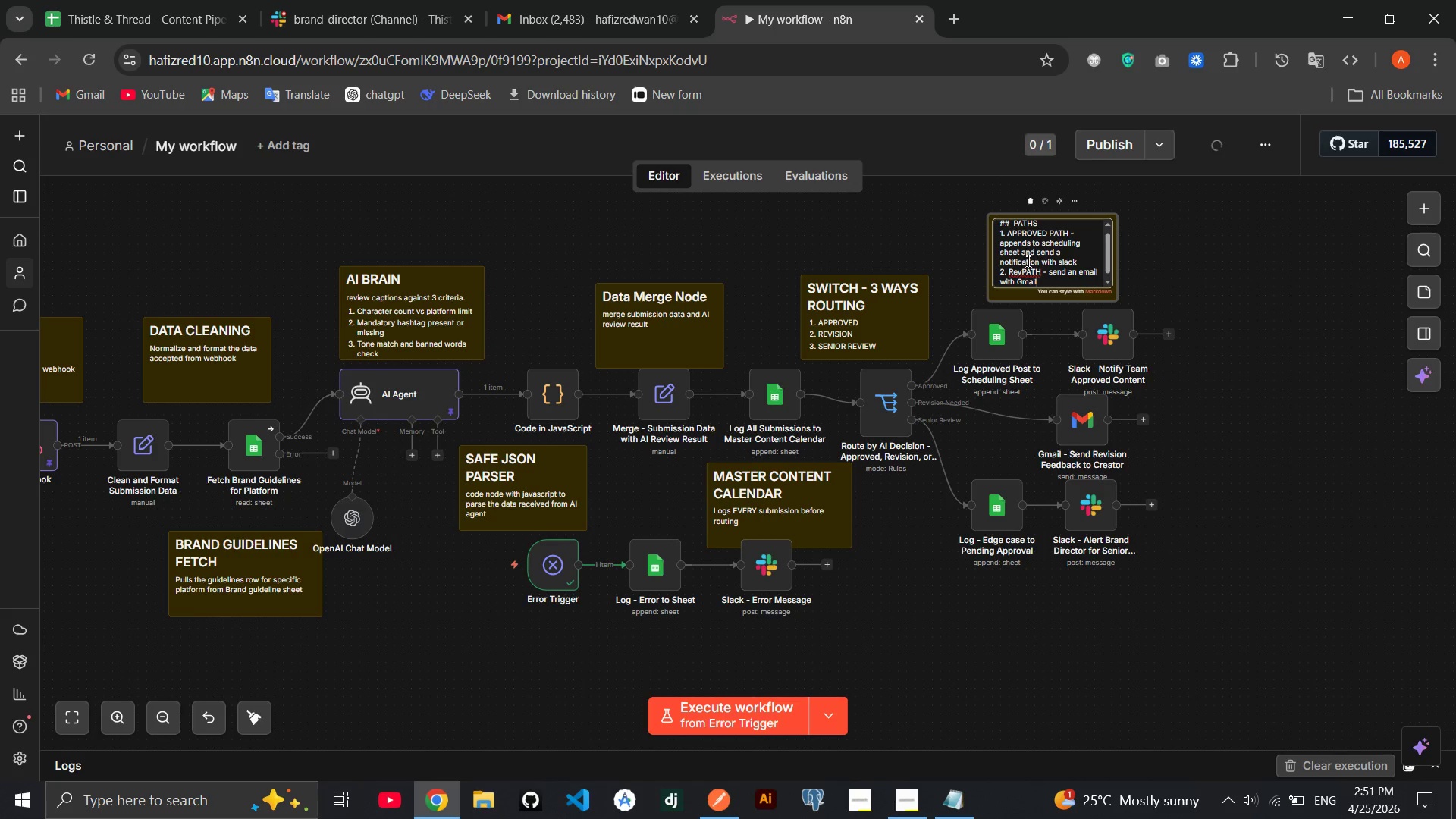 
left_click([1019, 268])
 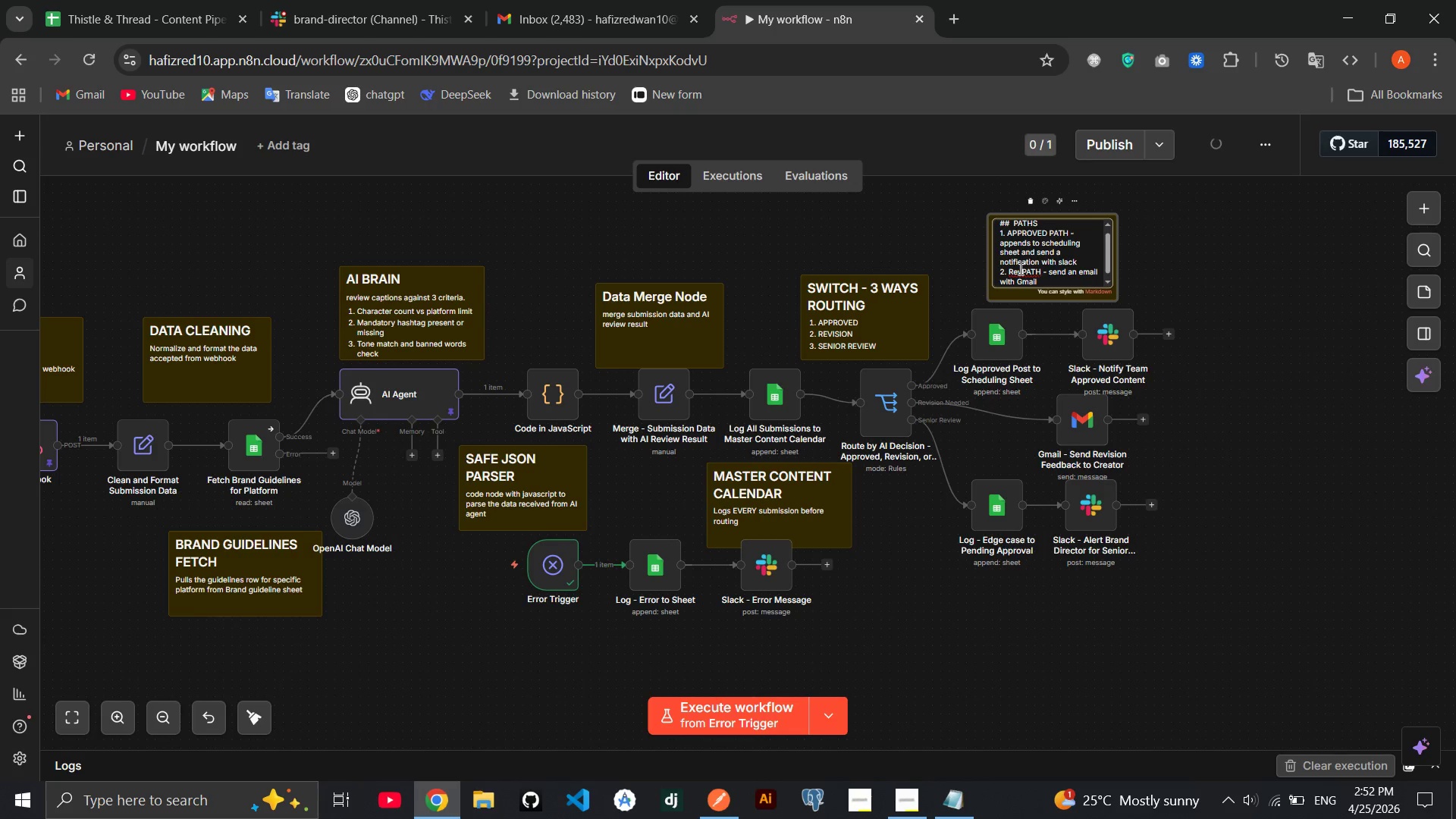 
key(ArrowRight)
 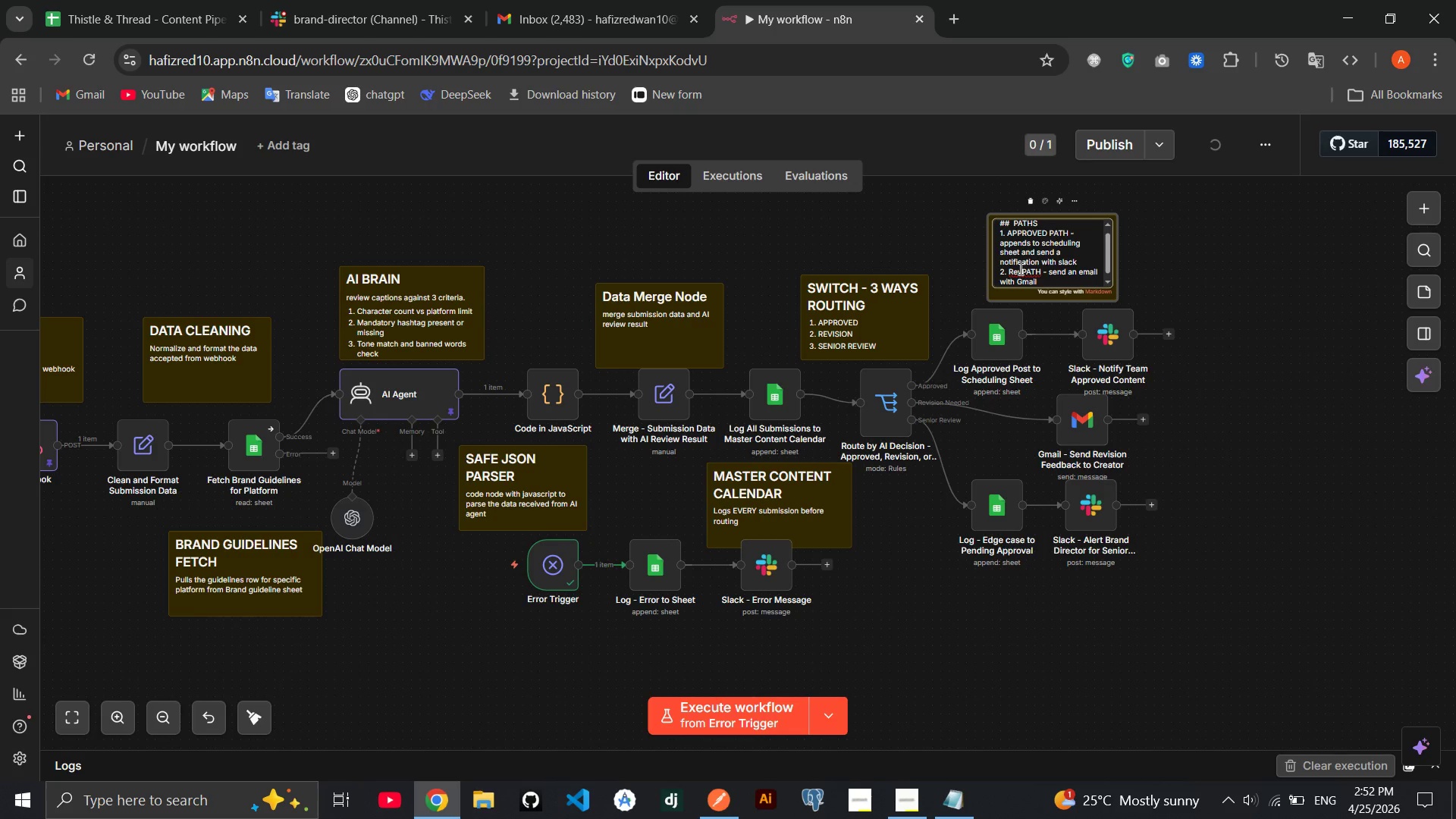 
key(Backspace)
key(Backspace)
type(EVISION )
 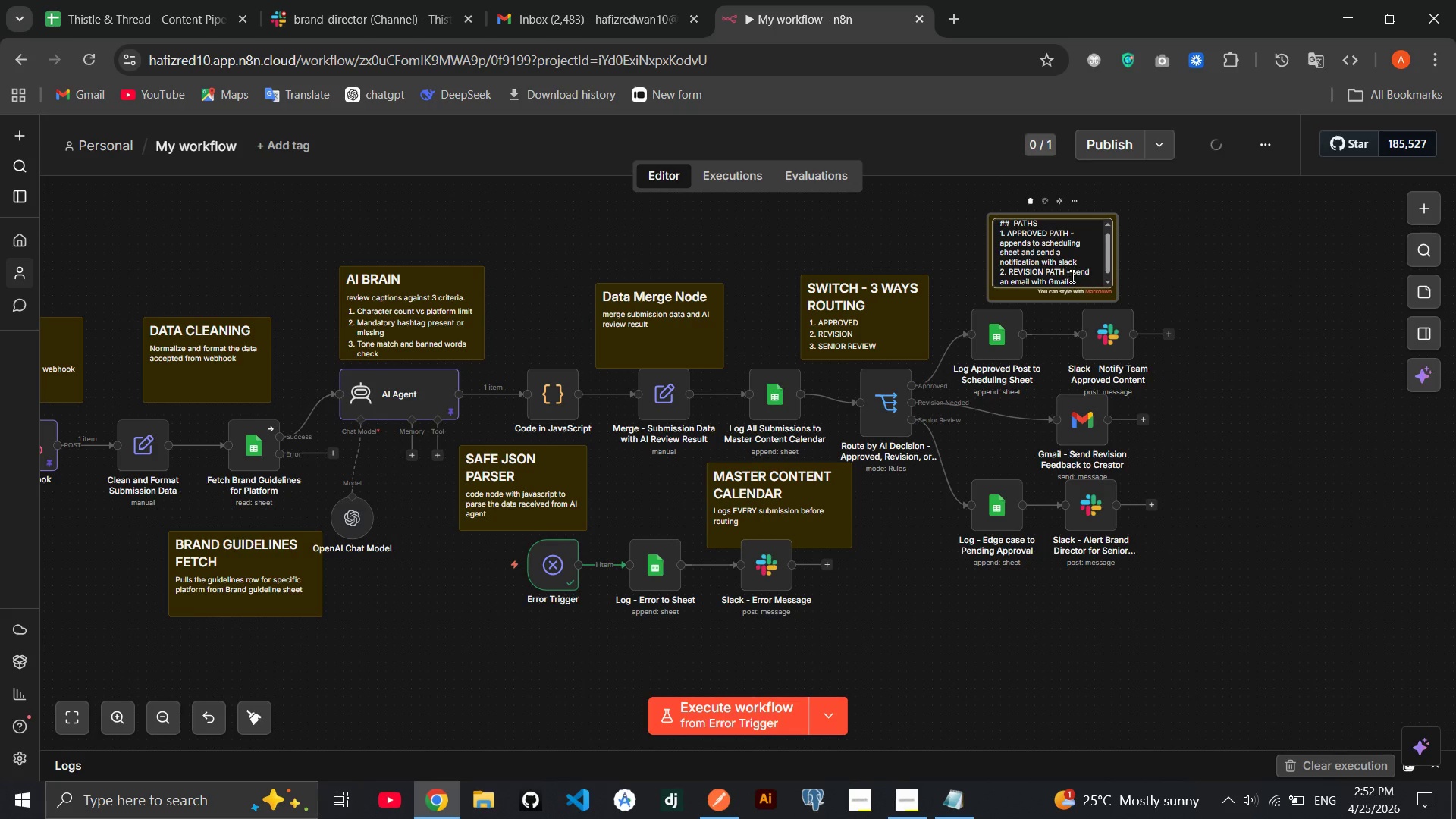 
left_click([1071, 276])
 